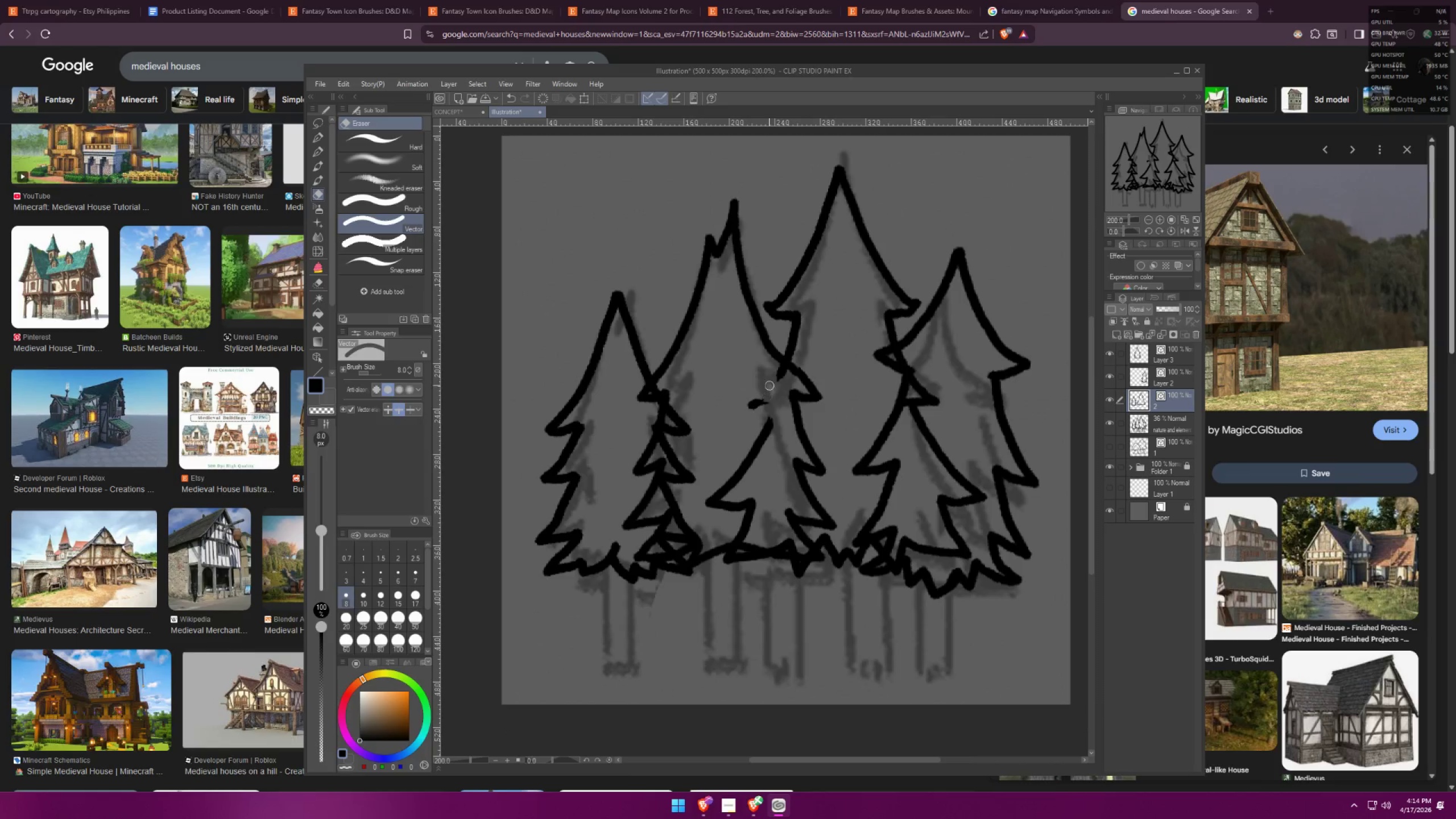 
left_click_drag(start_coordinate=[766, 392], to_coordinate=[748, 408])
 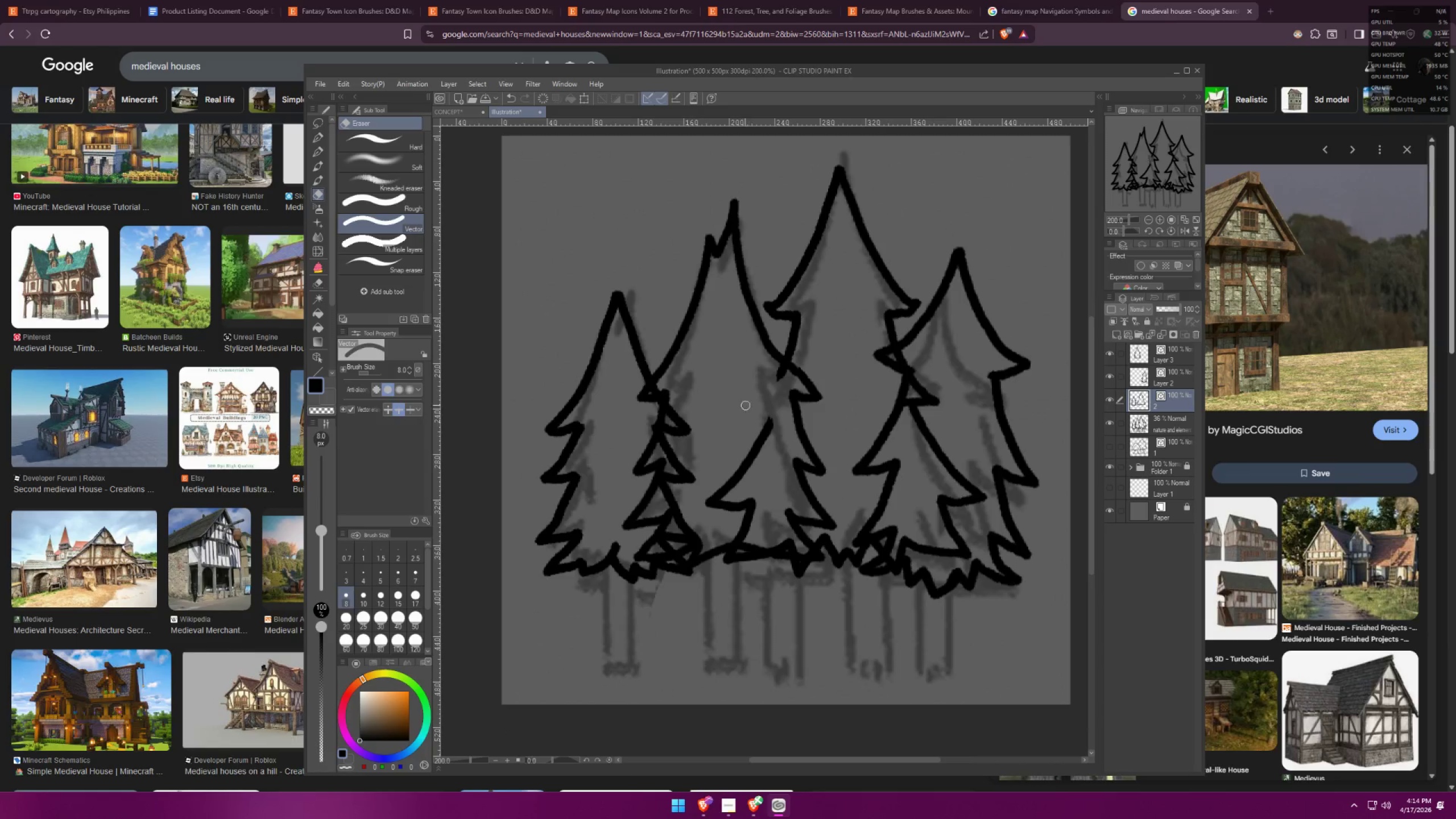 
left_click_drag(start_coordinate=[746, 406], to_coordinate=[747, 424])
 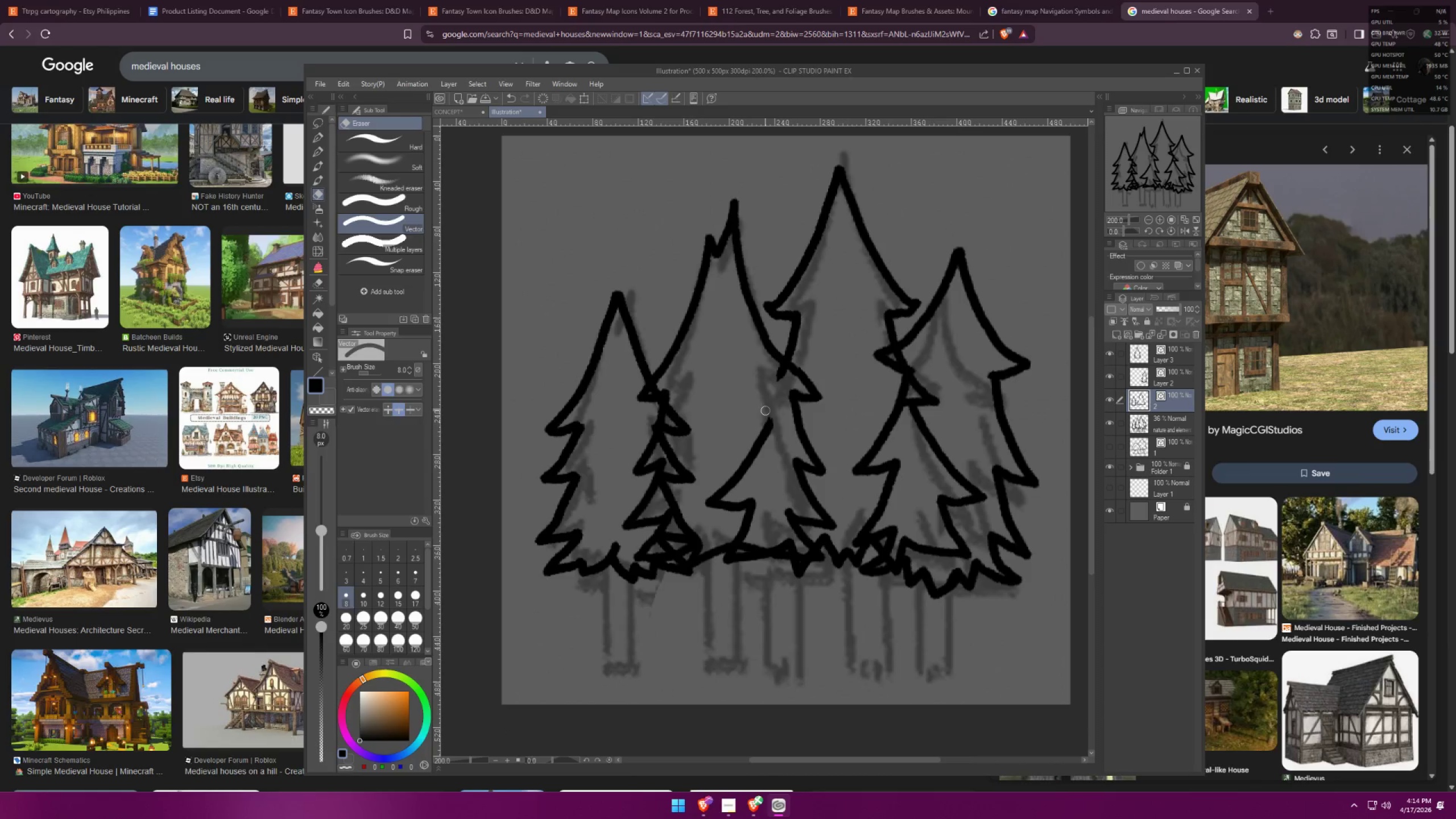 
left_click_drag(start_coordinate=[766, 408], to_coordinate=[764, 432])
 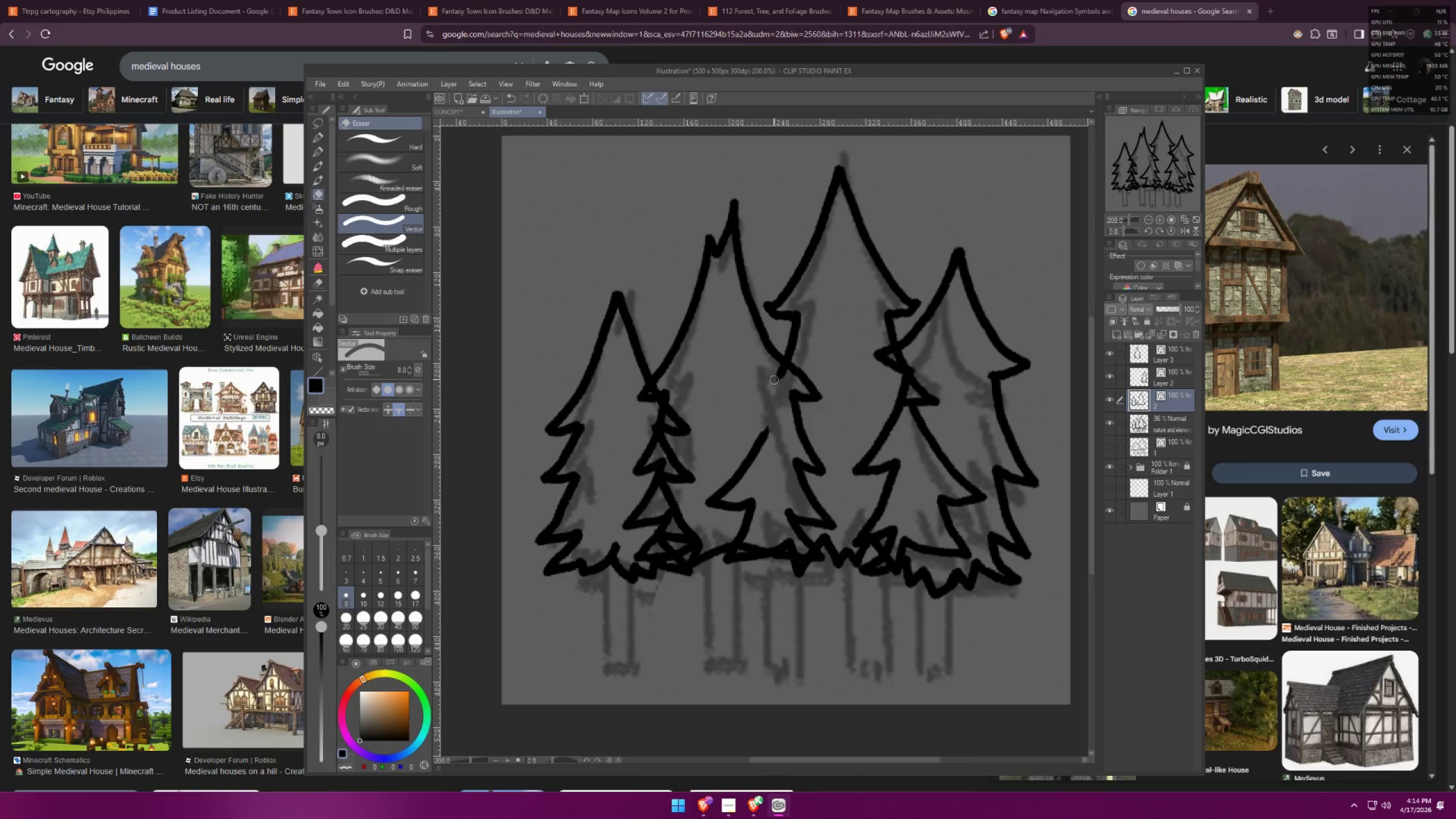 
left_click_drag(start_coordinate=[774, 378], to_coordinate=[785, 390])
 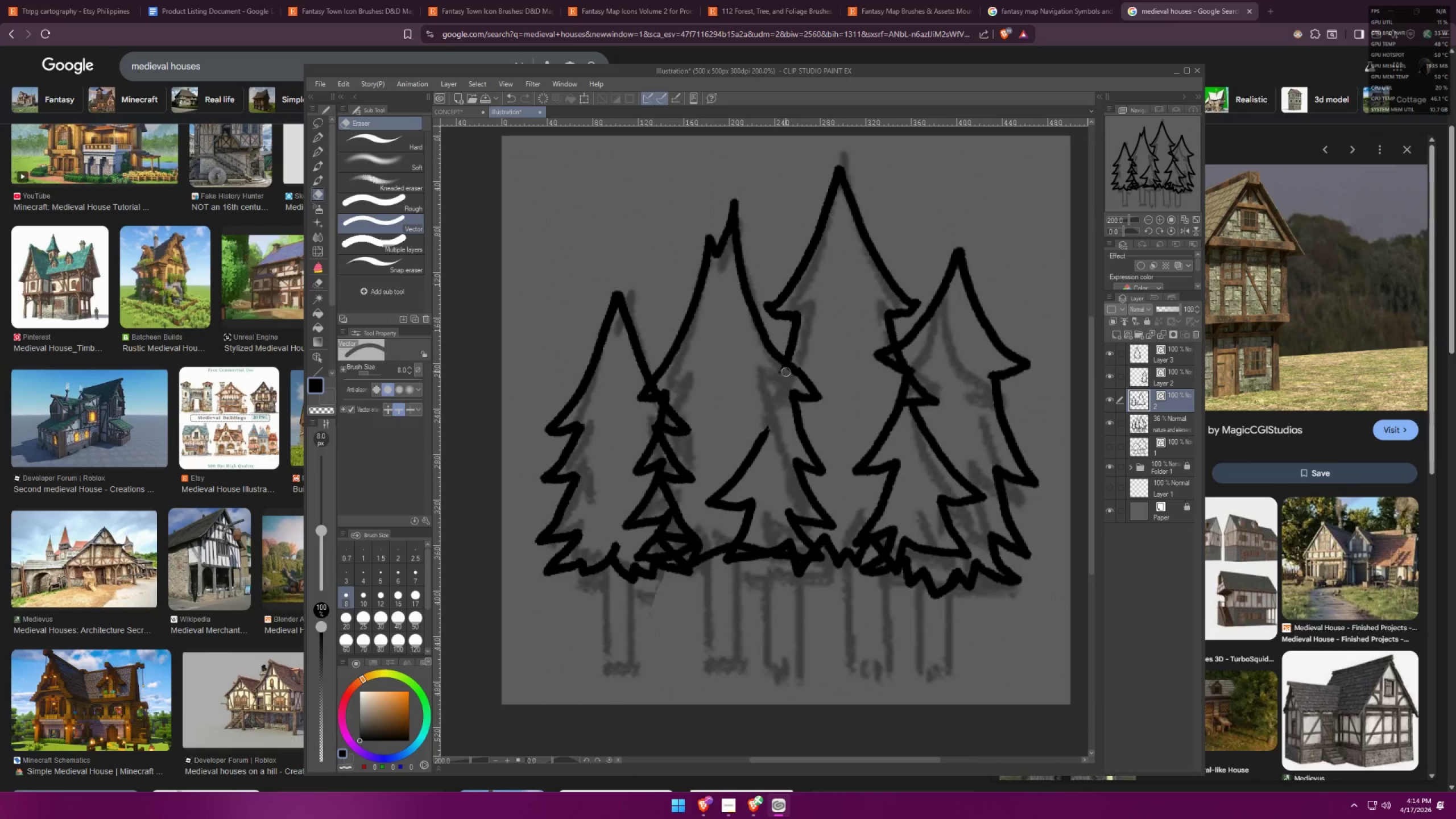 
left_click_drag(start_coordinate=[779, 369], to_coordinate=[782, 375])
 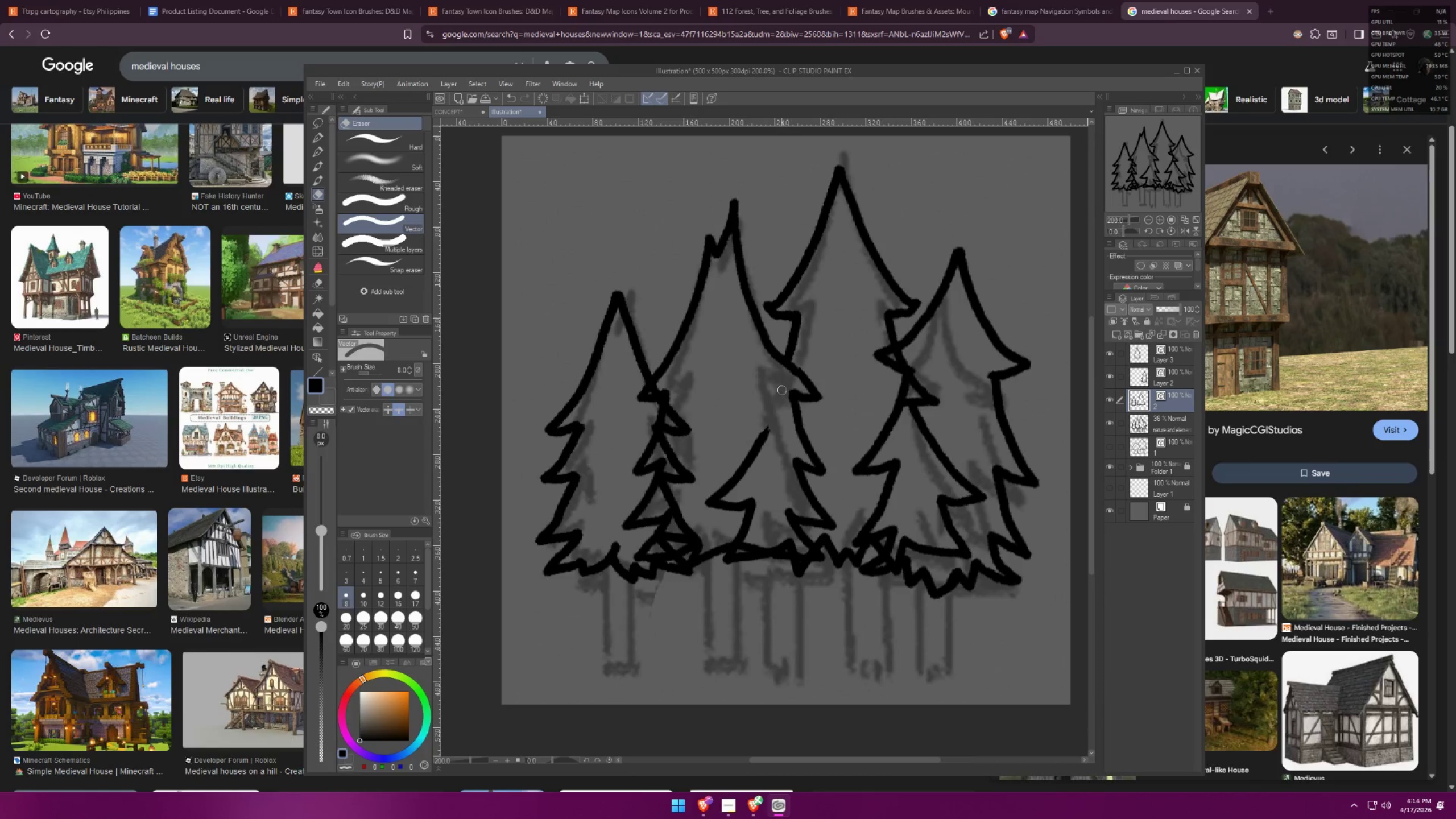 
left_click_drag(start_coordinate=[772, 403], to_coordinate=[762, 465])
 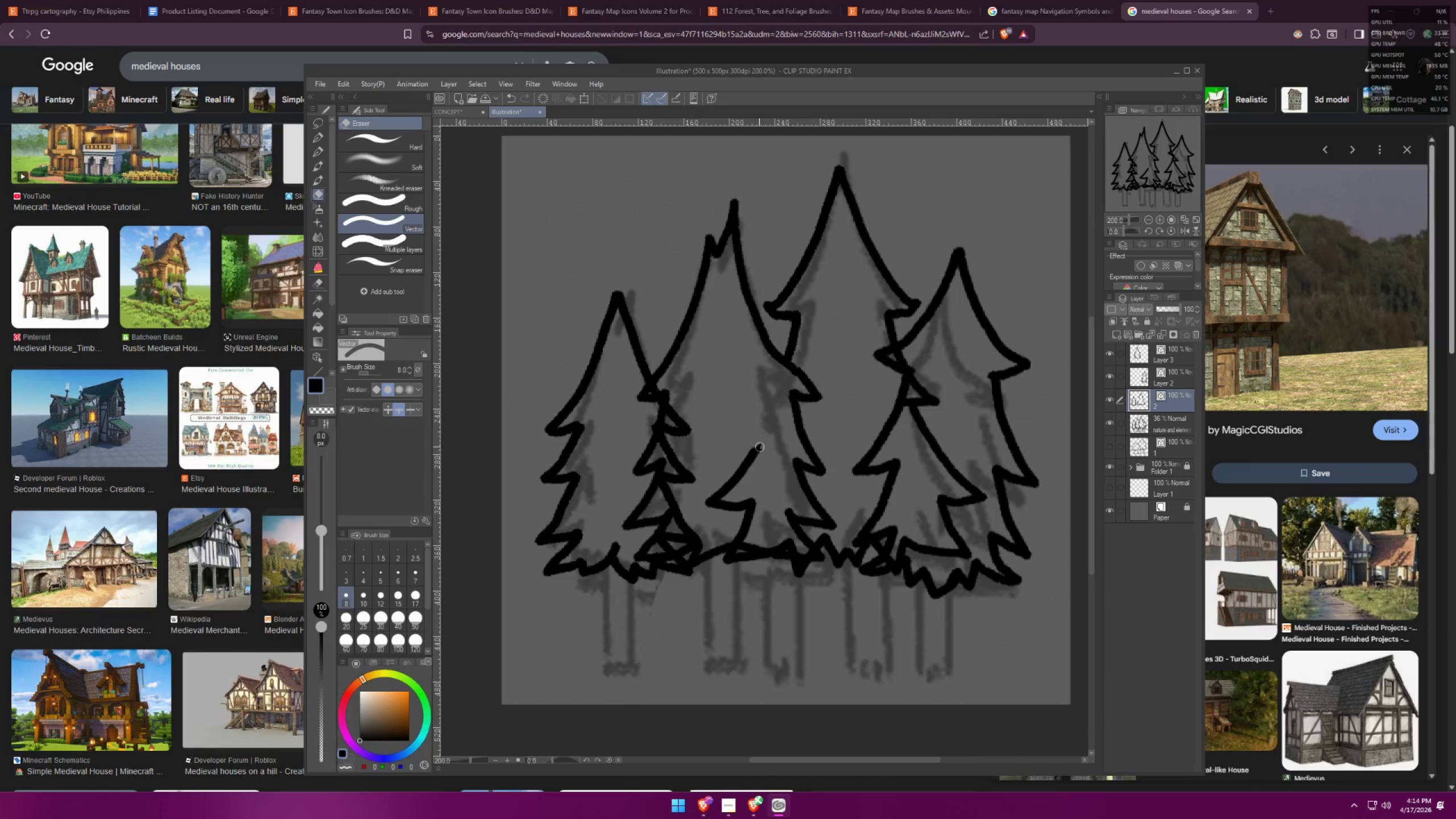 
left_click_drag(start_coordinate=[756, 448], to_coordinate=[740, 501])
 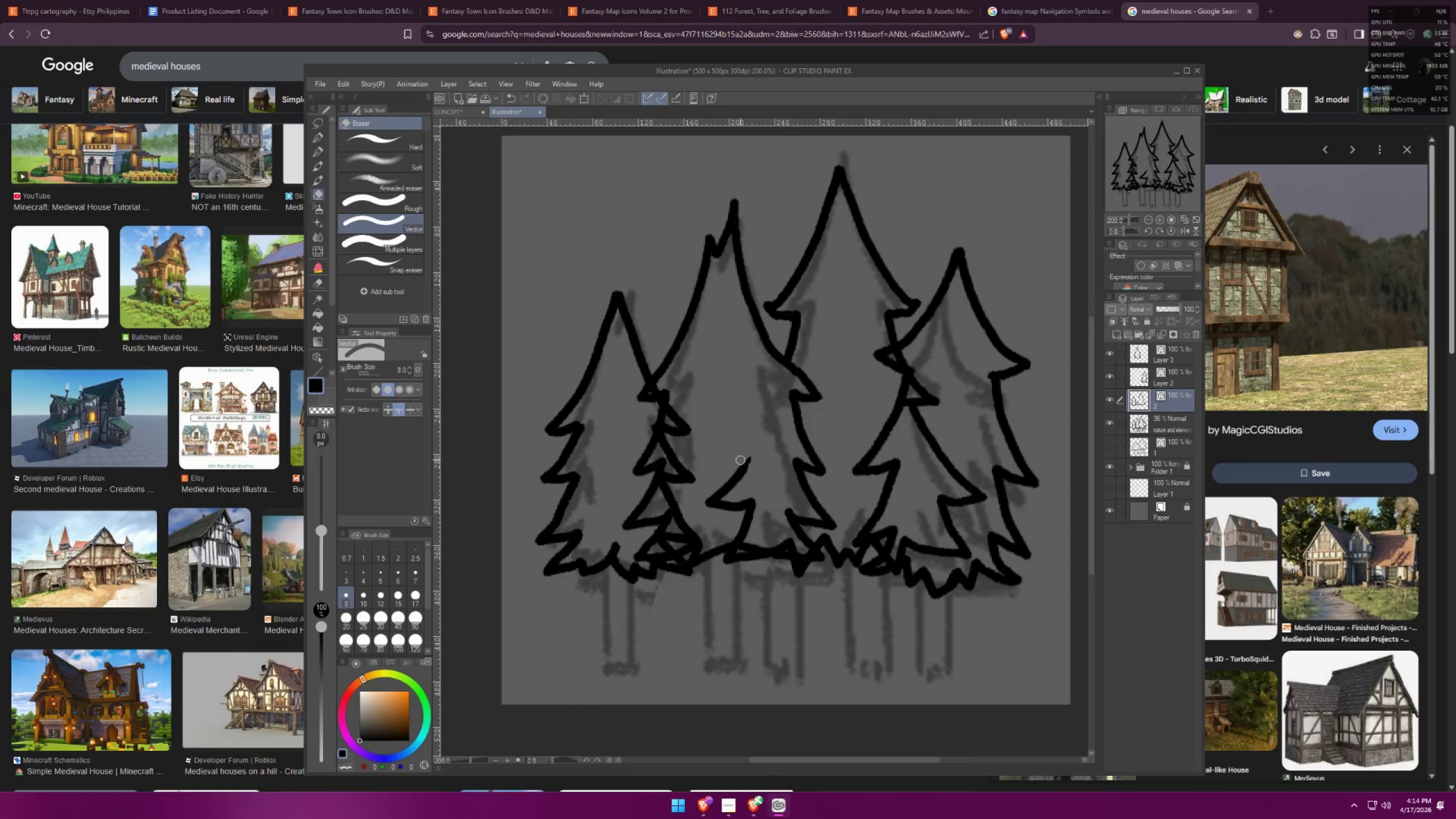 
left_click_drag(start_coordinate=[742, 457], to_coordinate=[723, 496])
 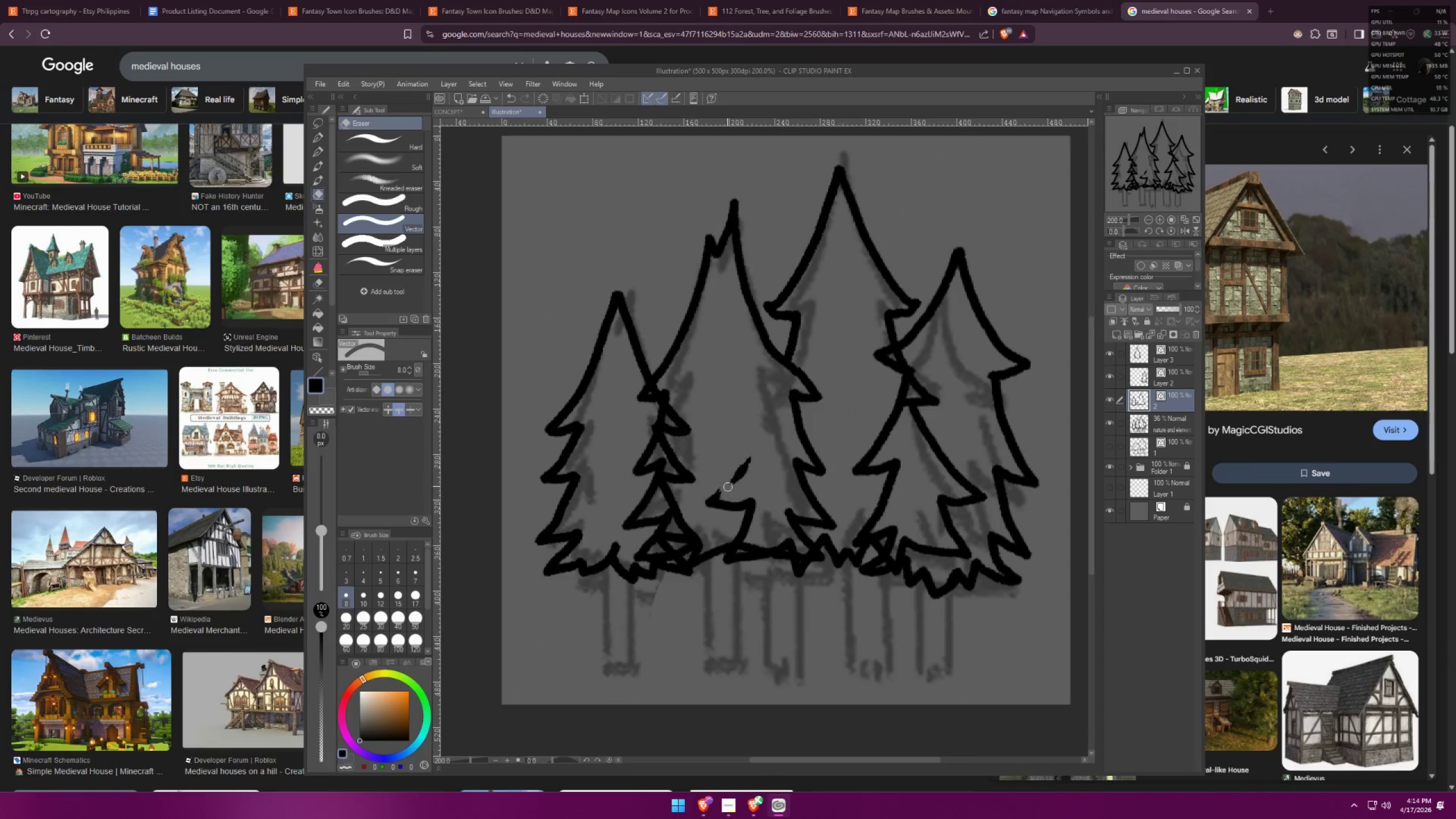 
left_click_drag(start_coordinate=[727, 491], to_coordinate=[723, 510])
 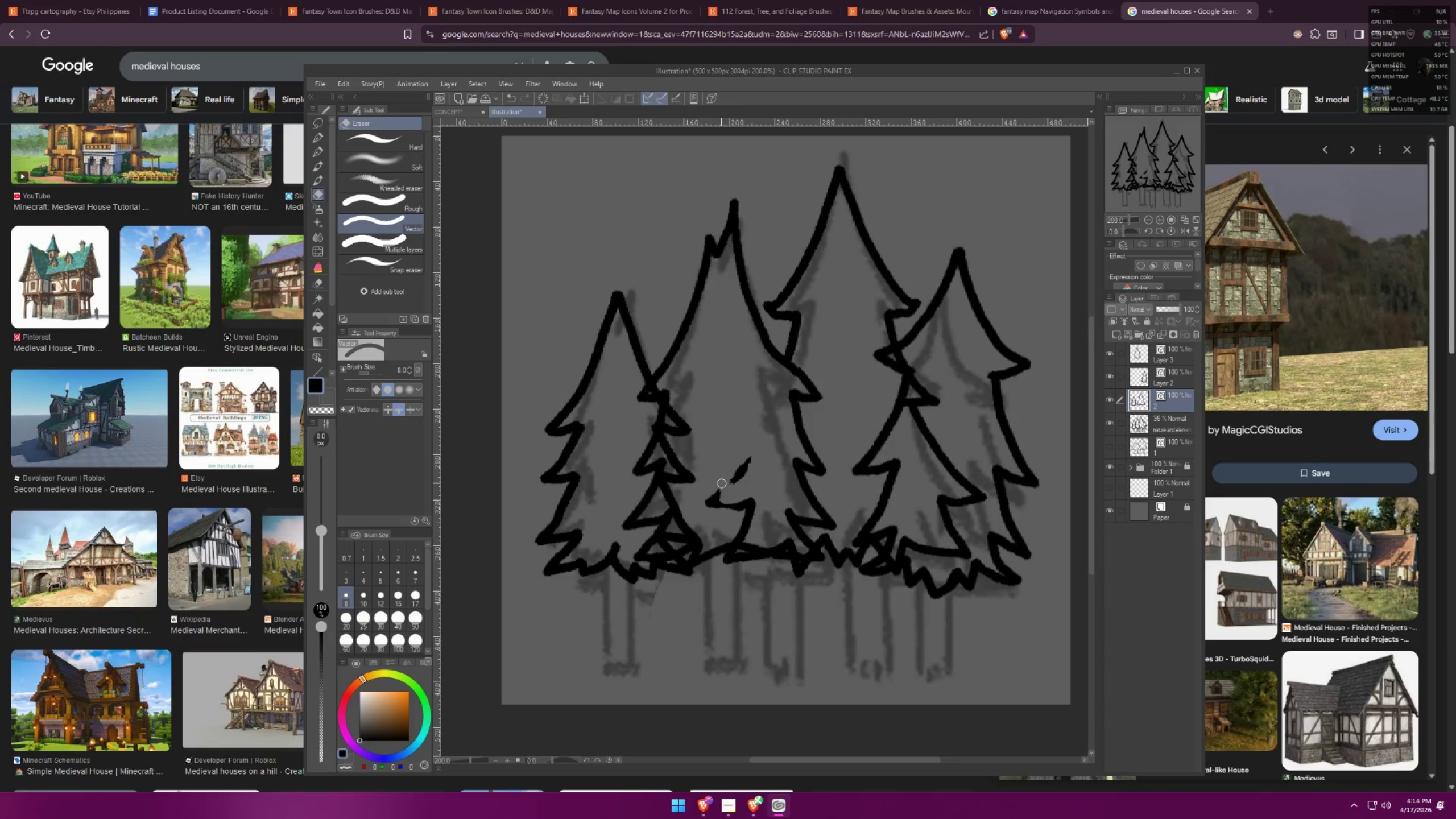 
left_click_drag(start_coordinate=[718, 484], to_coordinate=[743, 508])
 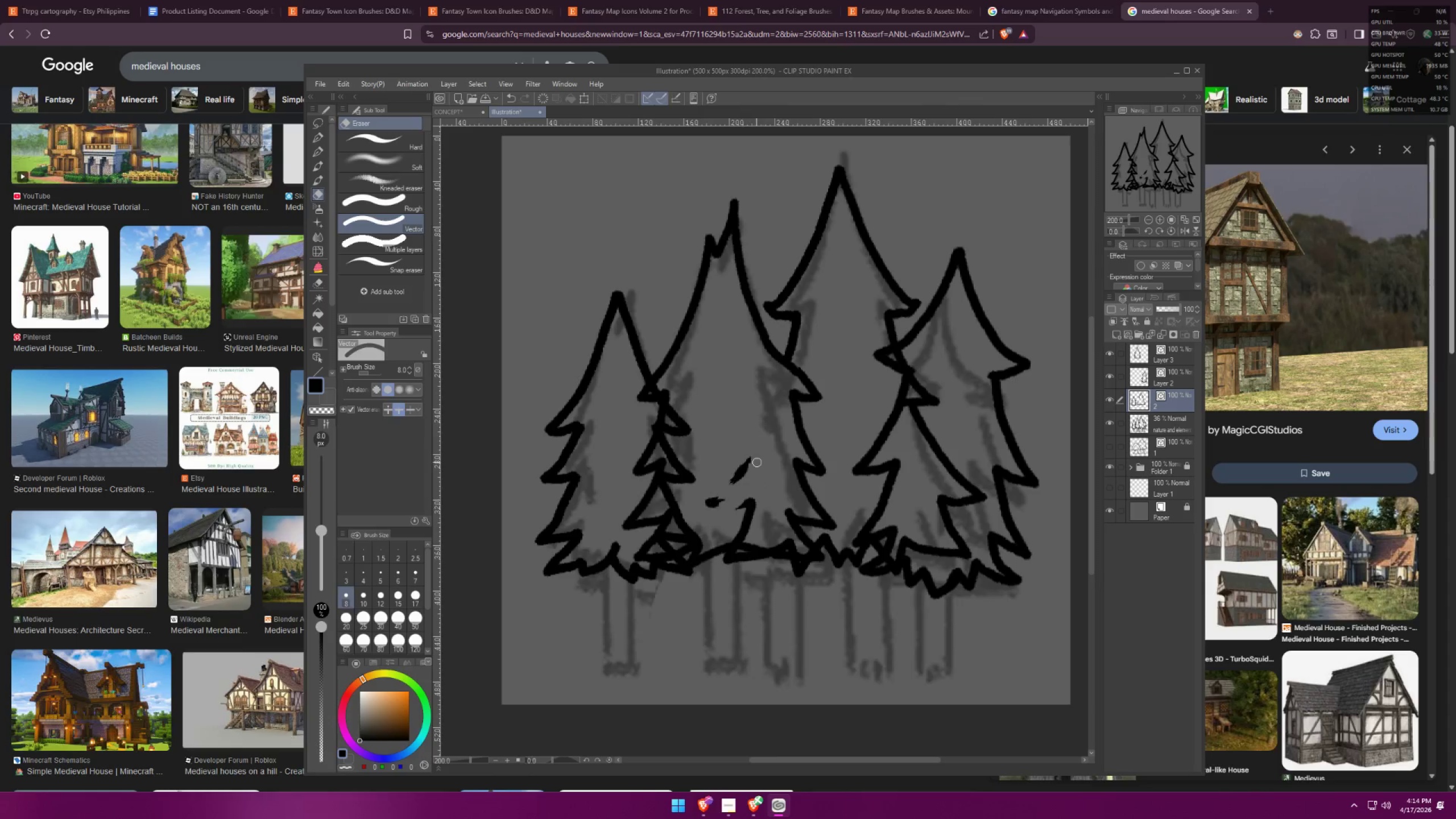 
left_click_drag(start_coordinate=[756, 462], to_coordinate=[743, 504])
 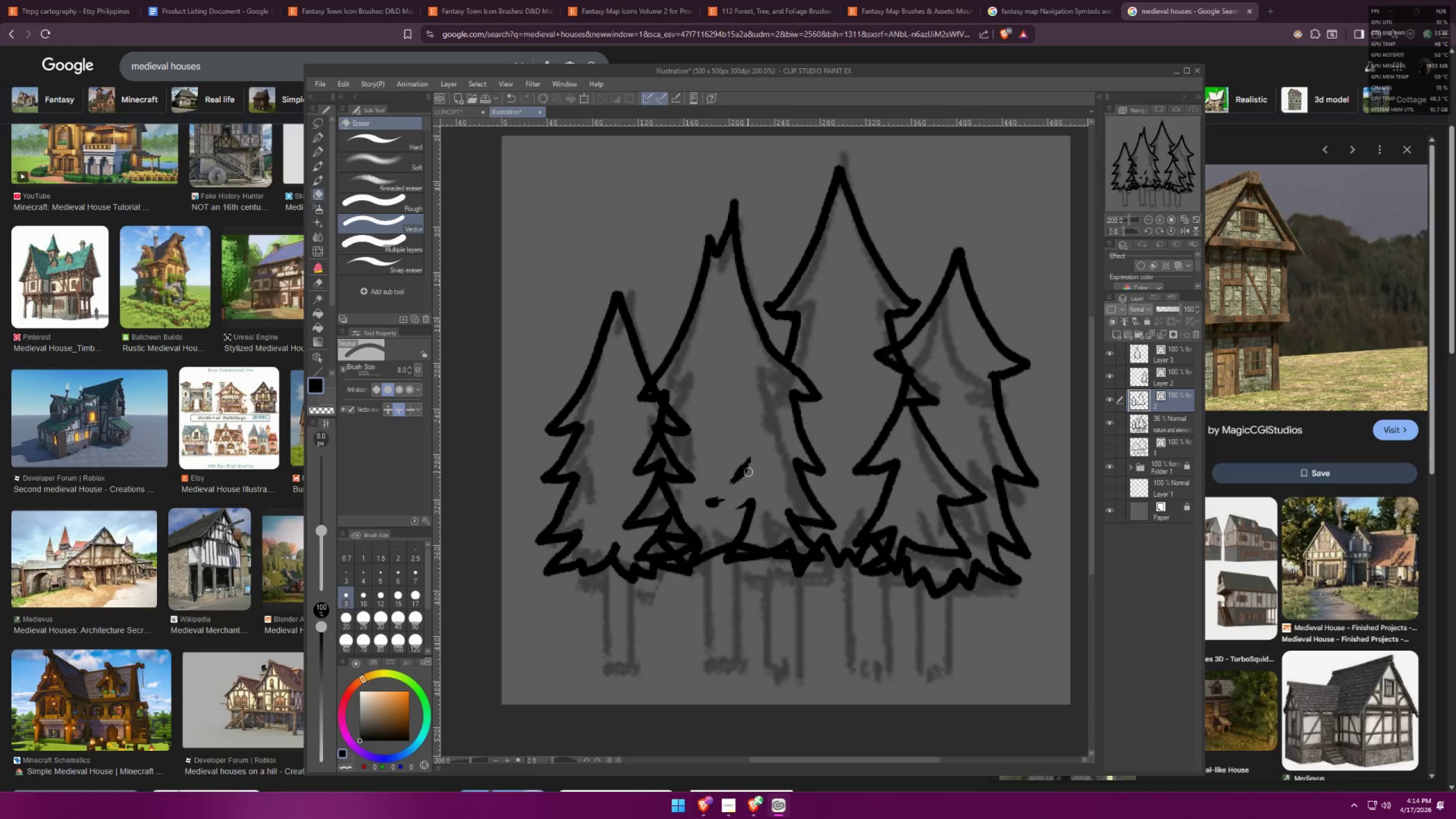 
left_click_drag(start_coordinate=[751, 453], to_coordinate=[748, 465])
 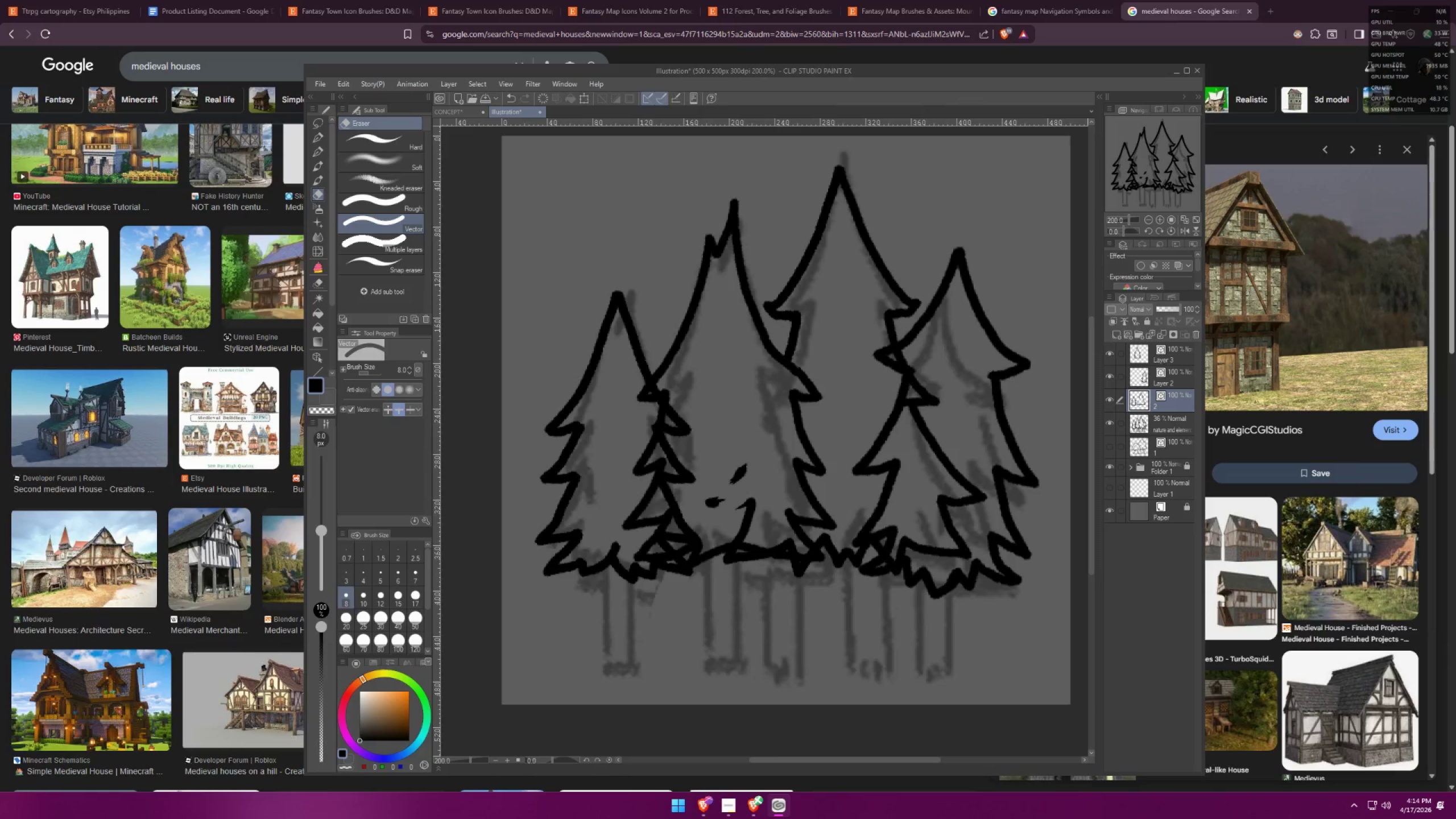 
left_click_drag(start_coordinate=[732, 500], to_coordinate=[765, 526])
 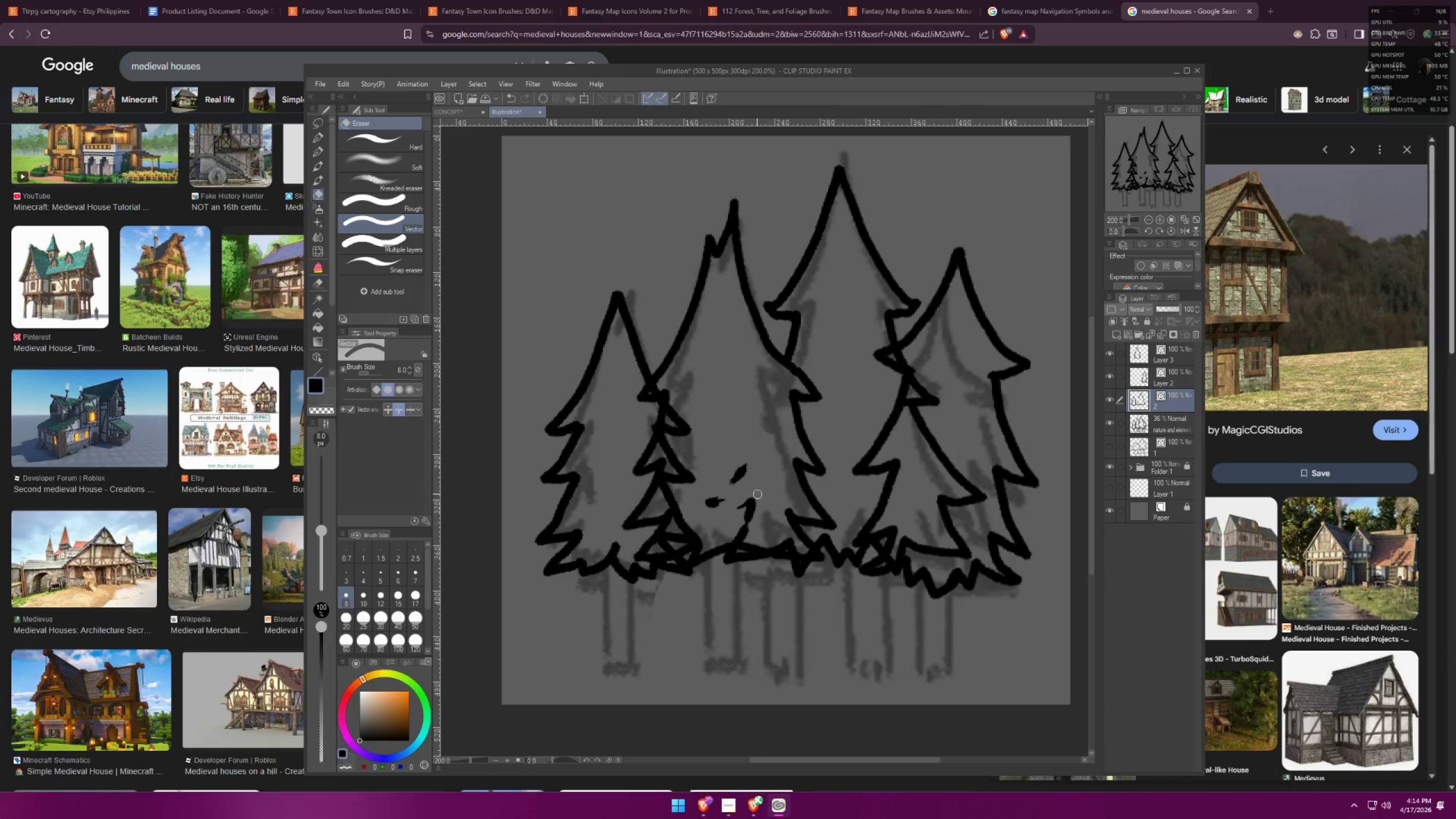 
left_click_drag(start_coordinate=[755, 497], to_coordinate=[756, 522])
 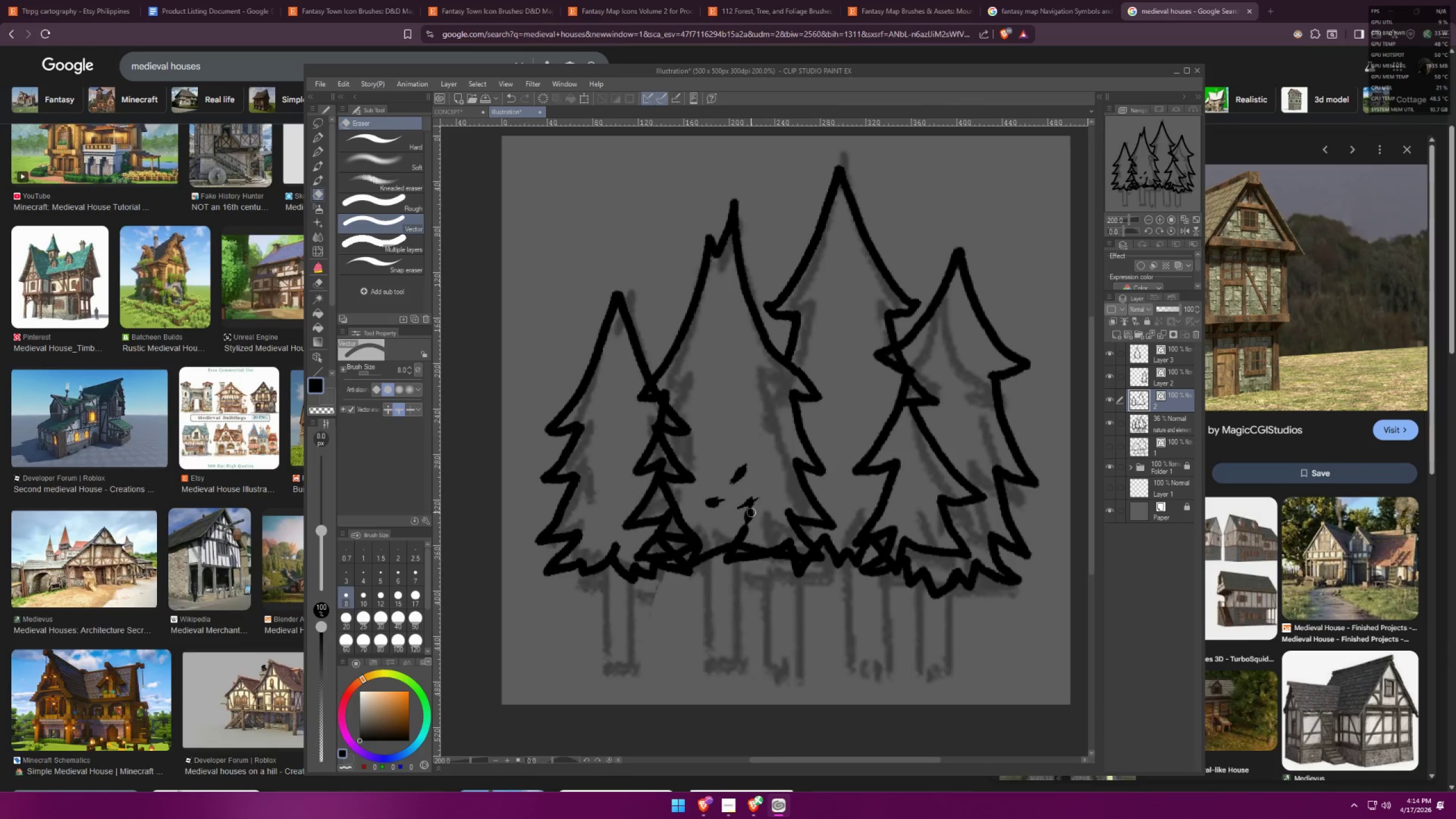 
left_click_drag(start_coordinate=[748, 516], to_coordinate=[745, 531])
 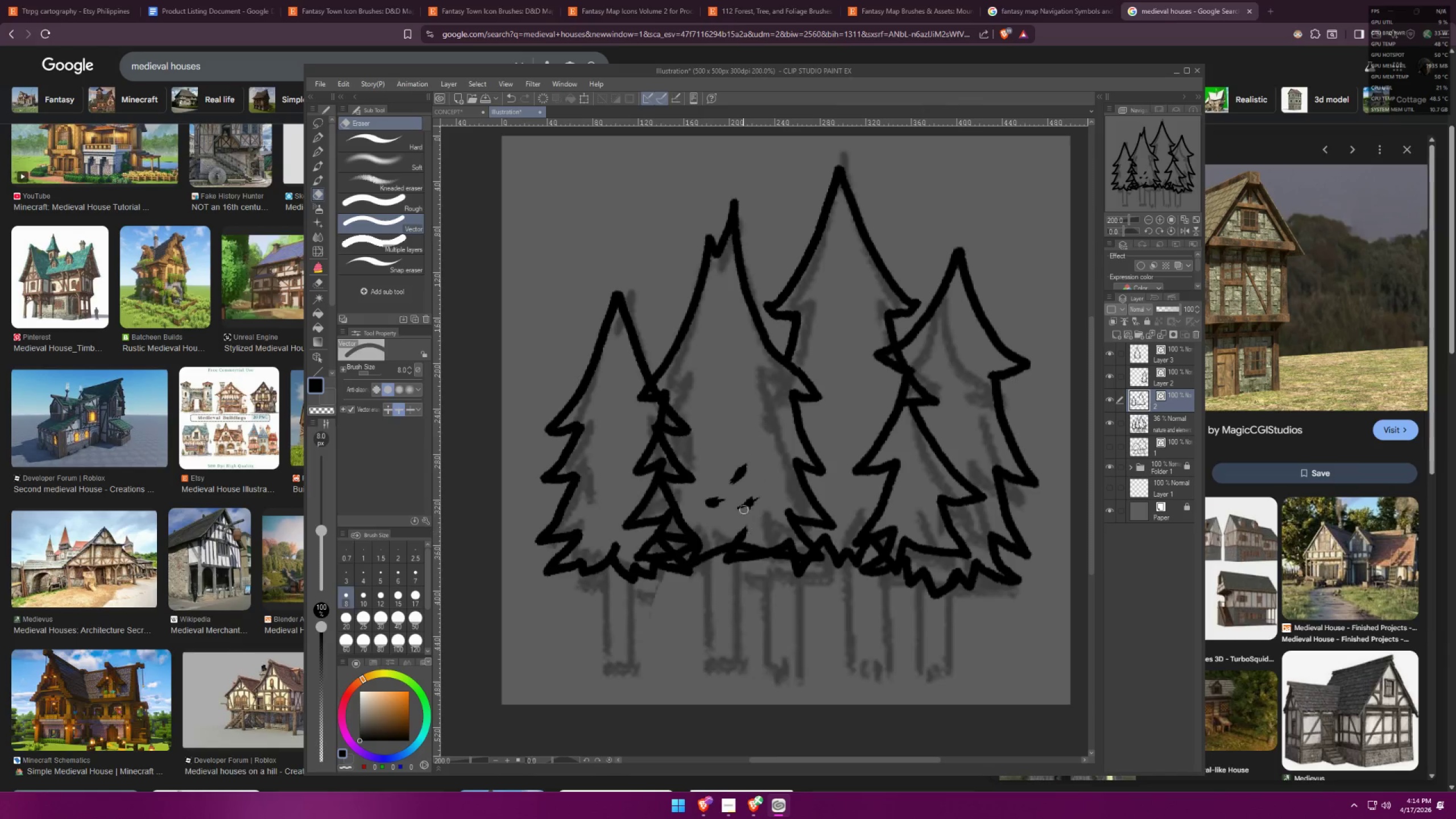 
left_click_drag(start_coordinate=[746, 502], to_coordinate=[740, 533])
 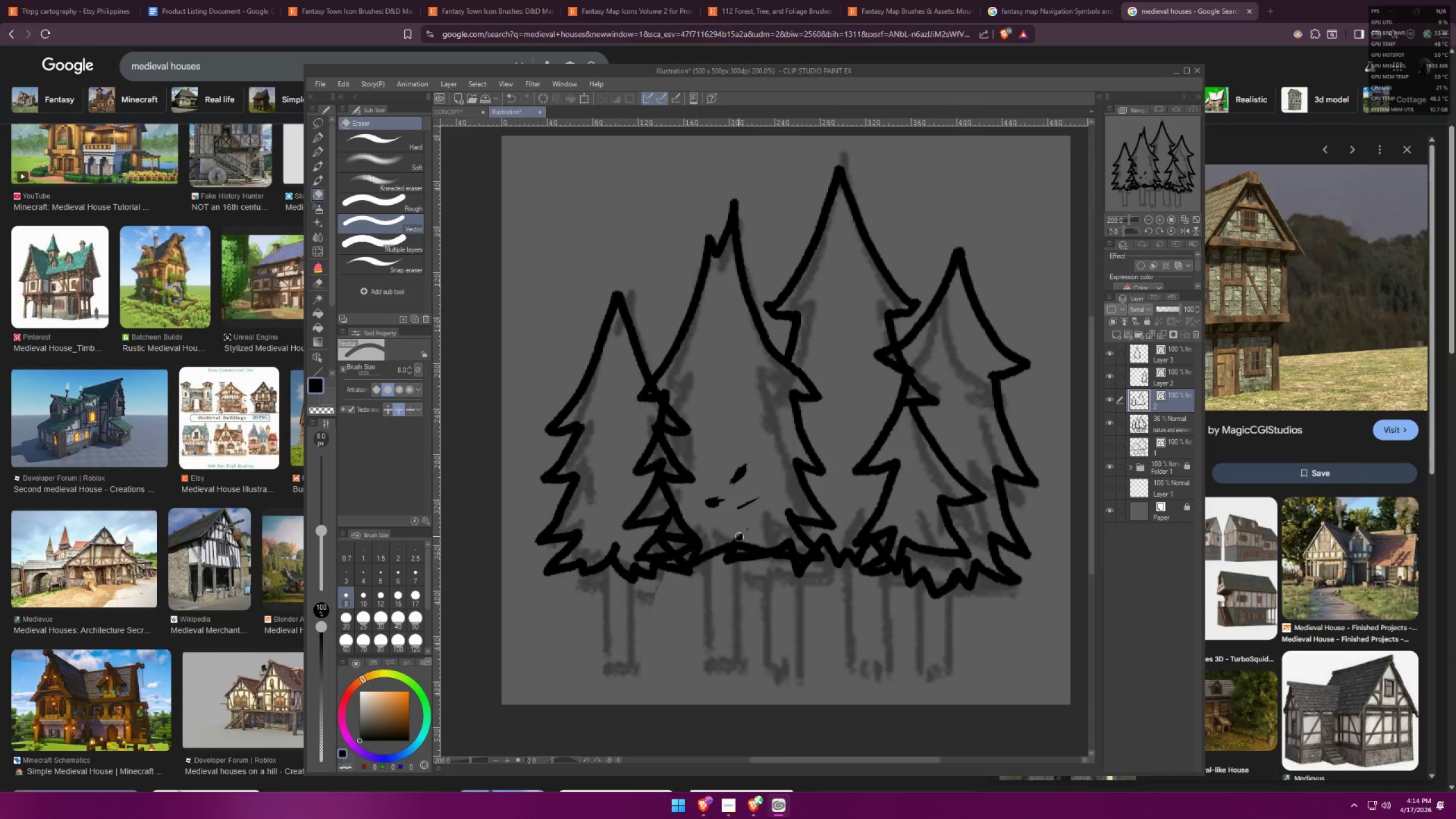 
left_click_drag(start_coordinate=[737, 549], to_coordinate=[761, 544])
 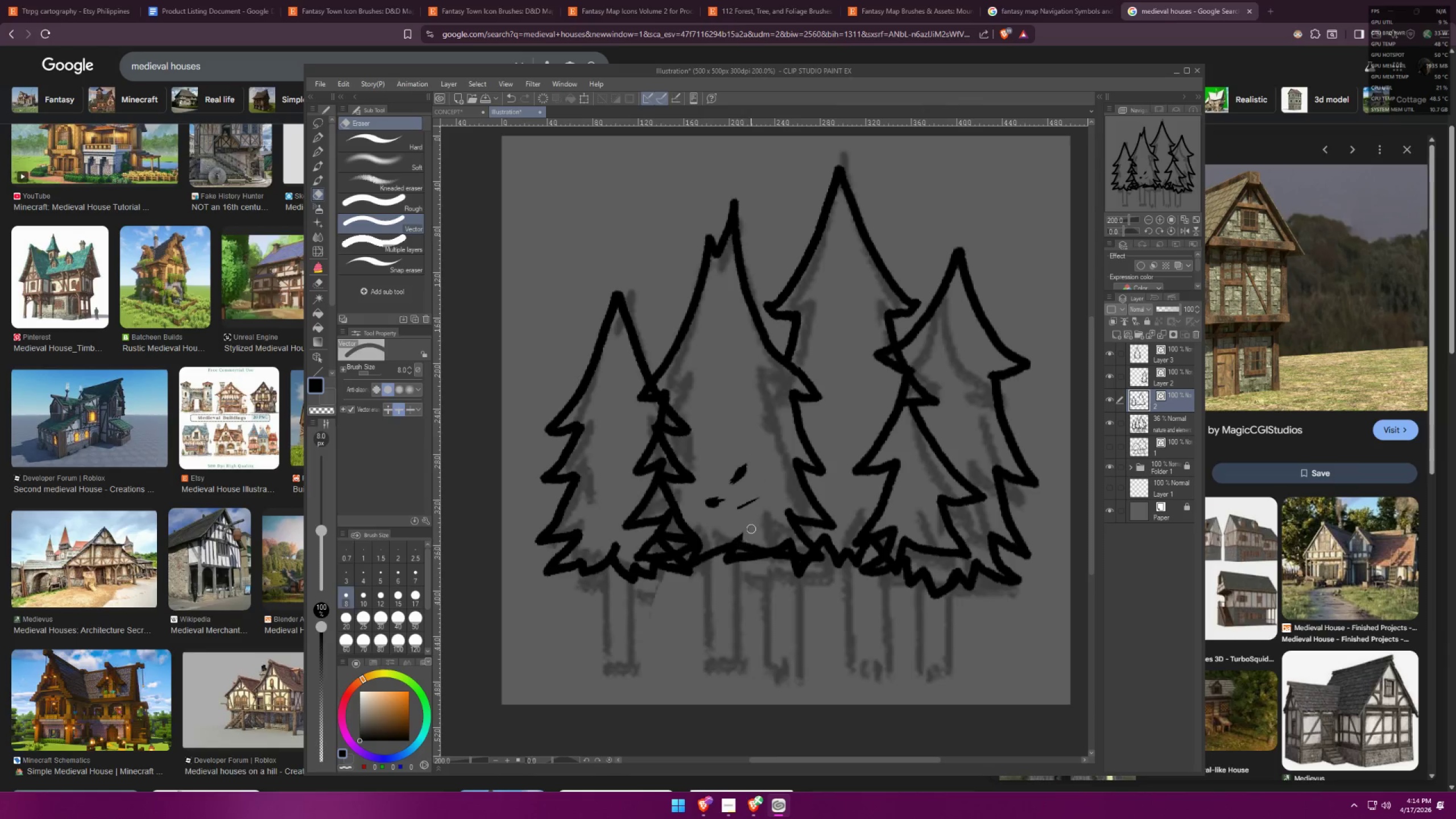 
left_click_drag(start_coordinate=[754, 493], to_coordinate=[741, 520])
 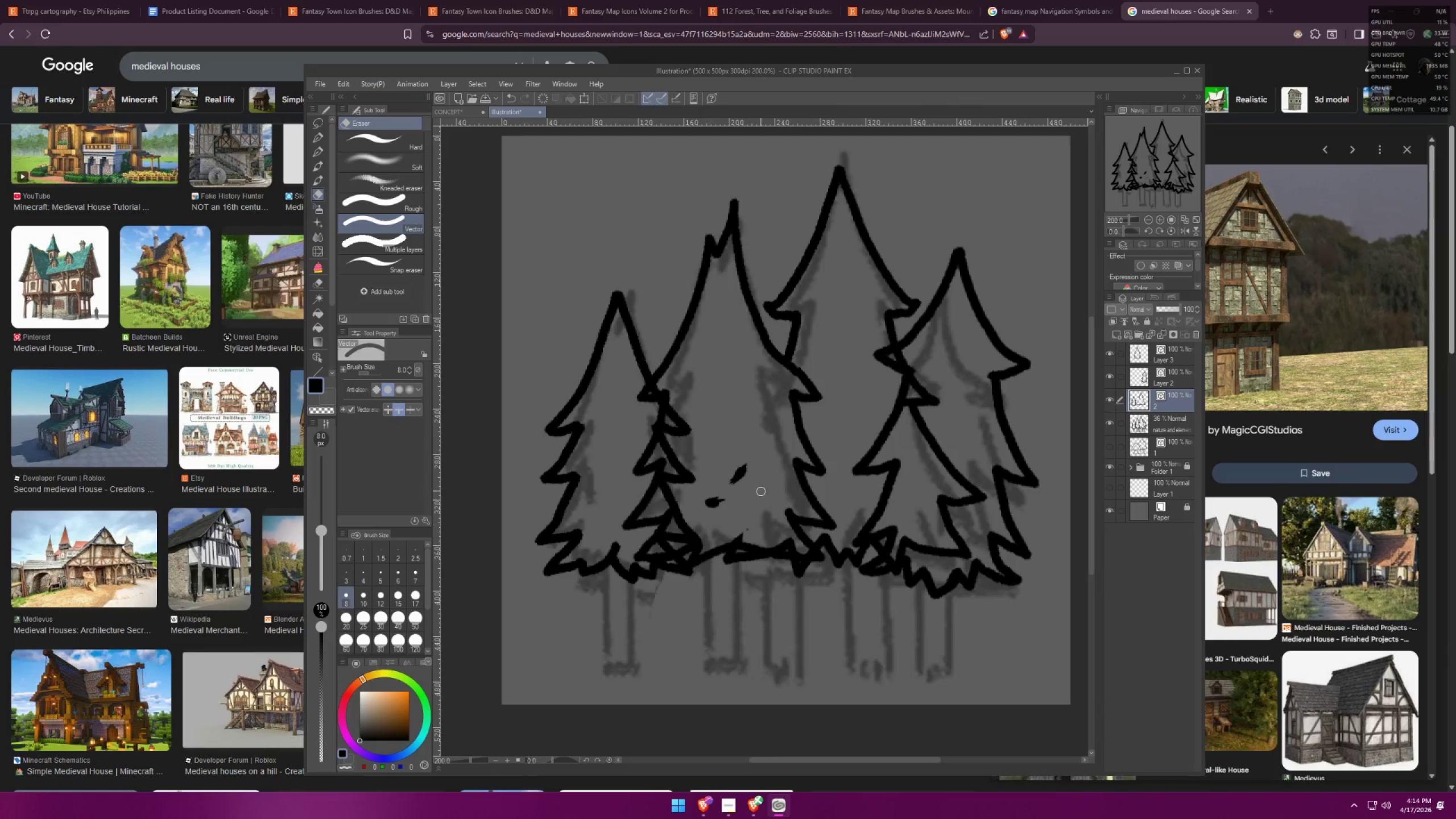 
left_click_drag(start_coordinate=[760, 490], to_coordinate=[742, 508])
 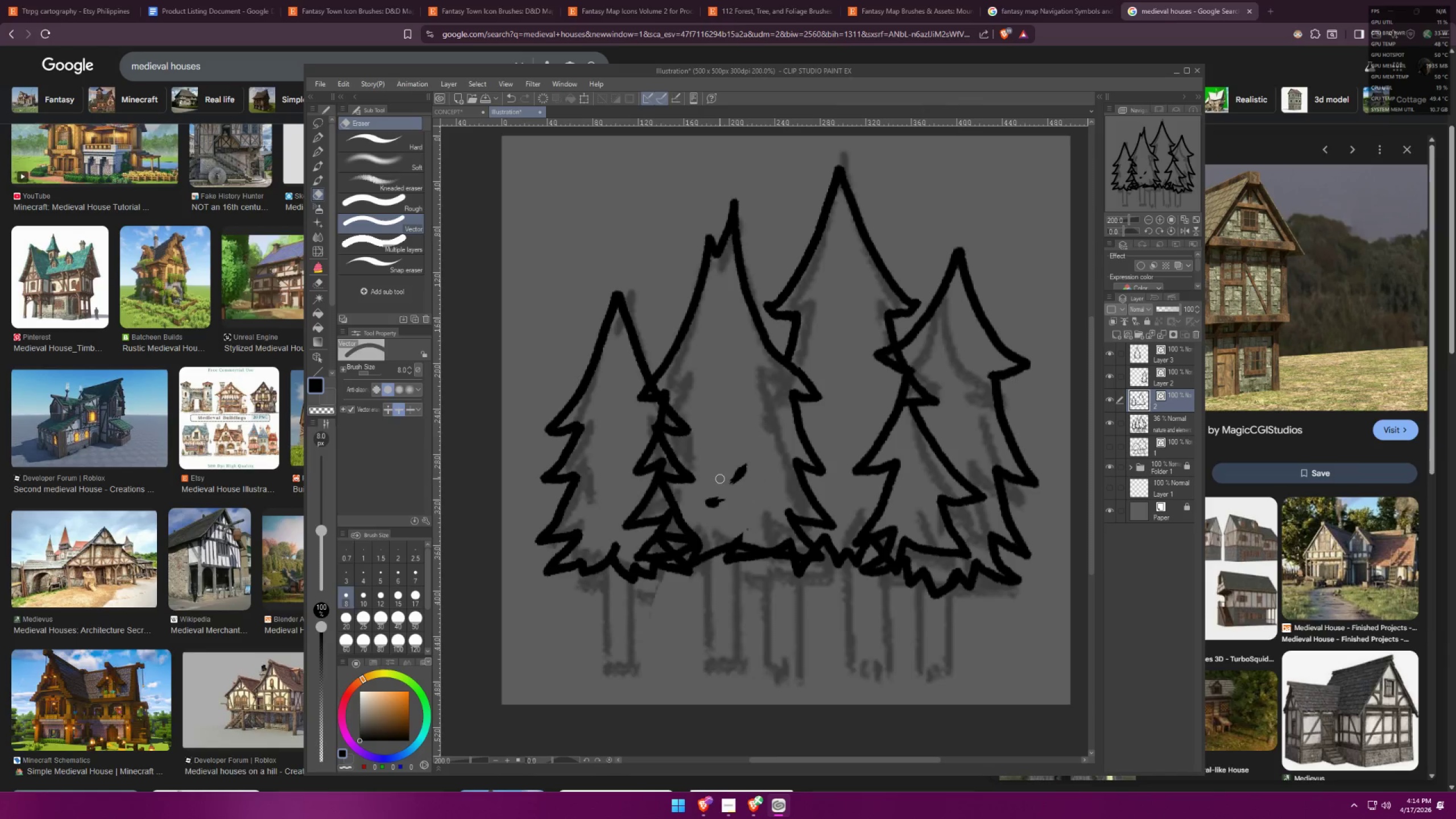 
left_click_drag(start_coordinate=[729, 473], to_coordinate=[722, 493])
 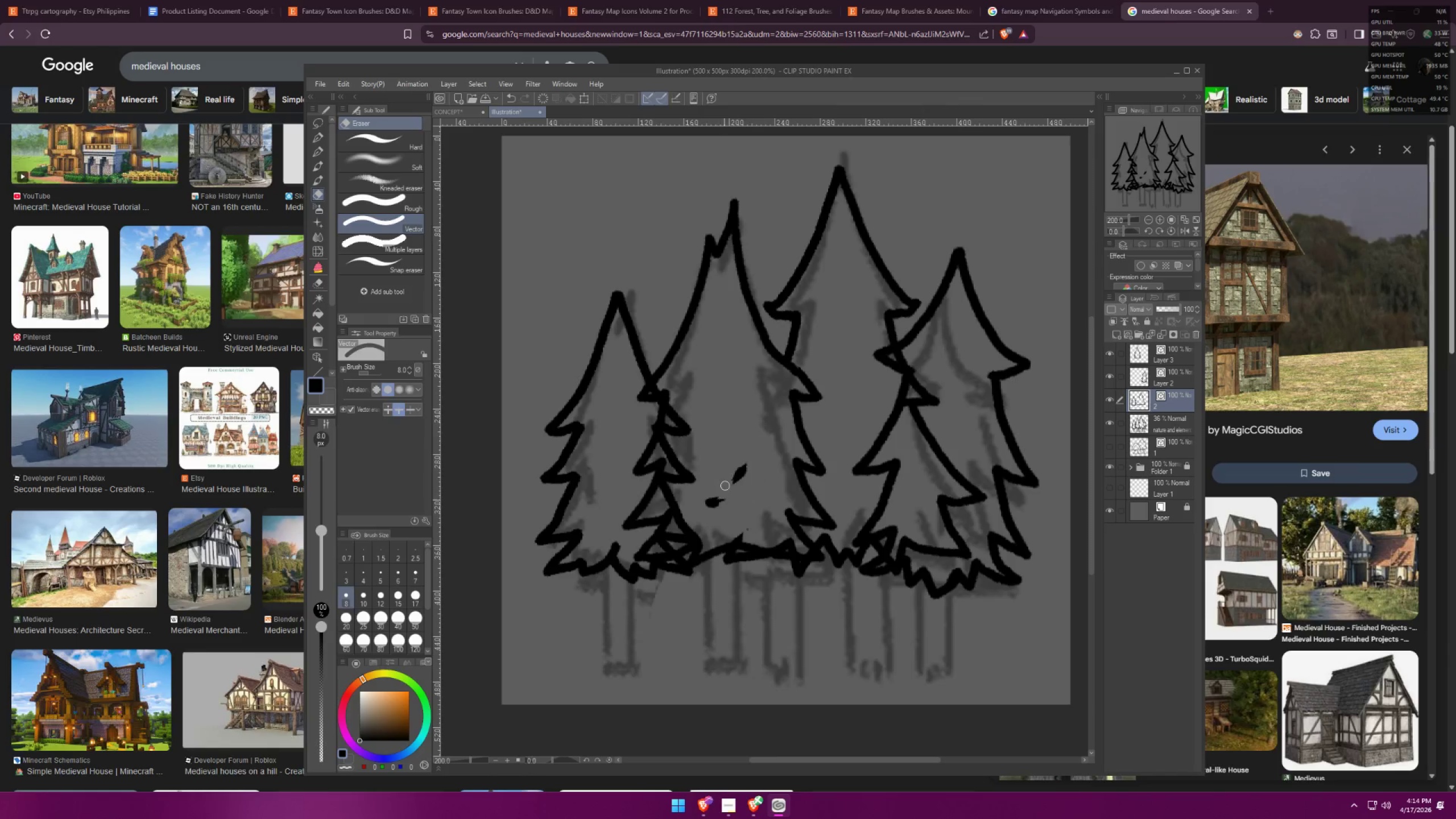 
left_click_drag(start_coordinate=[741, 460], to_coordinate=[732, 488])
 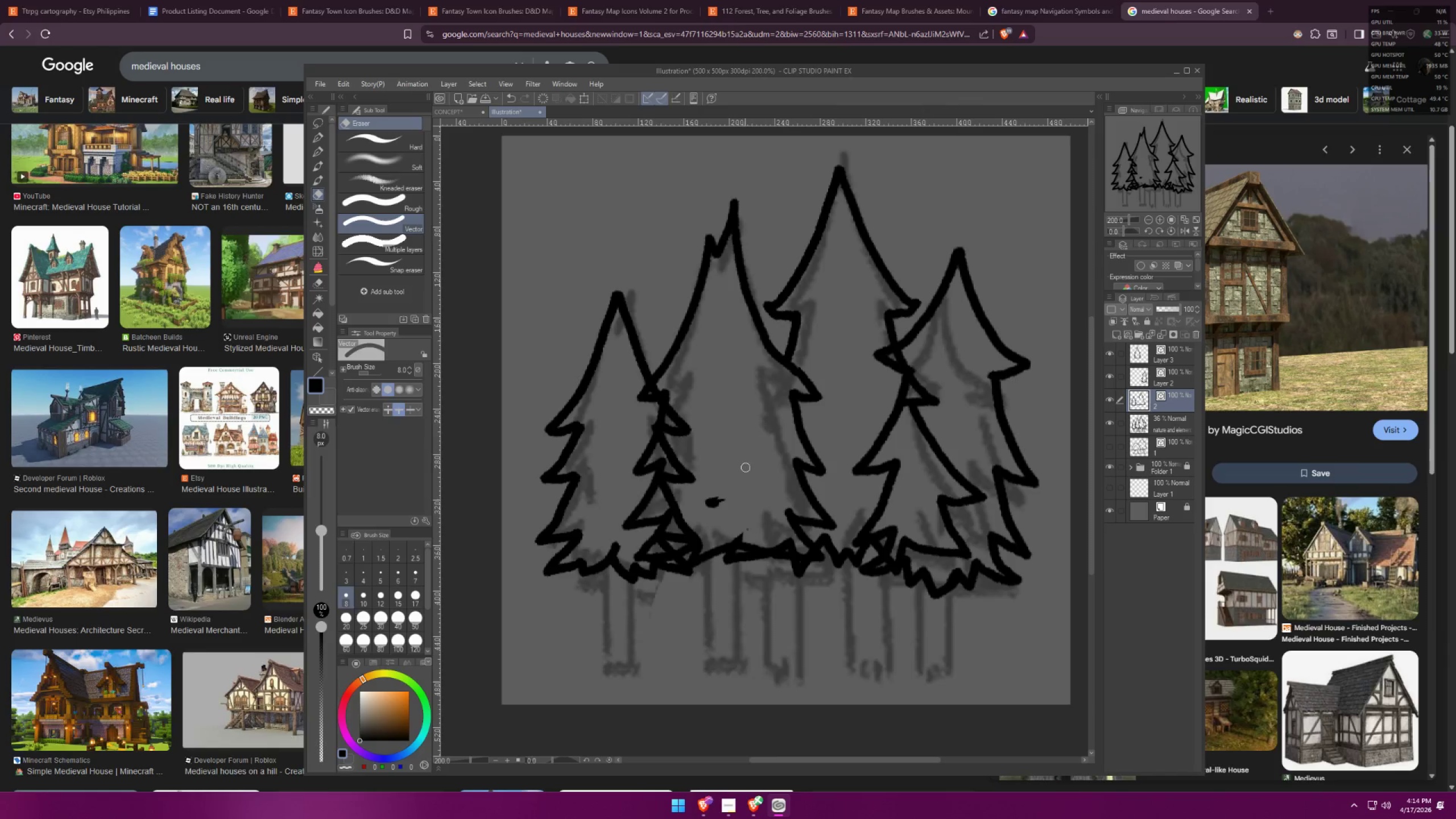 
left_click_drag(start_coordinate=[749, 460], to_coordinate=[730, 491])
 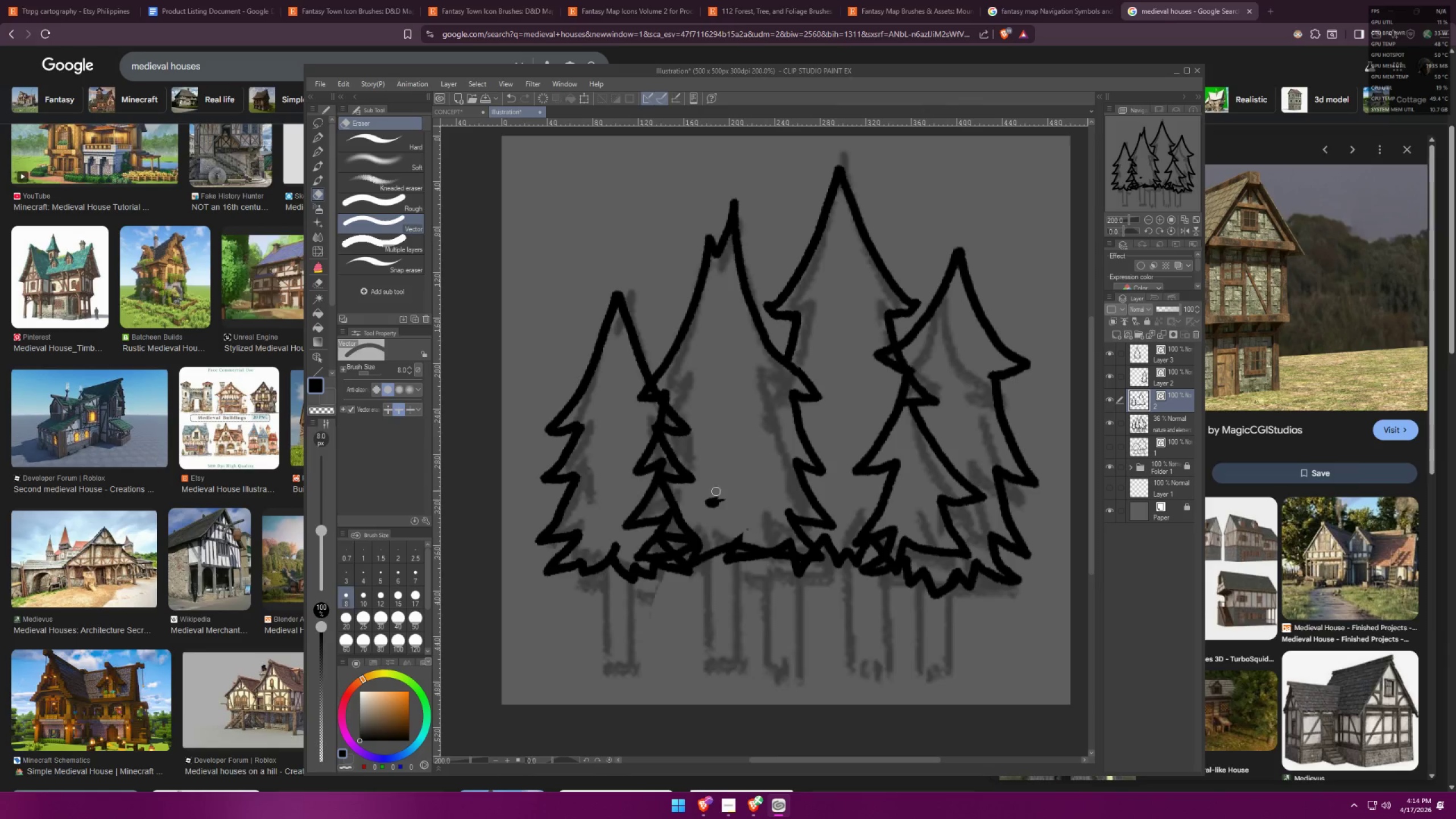 
left_click_drag(start_coordinate=[706, 503], to_coordinate=[727, 511])
 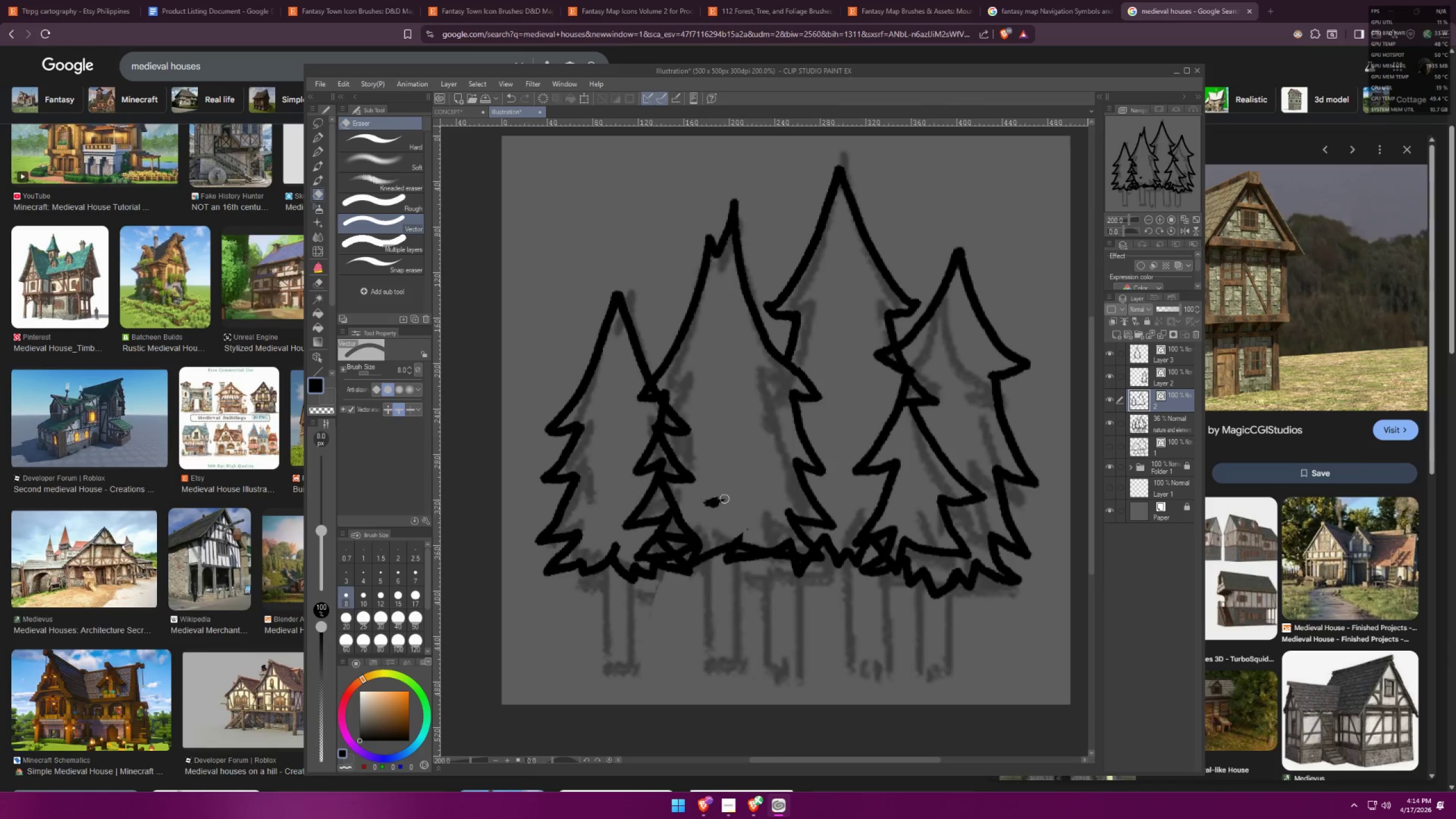 
left_click_drag(start_coordinate=[710, 498], to_coordinate=[733, 510])
 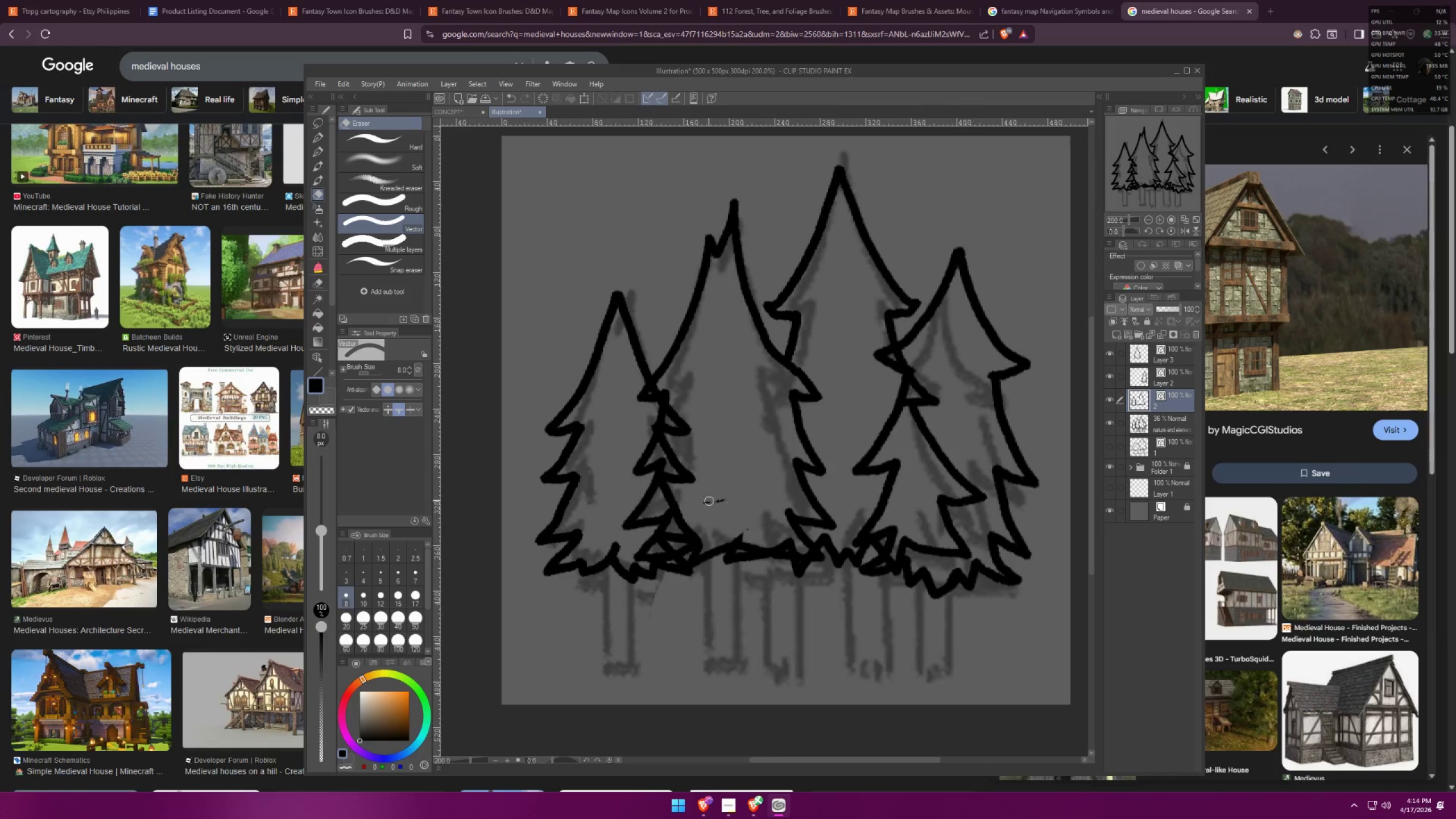 
left_click_drag(start_coordinate=[709, 500], to_coordinate=[744, 505])
 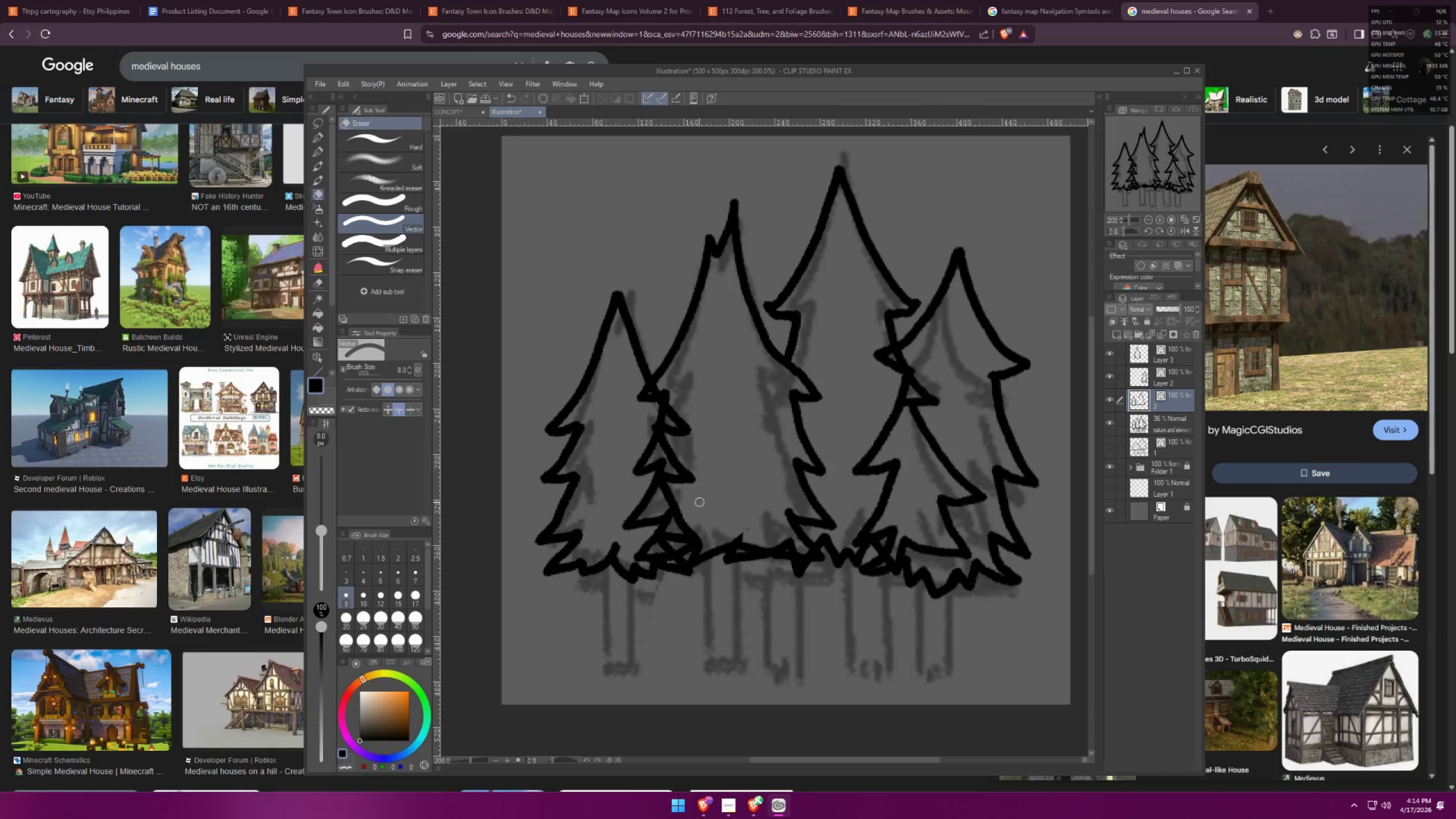 
left_click_drag(start_coordinate=[699, 502], to_coordinate=[751, 502])
 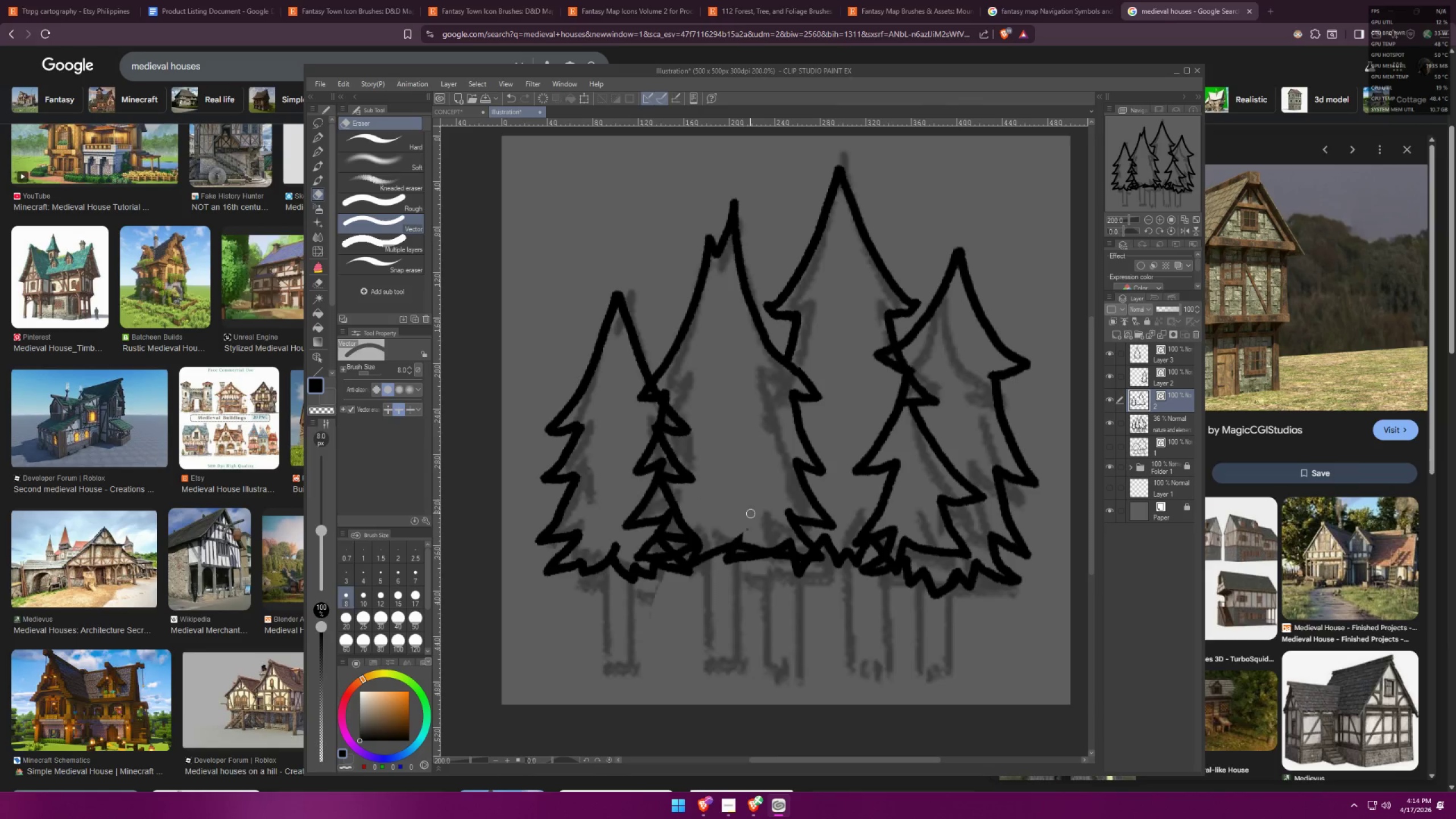 
left_click_drag(start_coordinate=[739, 526], to_coordinate=[768, 535])
 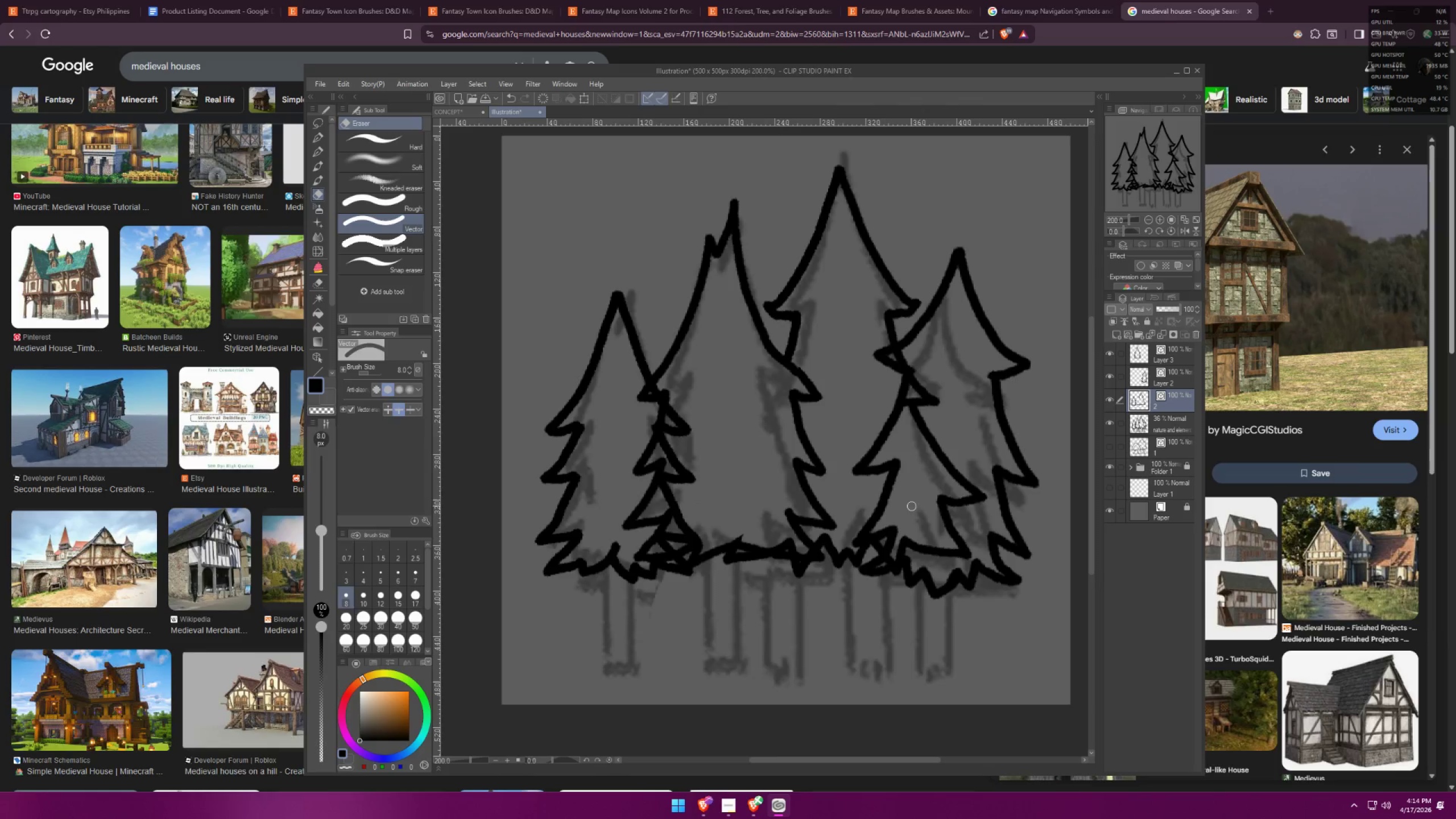 
left_click_drag(start_coordinate=[863, 500], to_coordinate=[912, 498])
 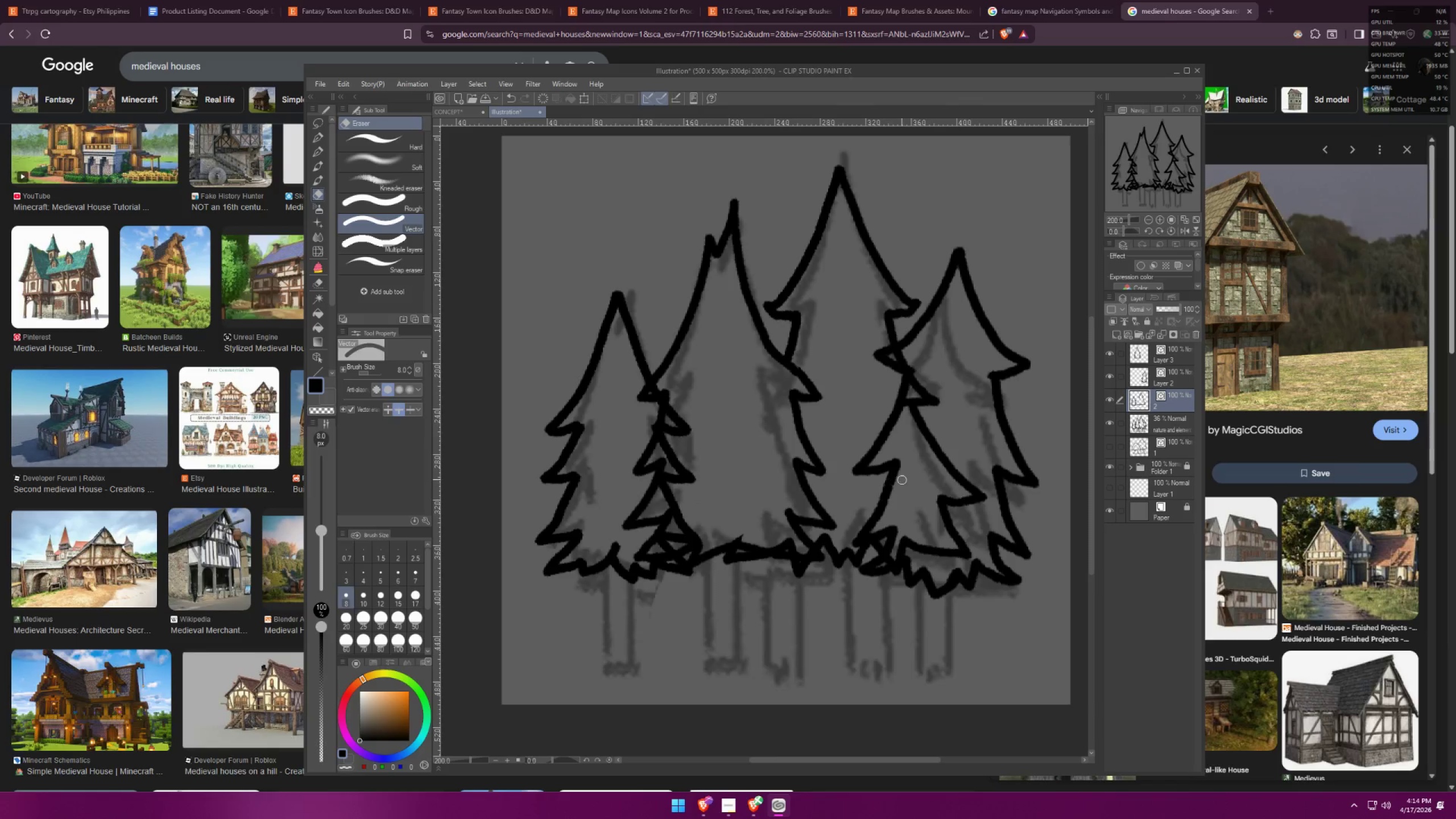 
left_click_drag(start_coordinate=[904, 443], to_coordinate=[939, 424])
 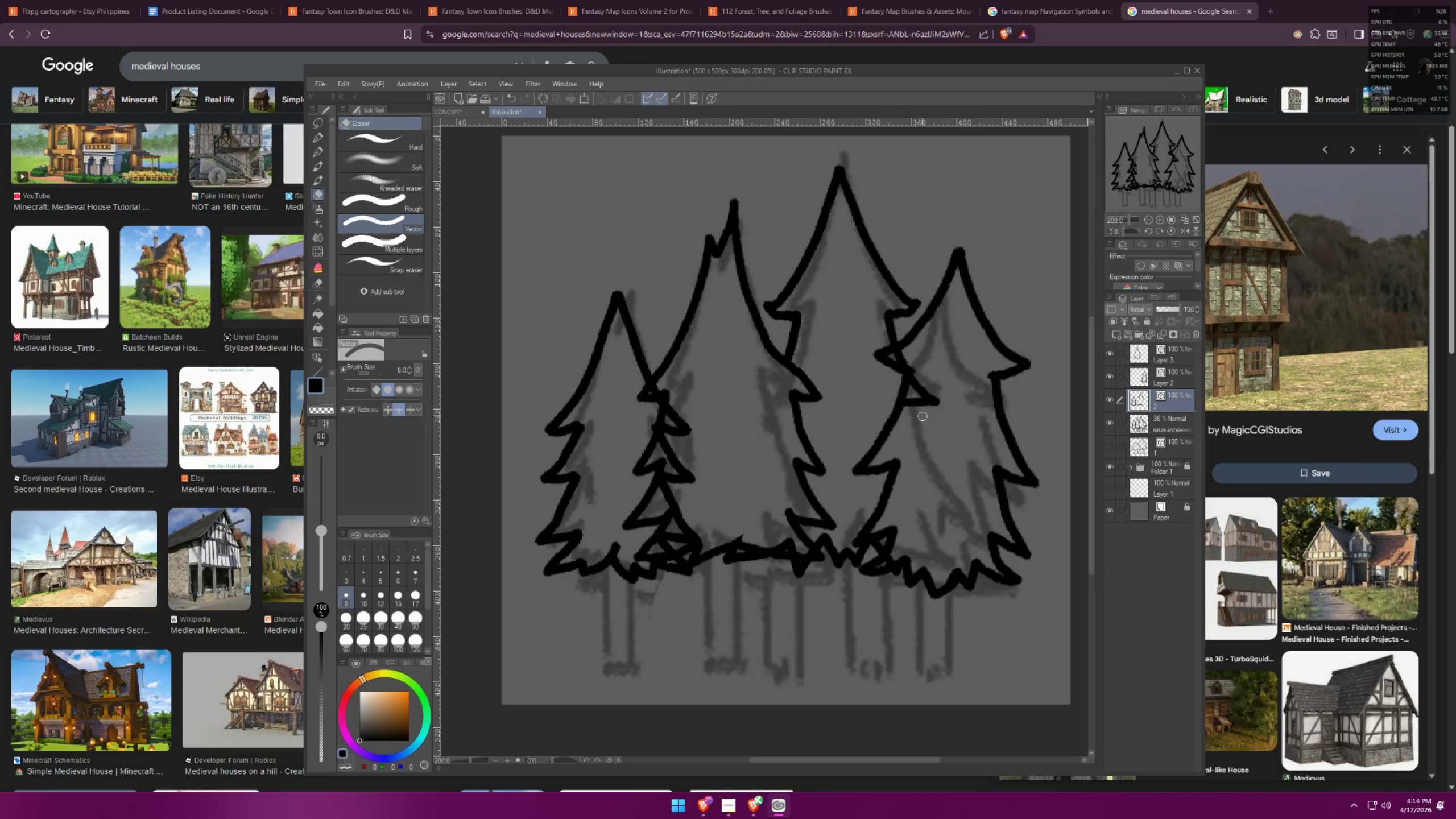 
key(Control+ControlLeft)
 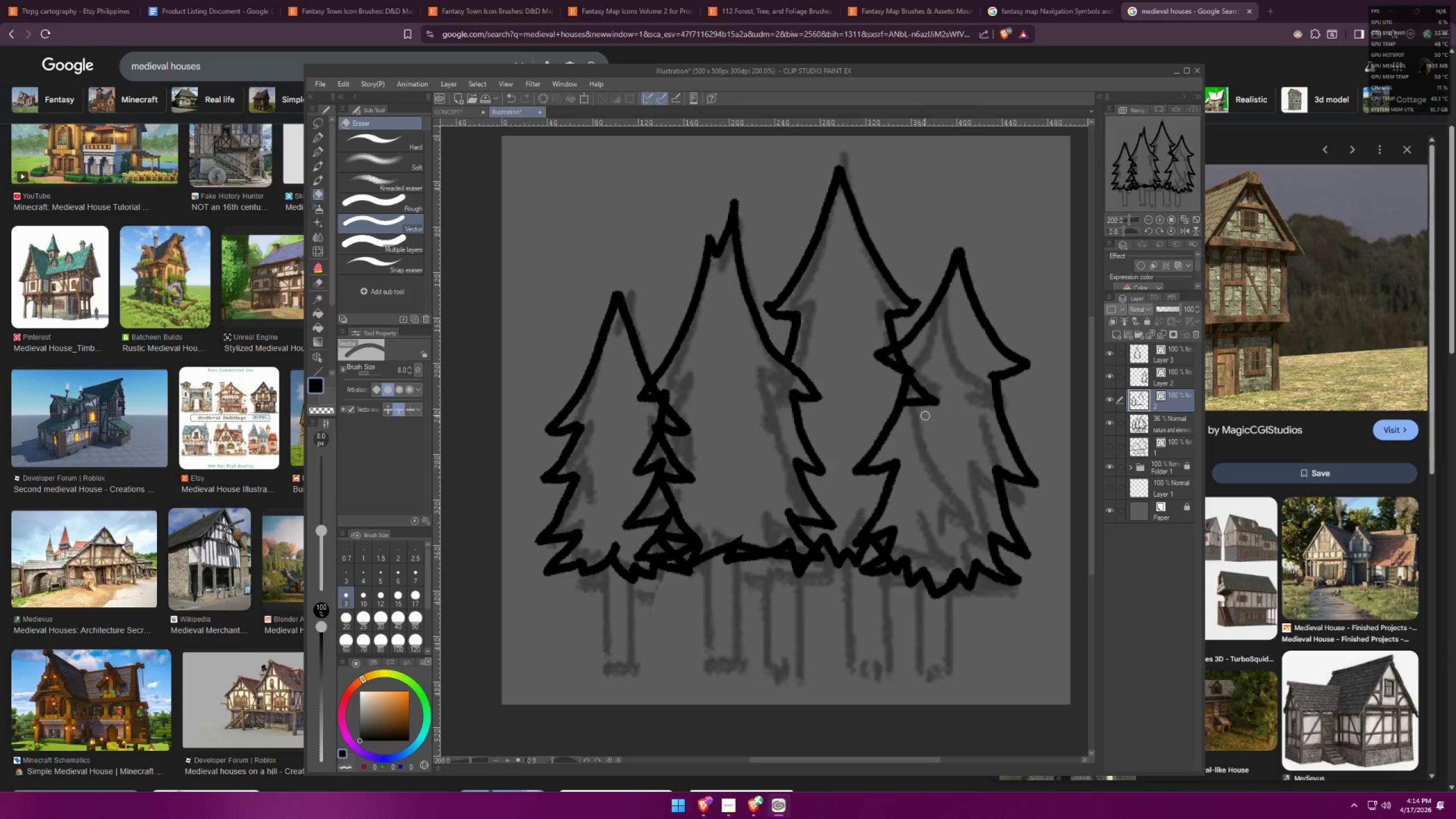 
key(Control+Z)
 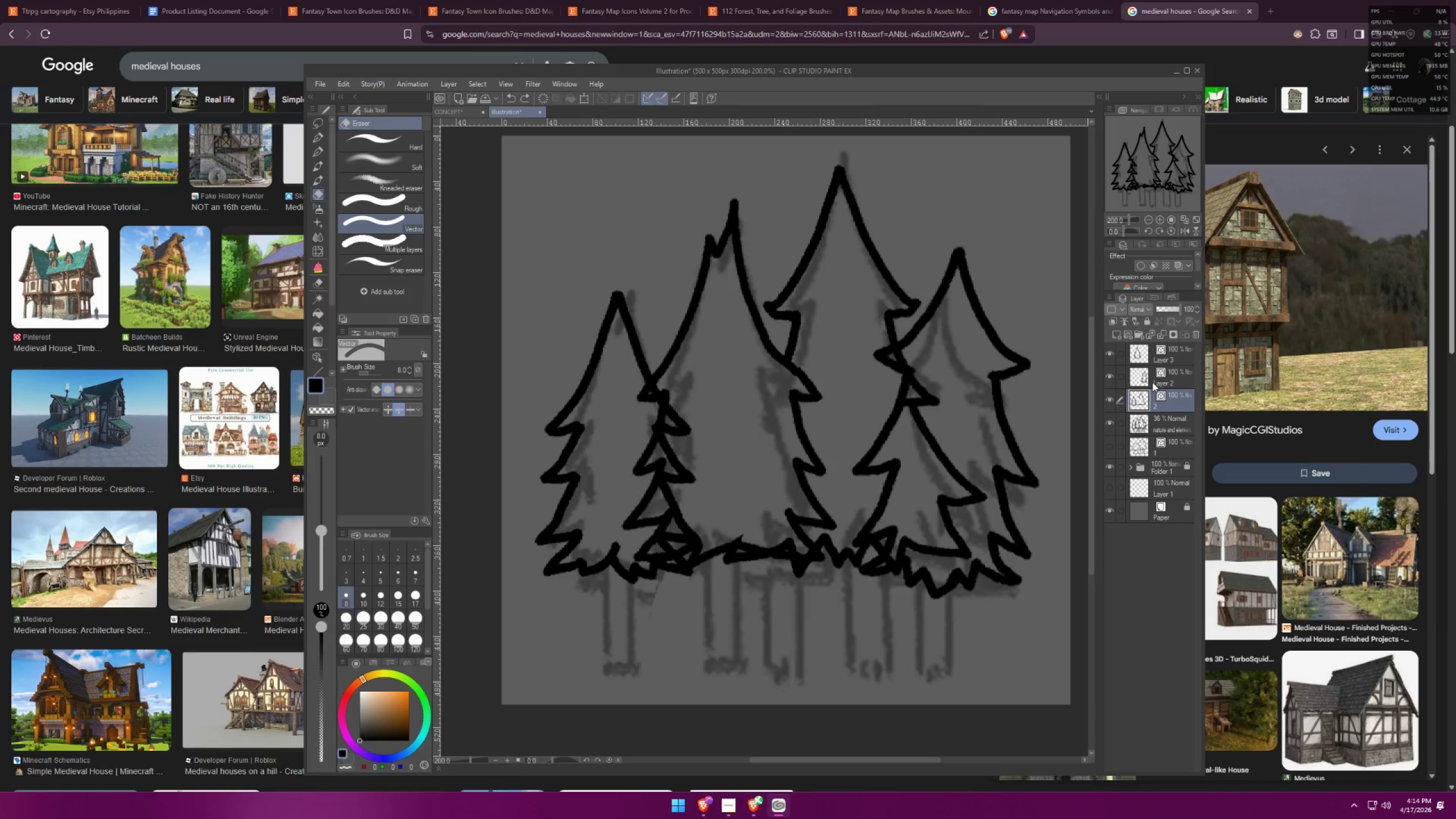 
left_click([1155, 378])
 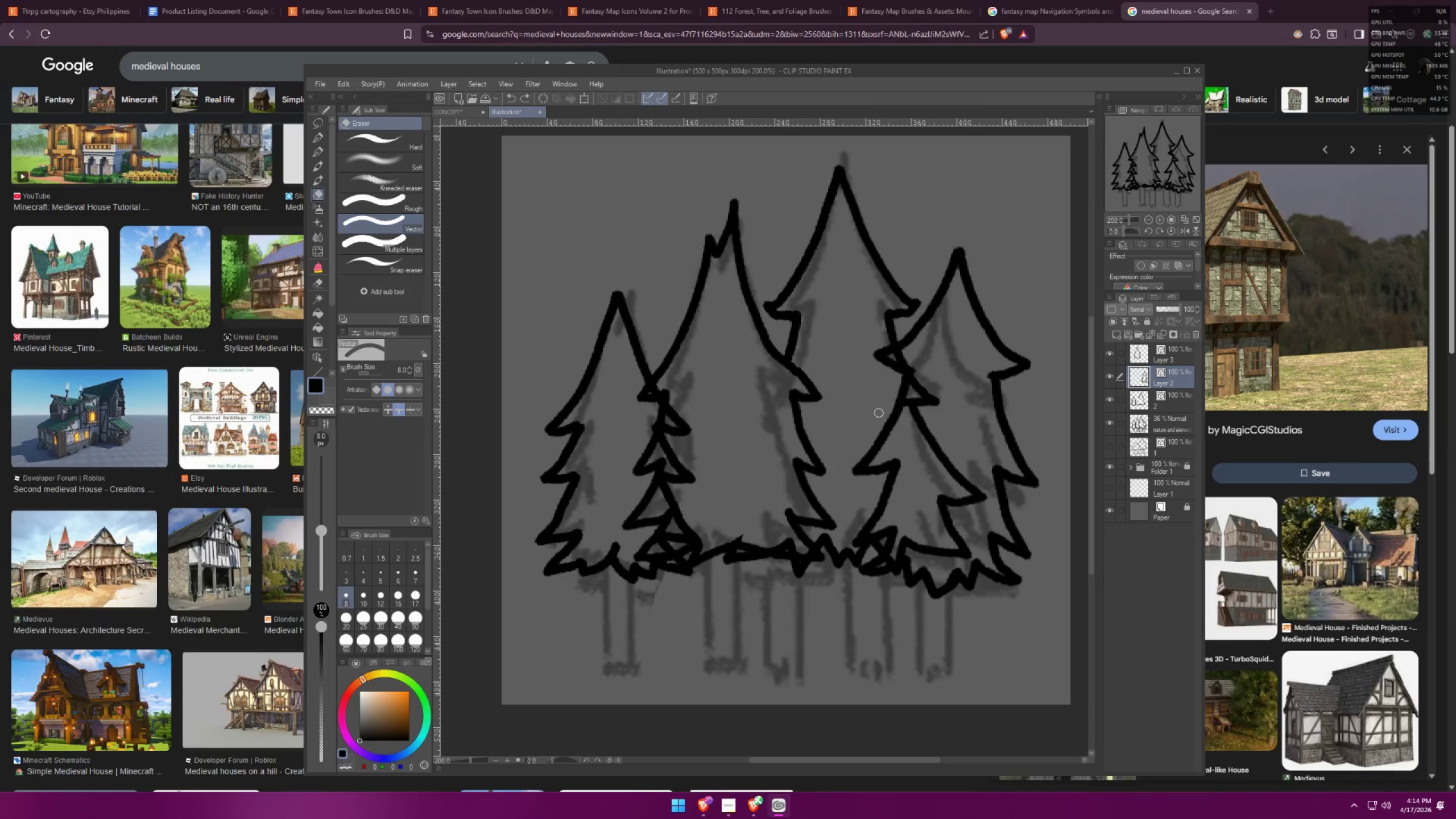 
left_click_drag(start_coordinate=[873, 407], to_coordinate=[903, 475])
 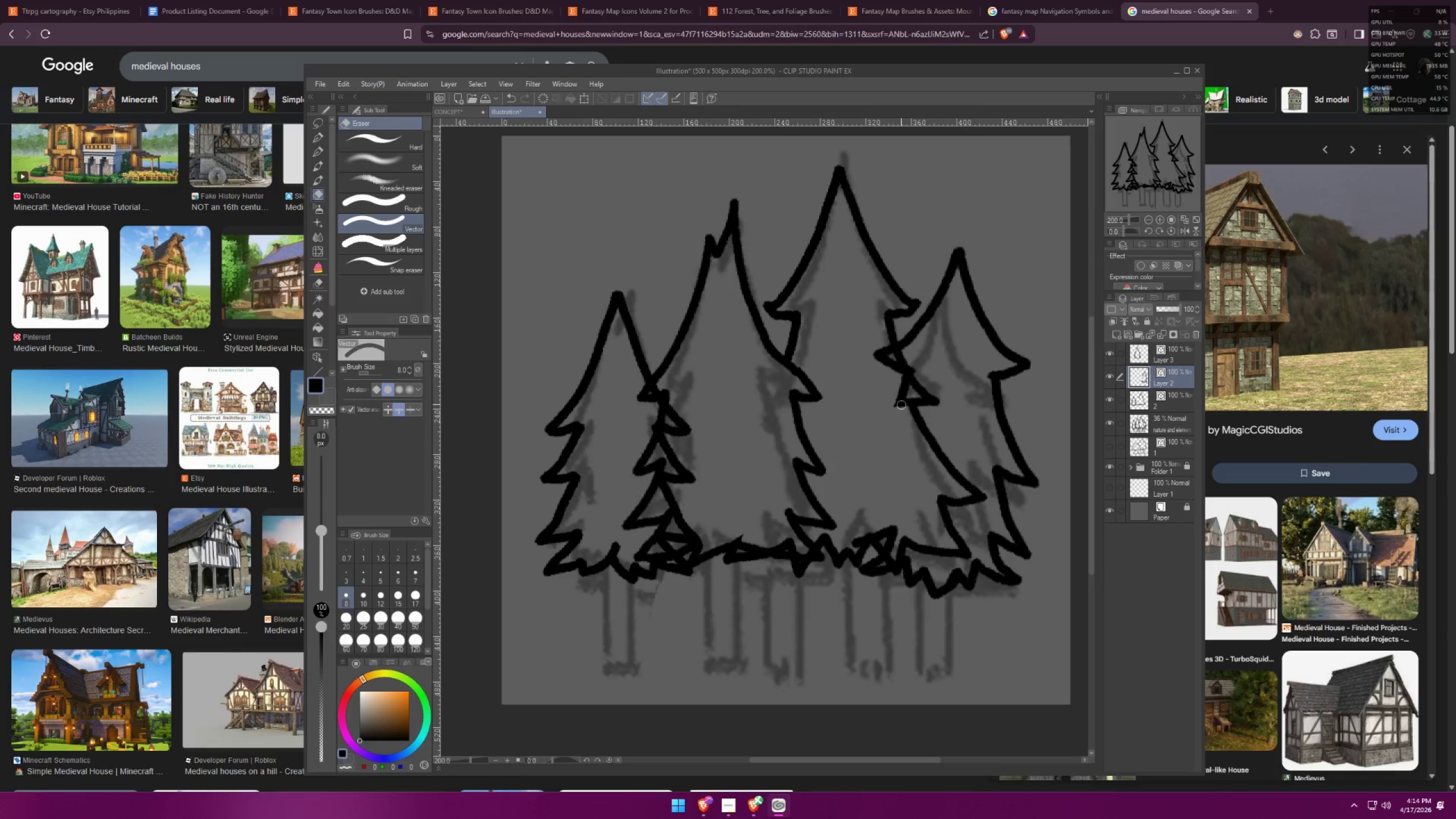 
triple_click([900, 393])
 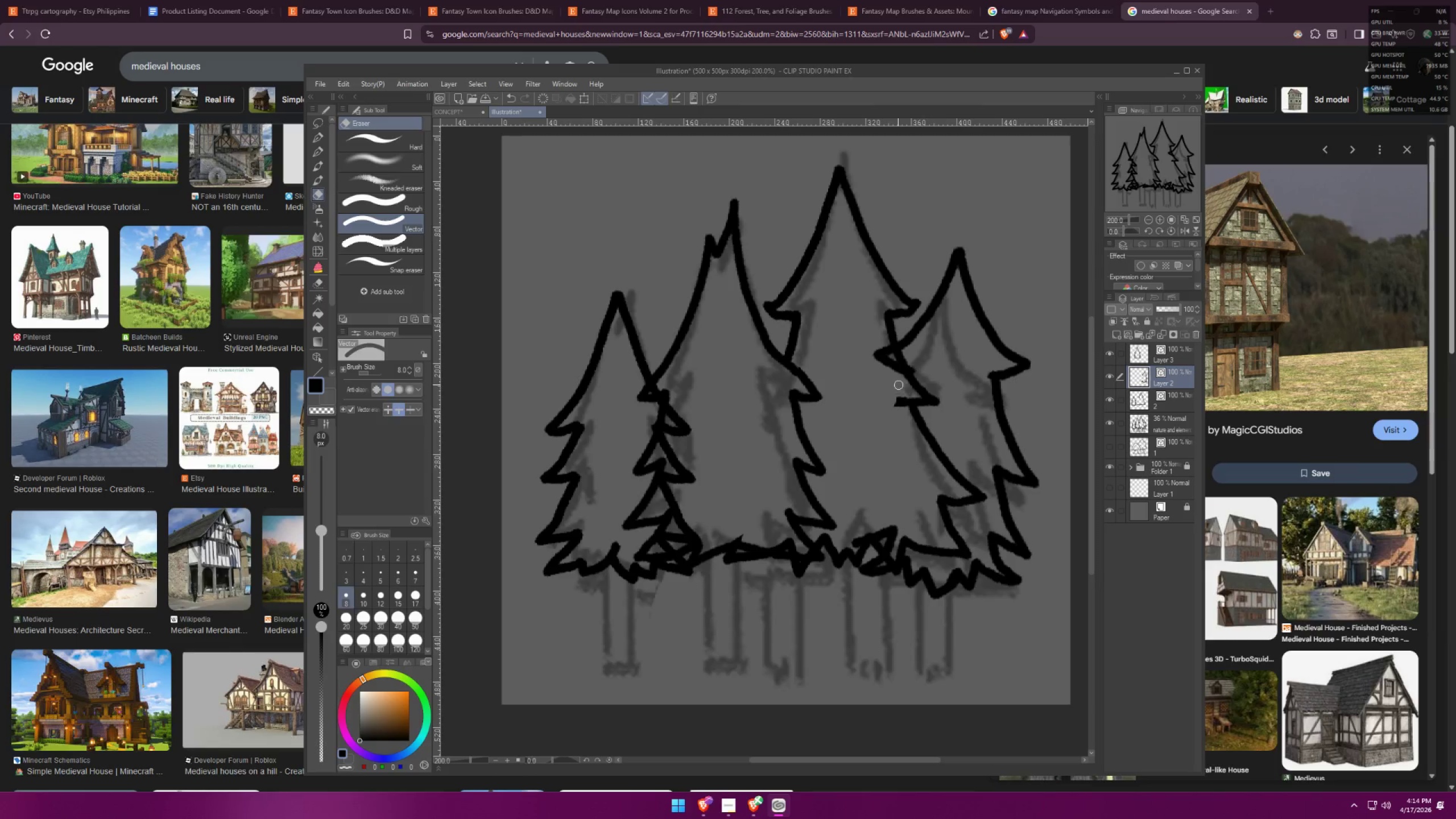 
left_click_drag(start_coordinate=[898, 384], to_coordinate=[895, 403])
 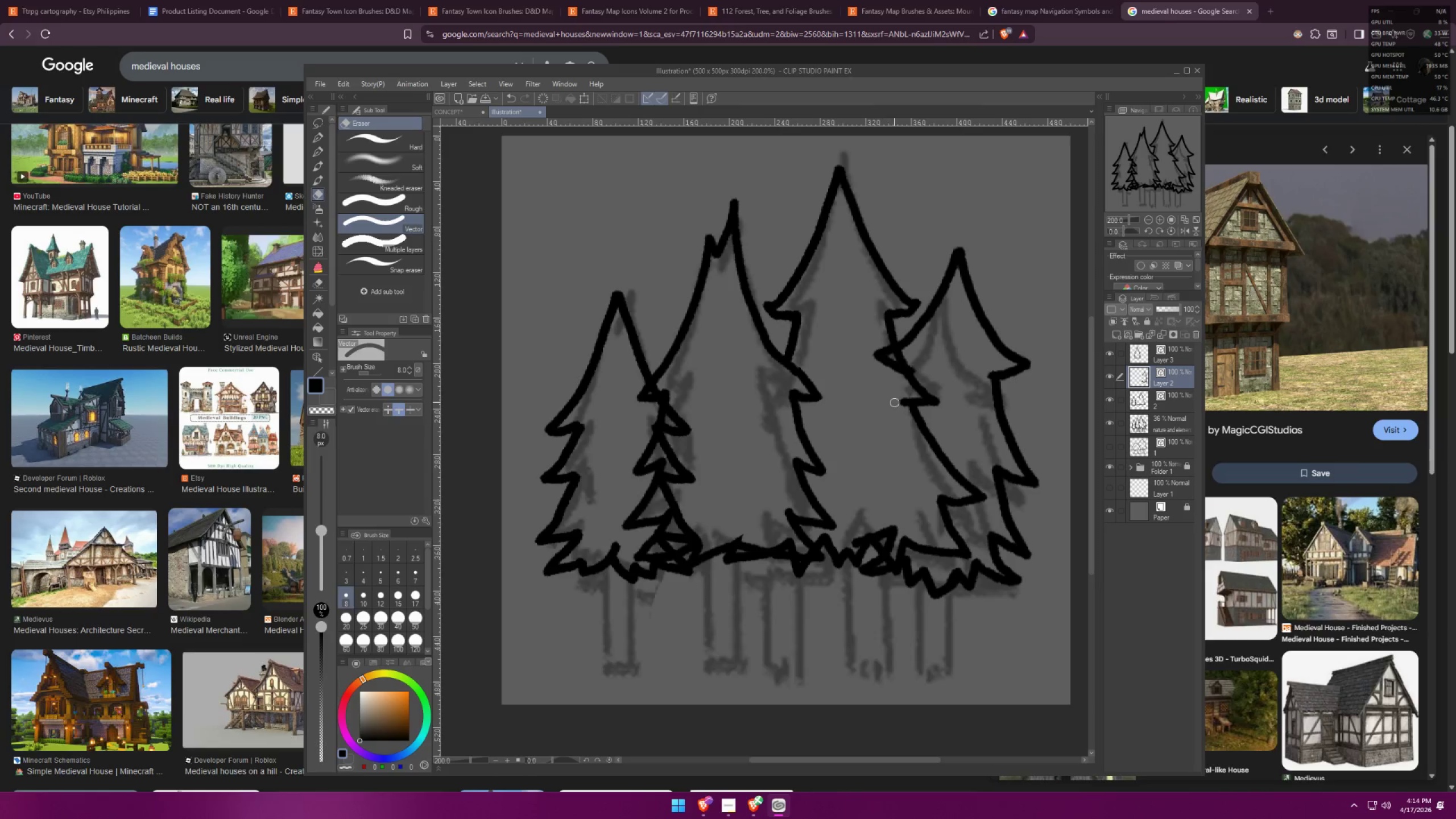 
triple_click([899, 398])
 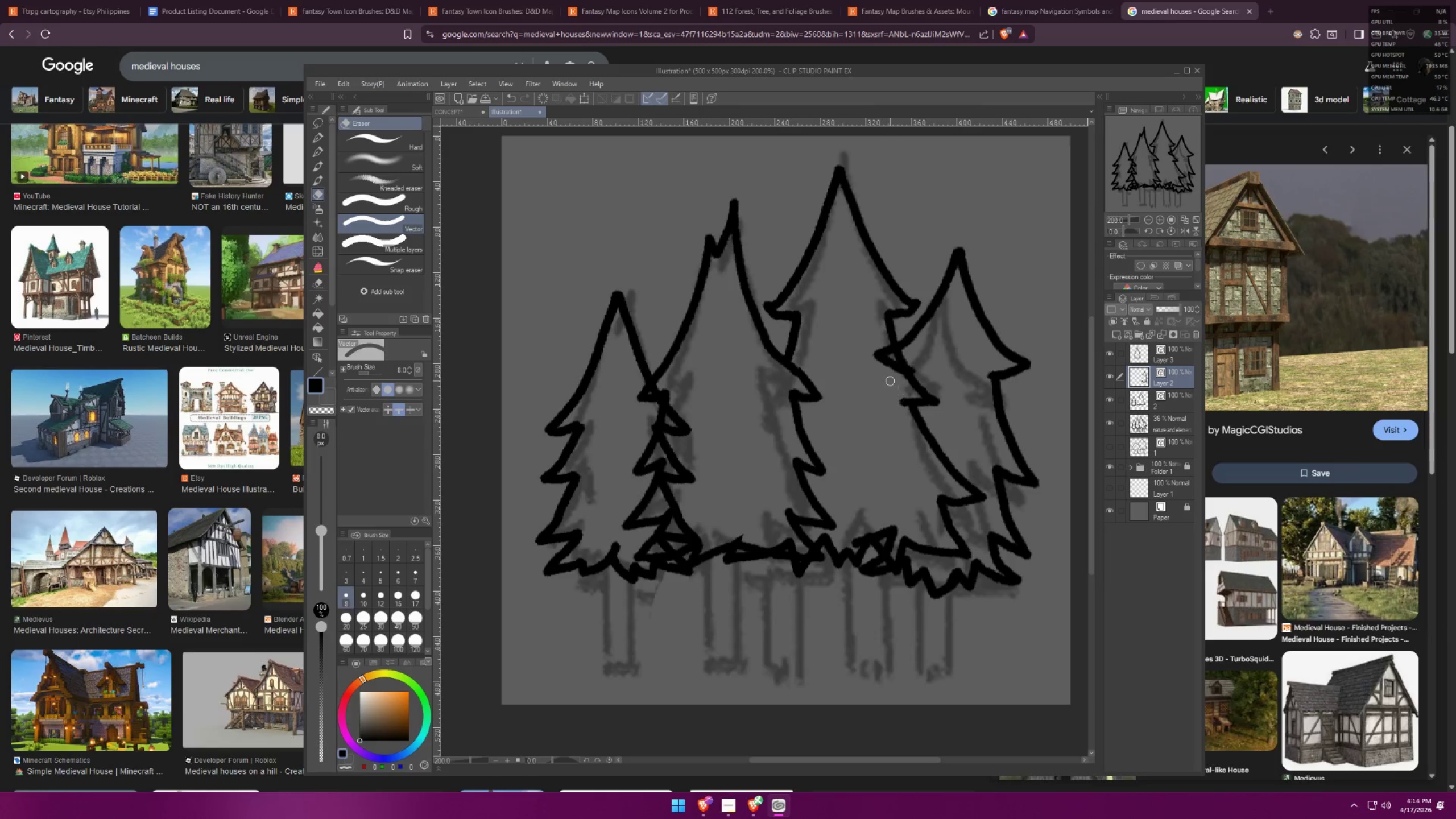 
left_click_drag(start_coordinate=[878, 350], to_coordinate=[884, 374])
 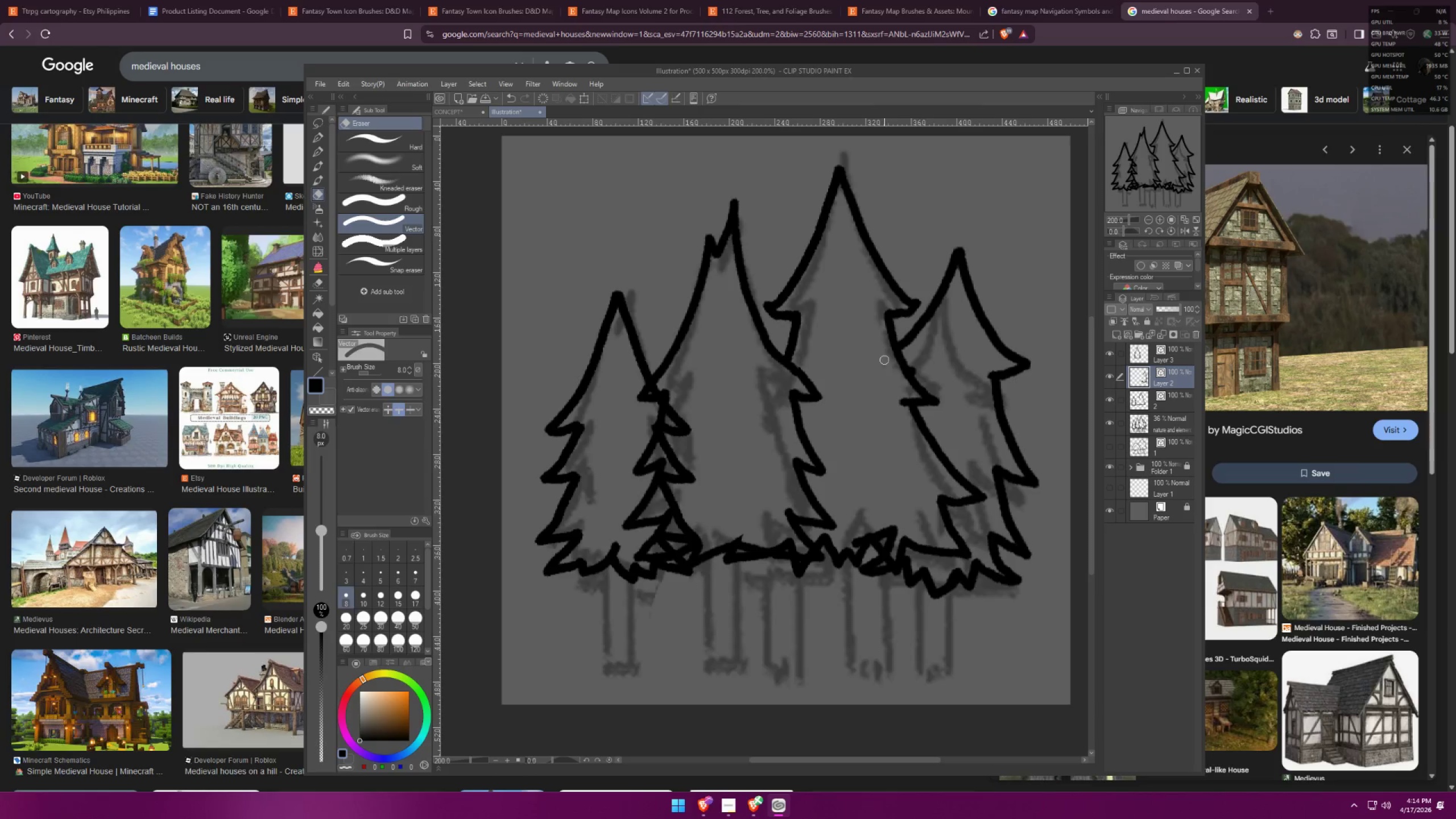 
left_click_drag(start_coordinate=[882, 353], to_coordinate=[893, 374])
 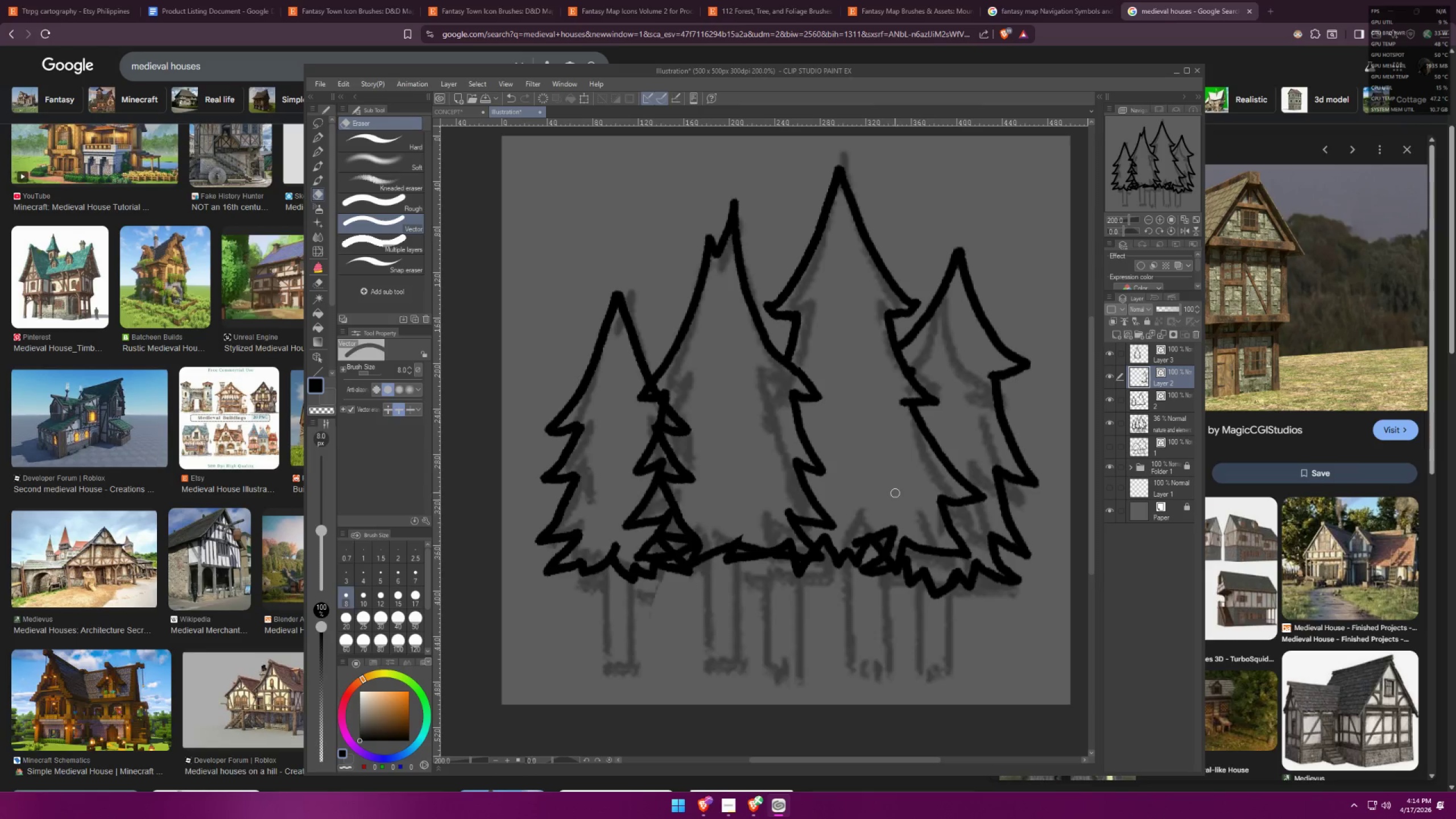 
left_click_drag(start_coordinate=[890, 523], to_coordinate=[886, 541])
 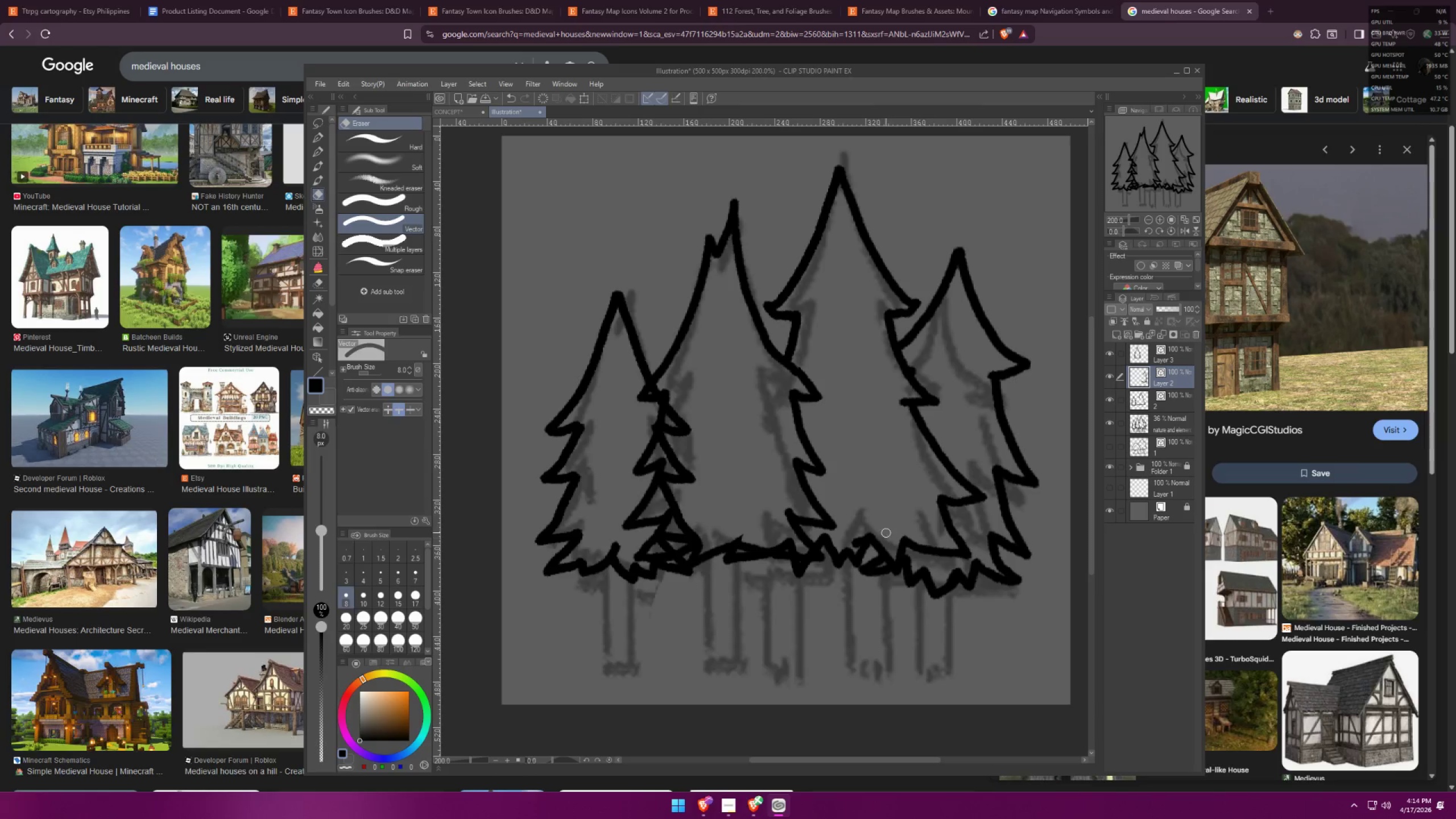 
left_click_drag(start_coordinate=[877, 539], to_coordinate=[869, 555])
 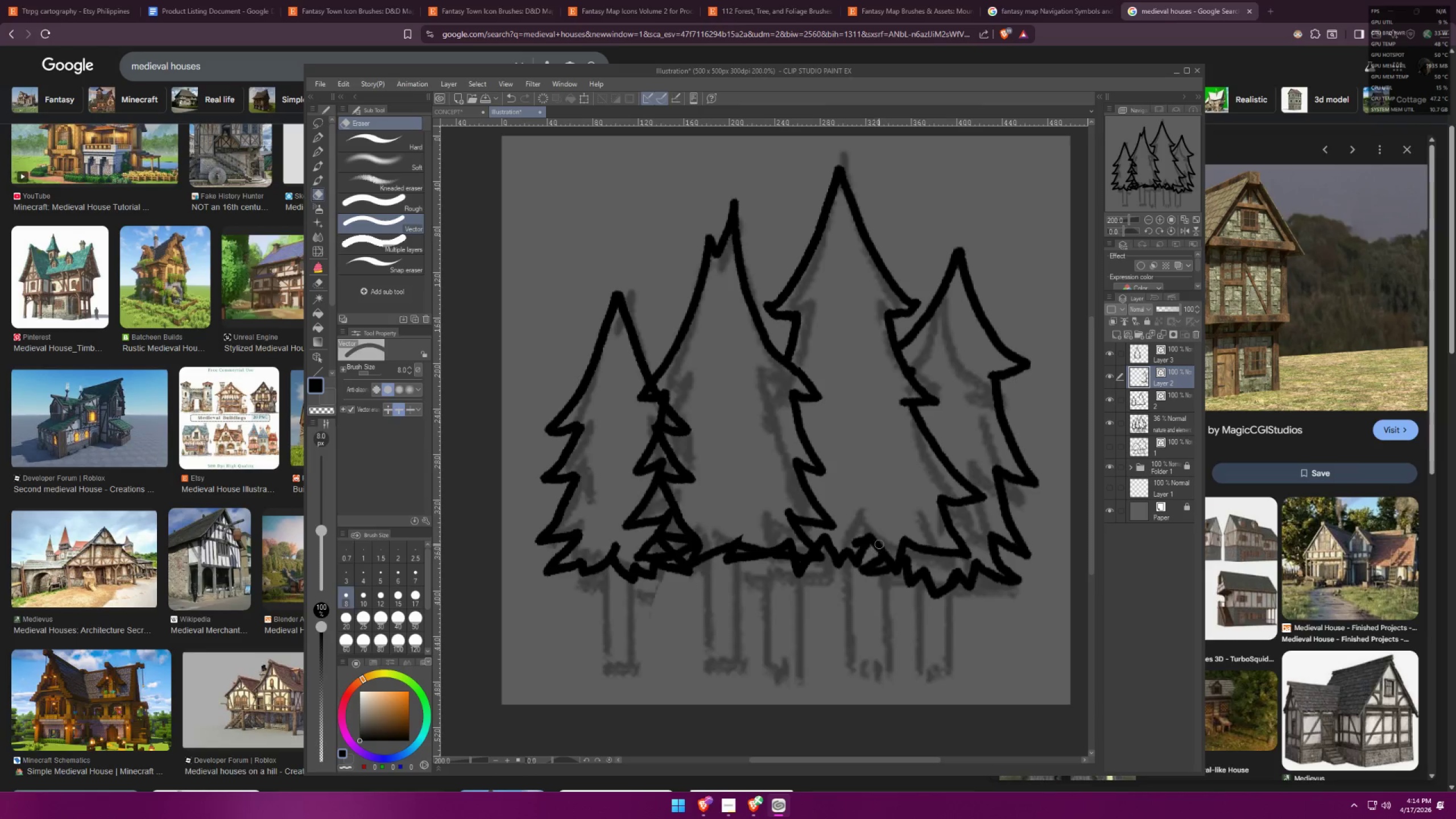 
left_click_drag(start_coordinate=[874, 540], to_coordinate=[861, 553])
 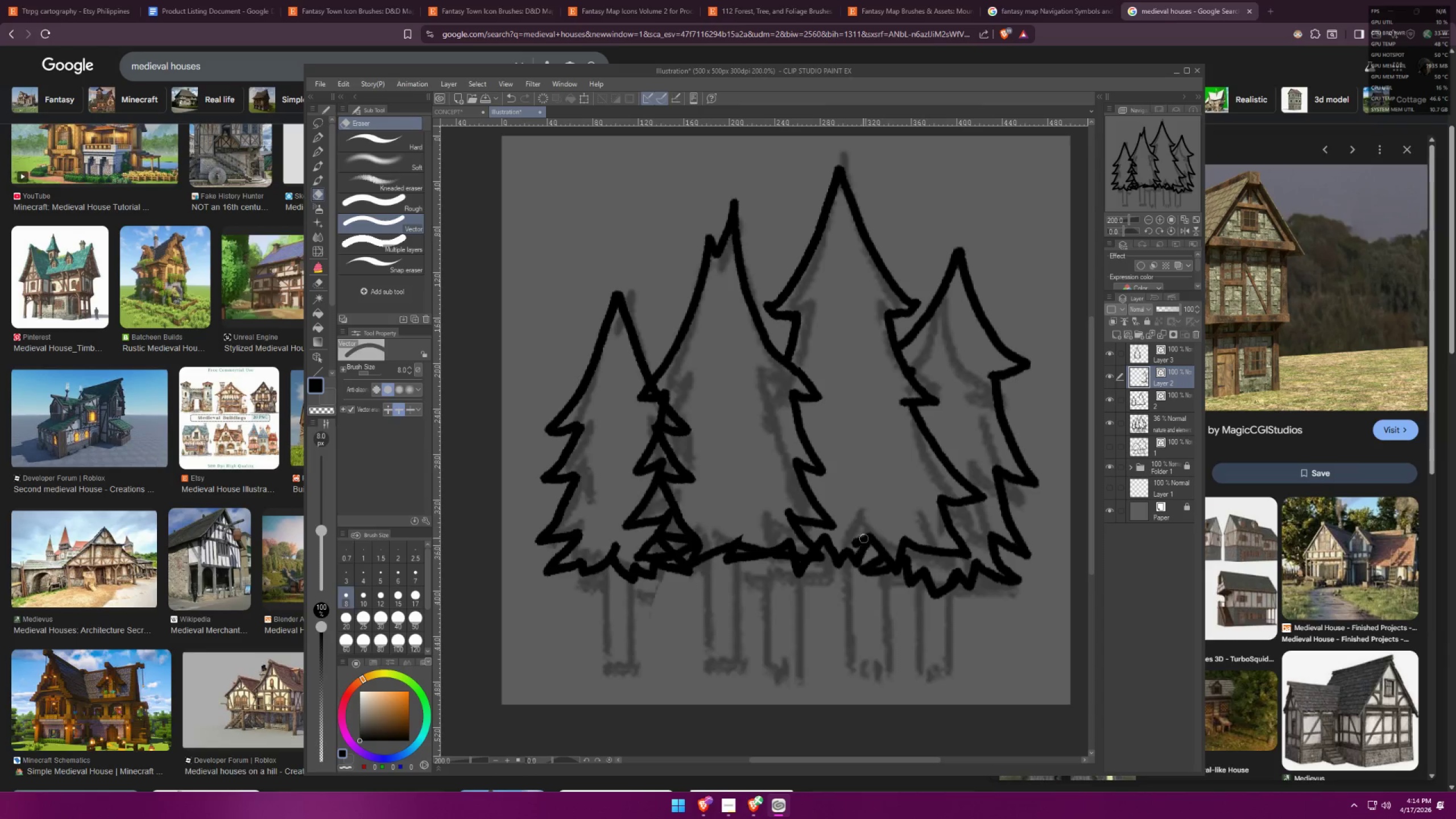 
left_click_drag(start_coordinate=[863, 537], to_coordinate=[854, 545])
 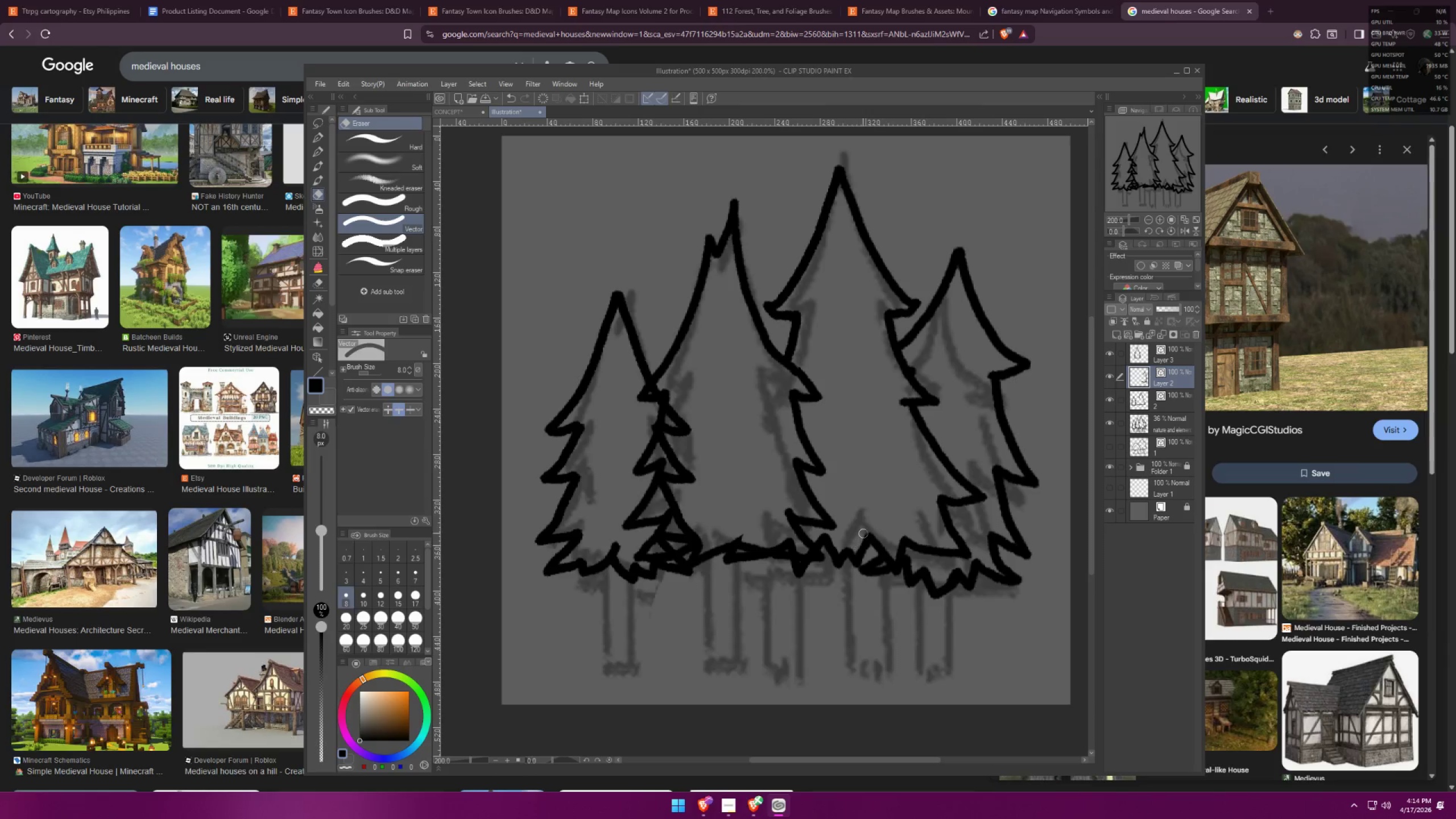 
left_click_drag(start_coordinate=[863, 533], to_coordinate=[858, 545])
 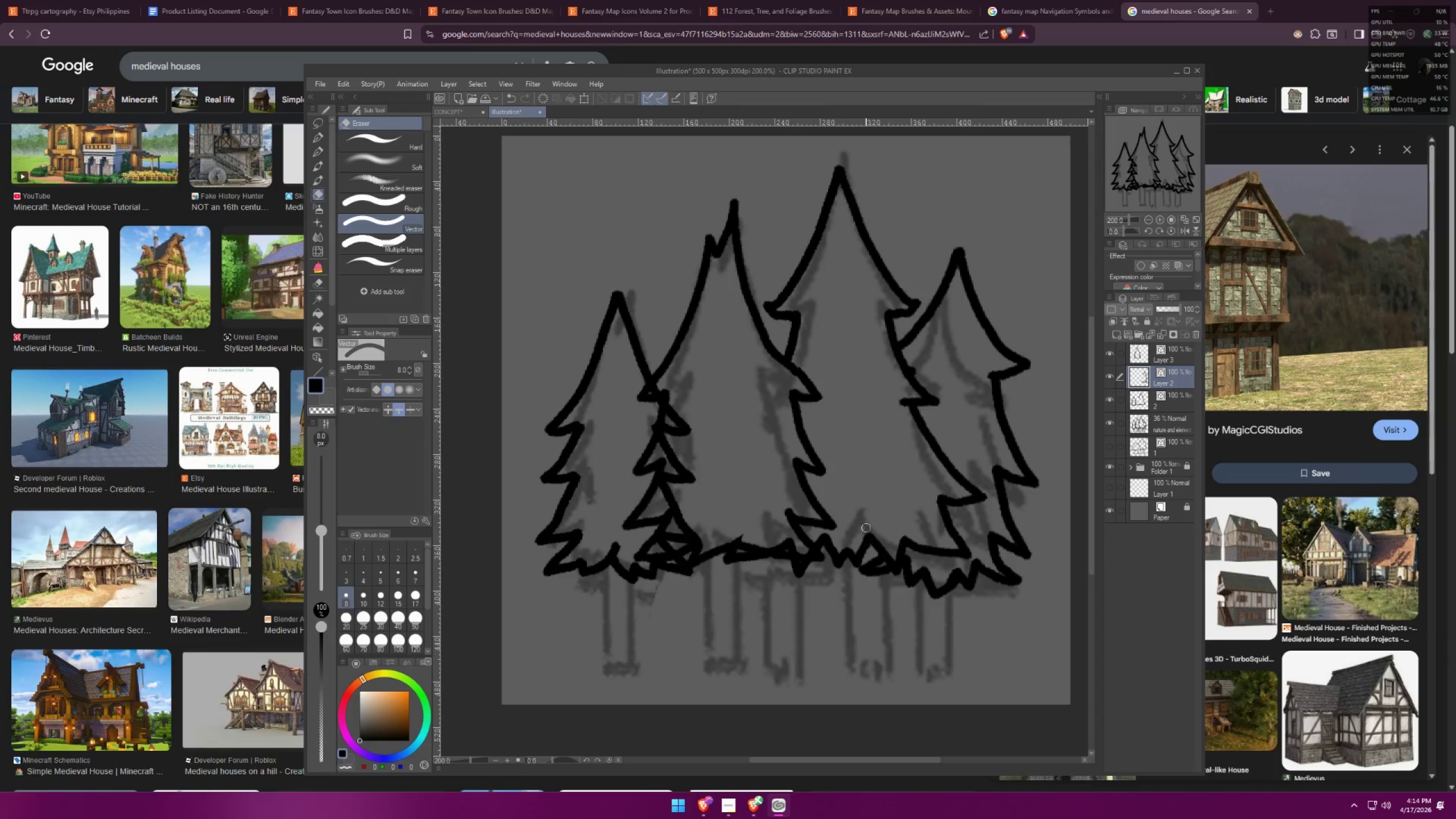 
scroll: coordinate [864, 422], scroll_direction: up, amount: 5.0
 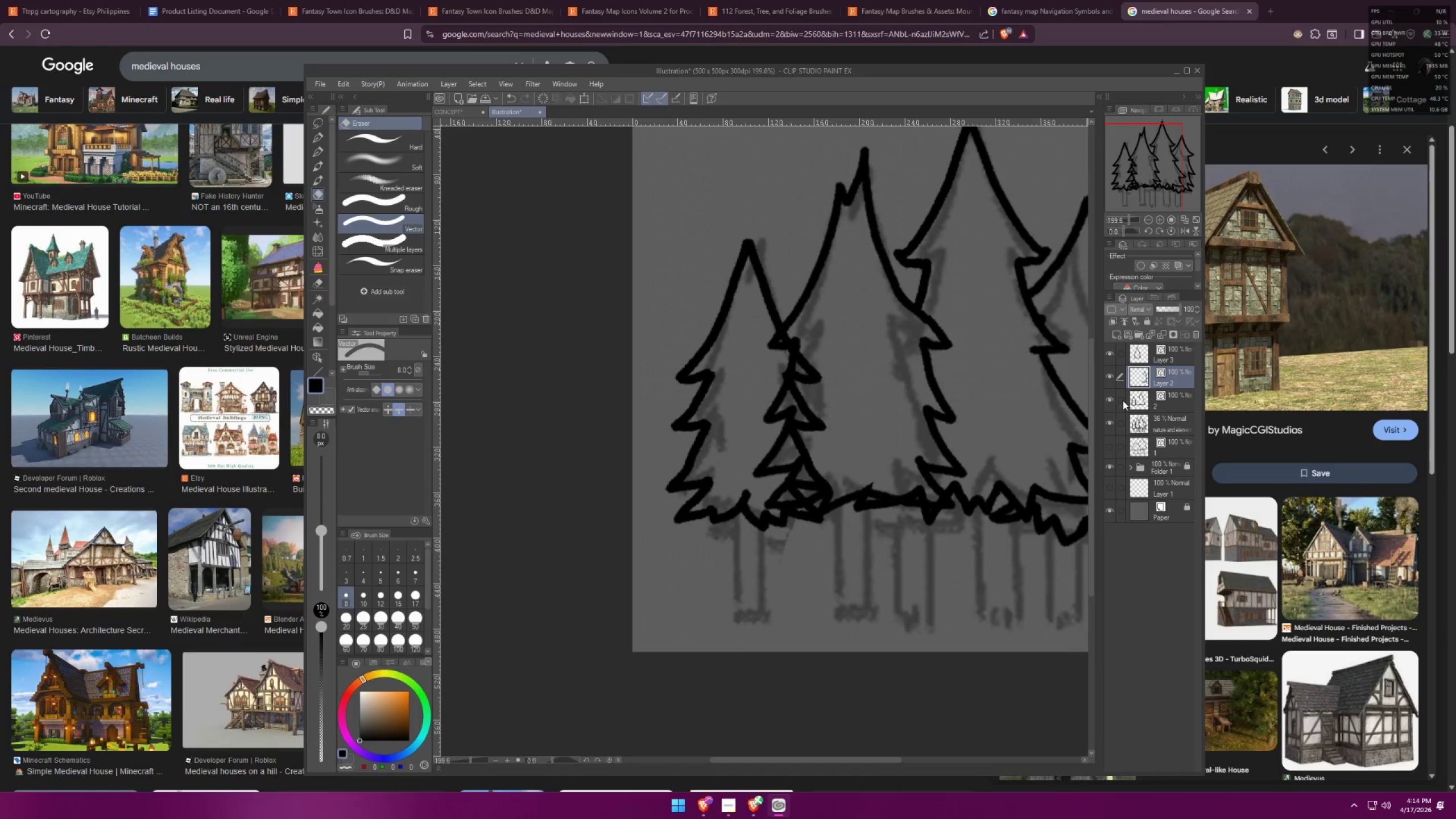 
double_click([1111, 403])
 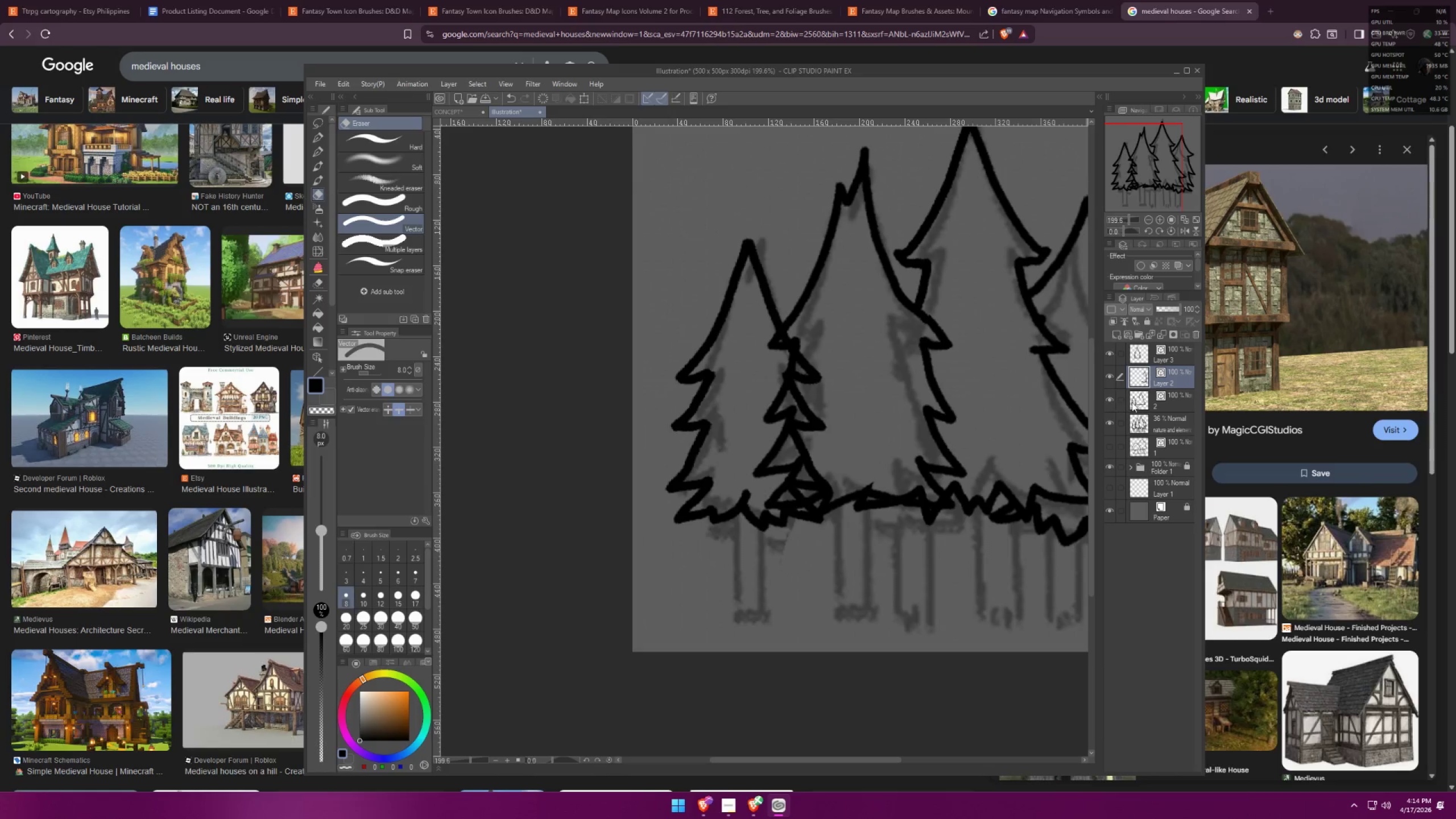 
triple_click([1132, 402])
 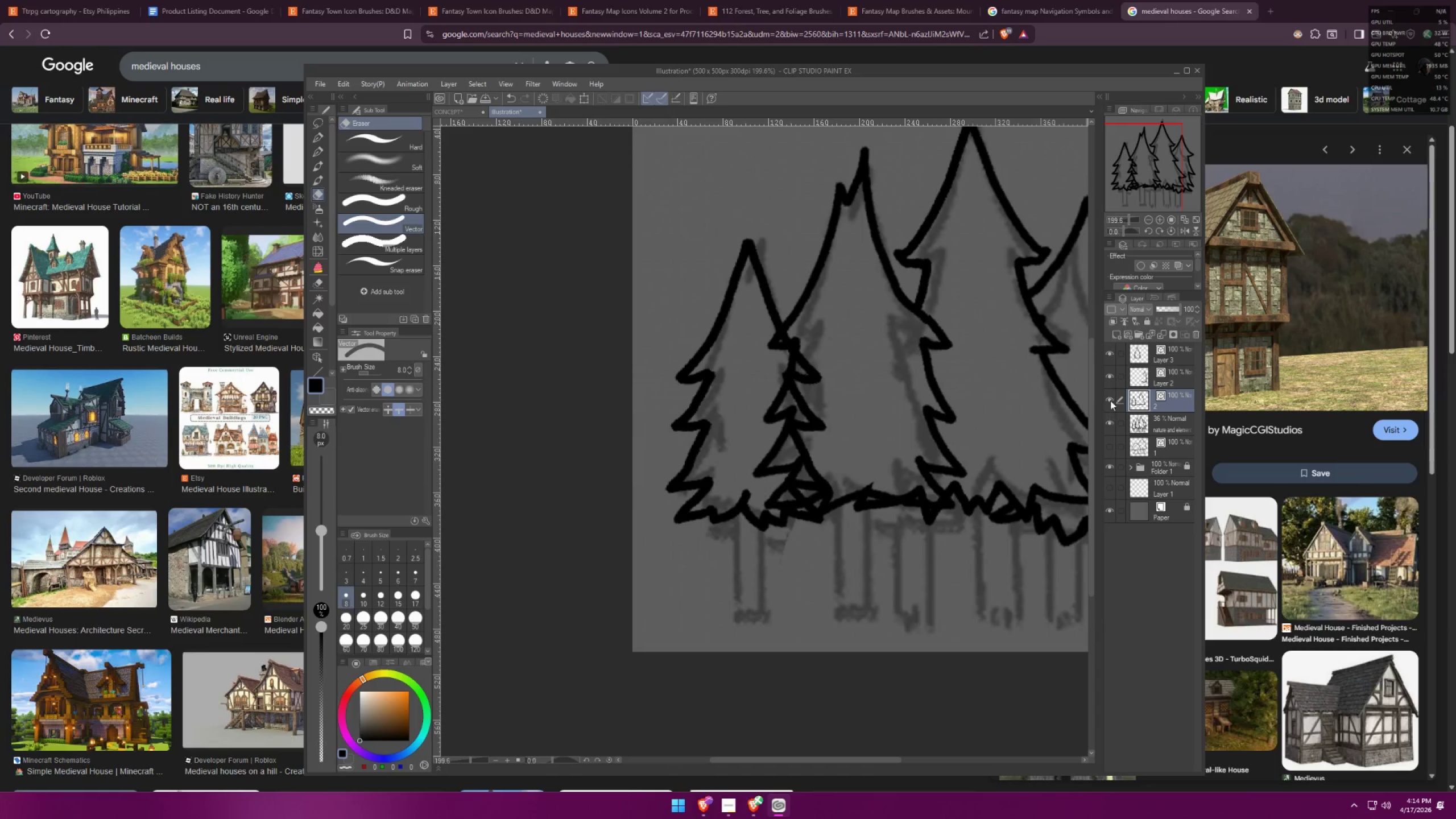 
double_click([1111, 397])
 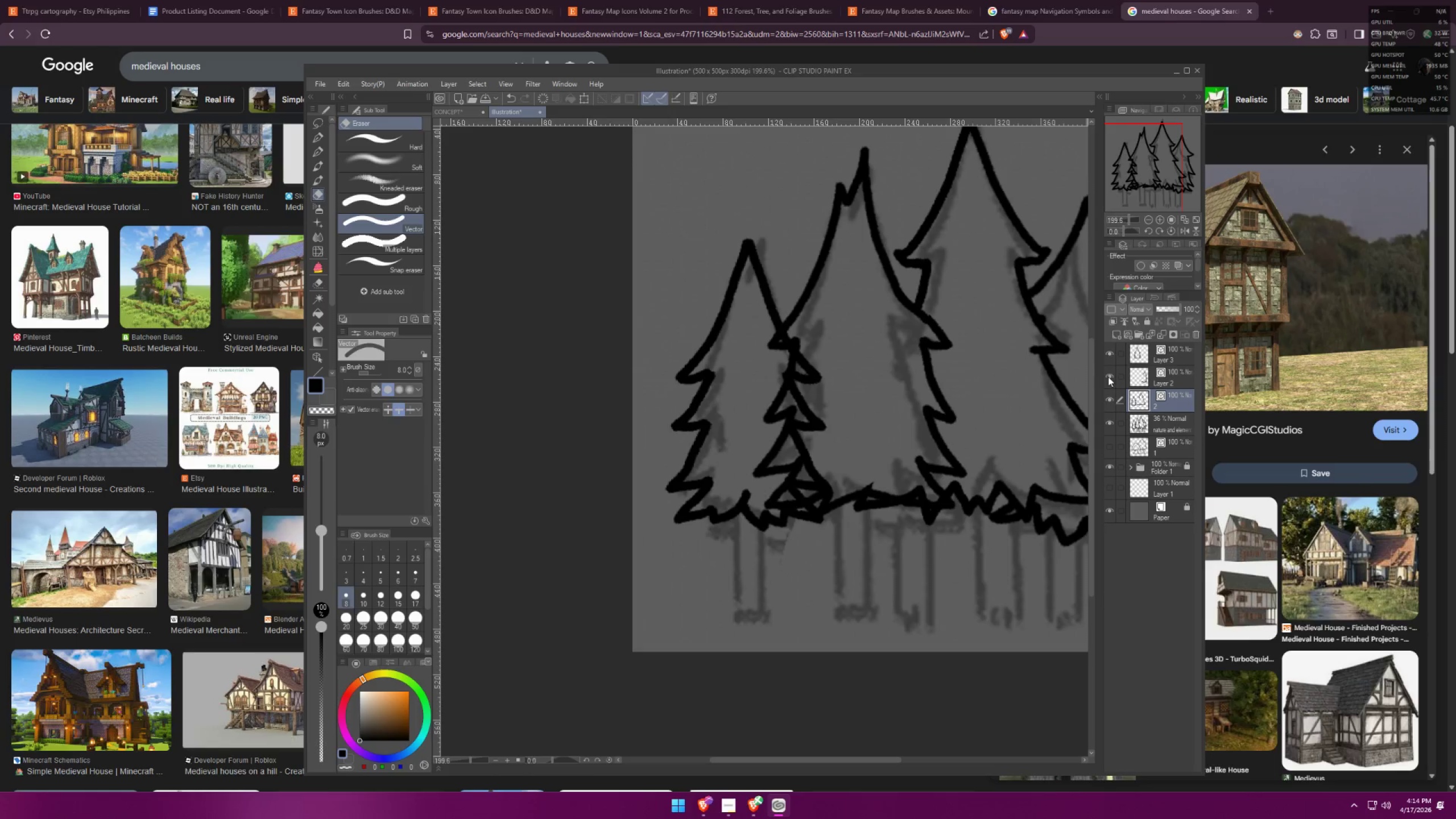 
double_click([1108, 377])
 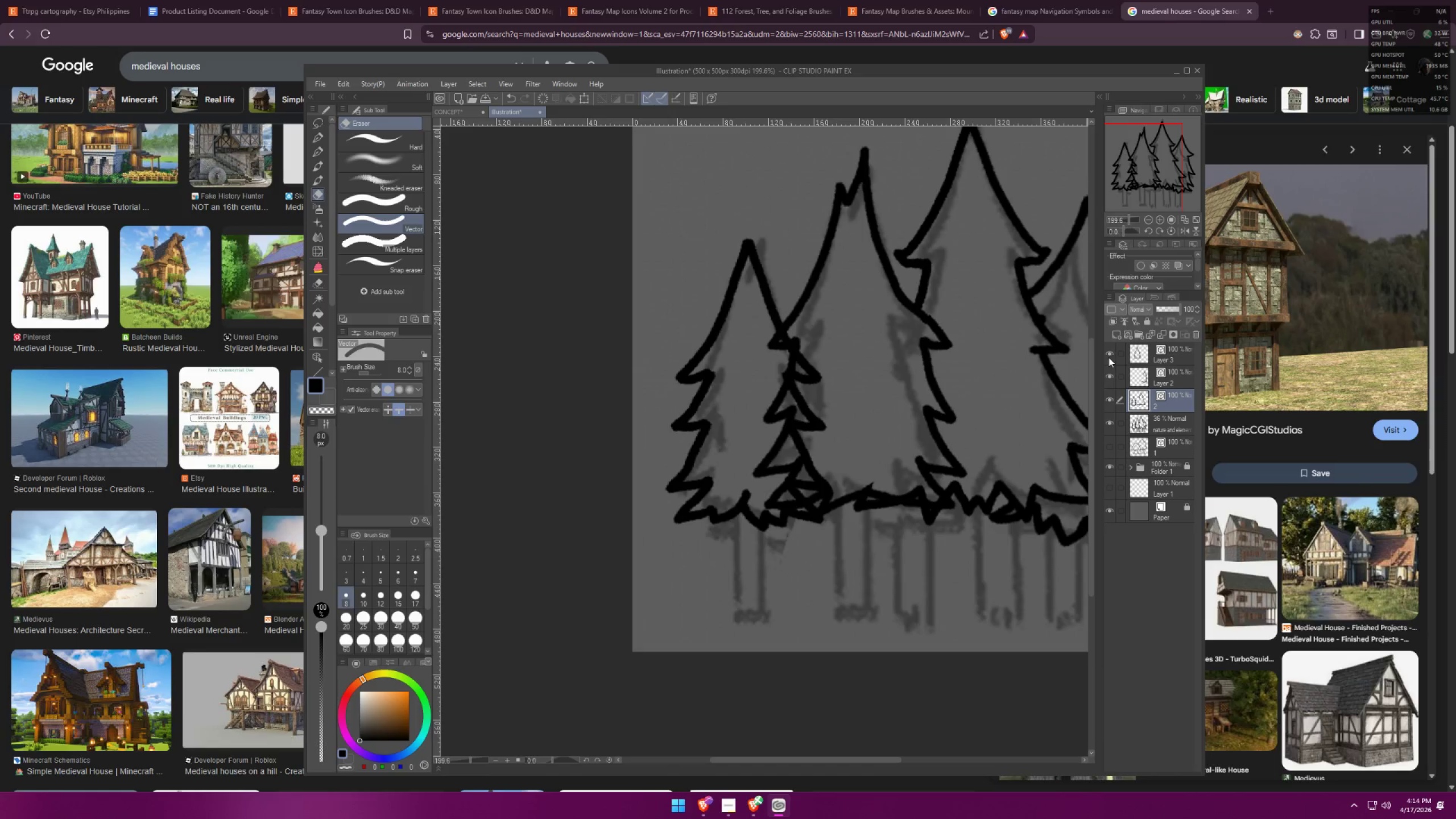 
triple_click([1108, 357])
 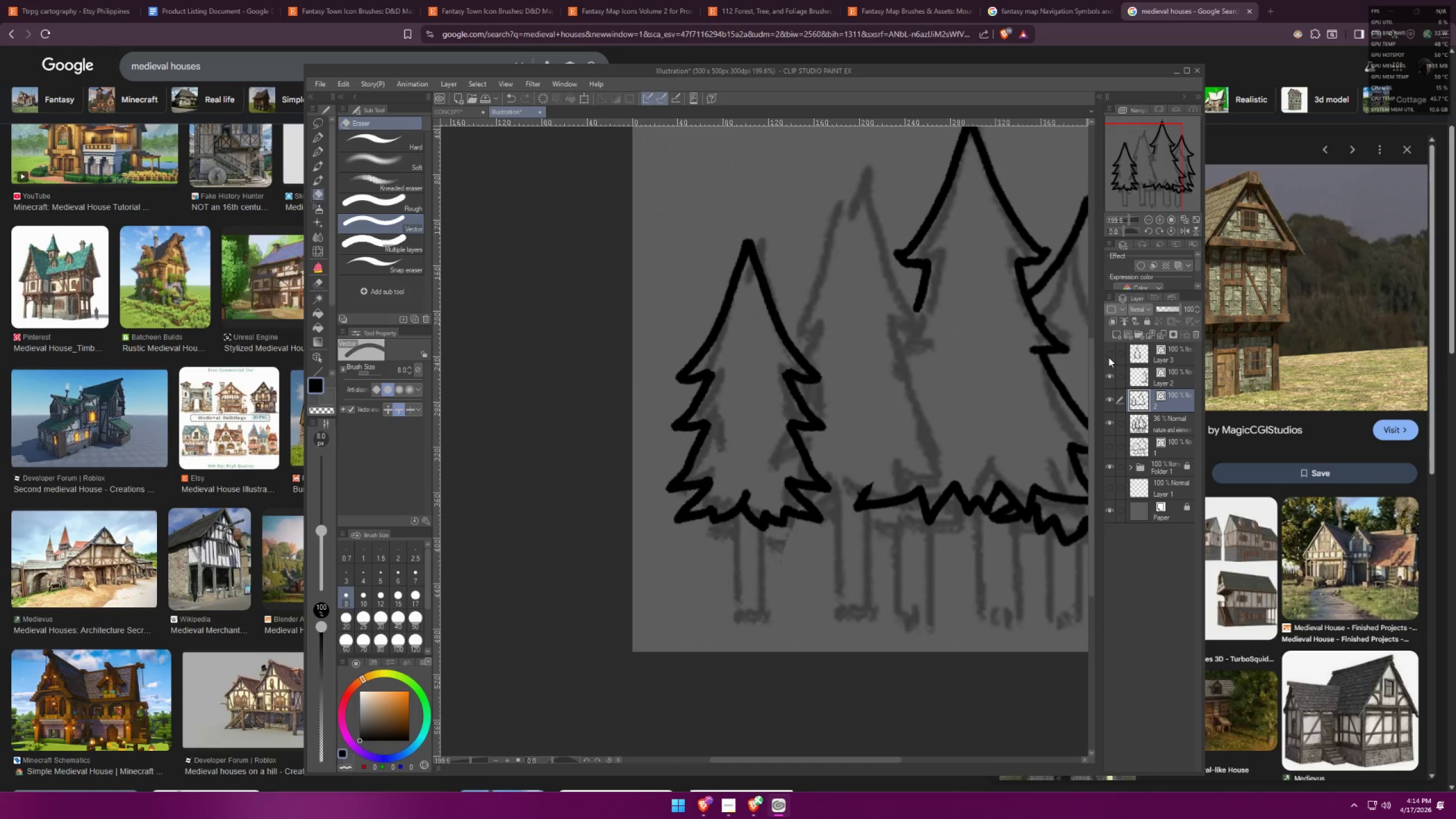 
triple_click([1108, 357])
 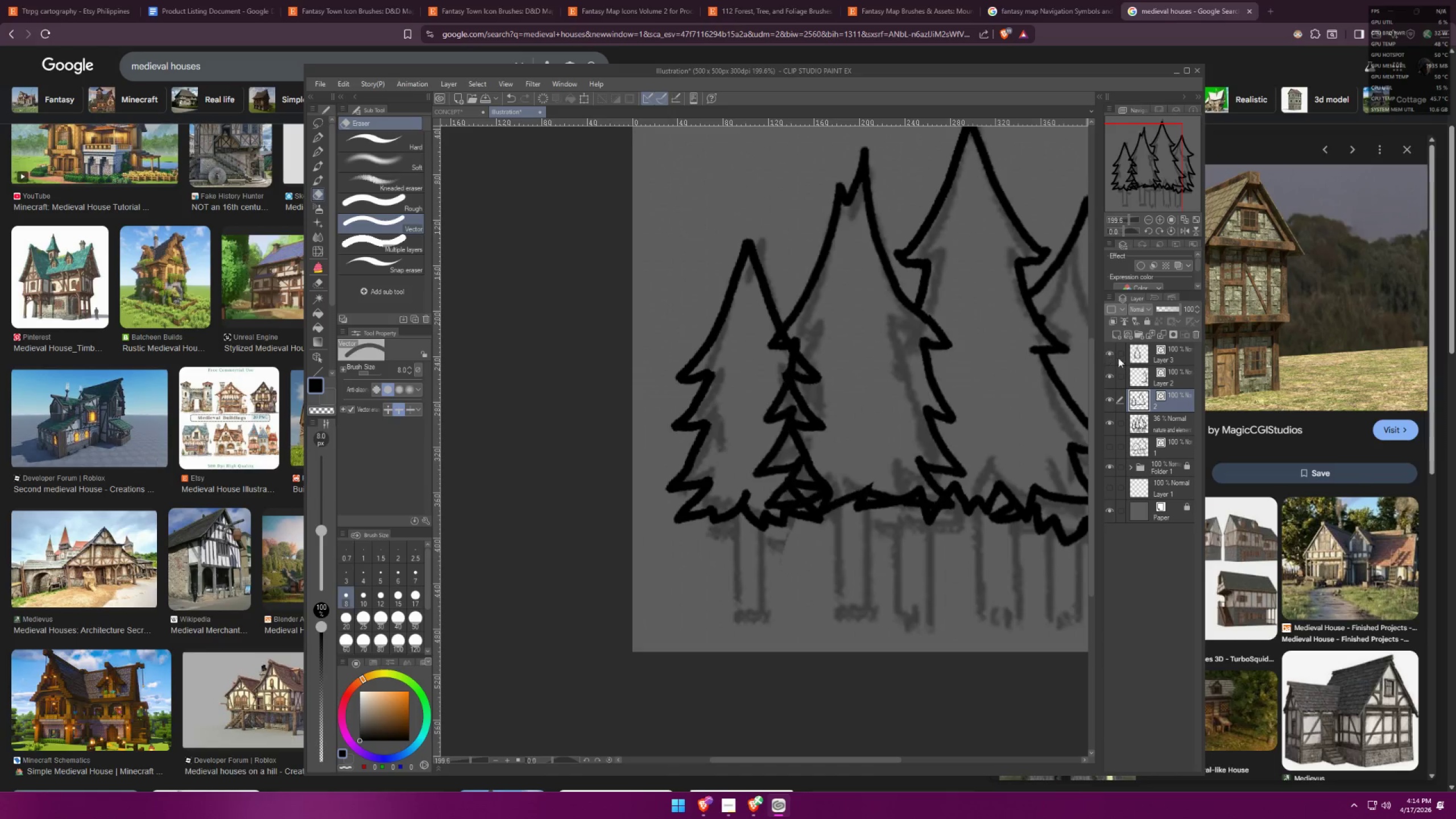 
triple_click([1131, 355])
 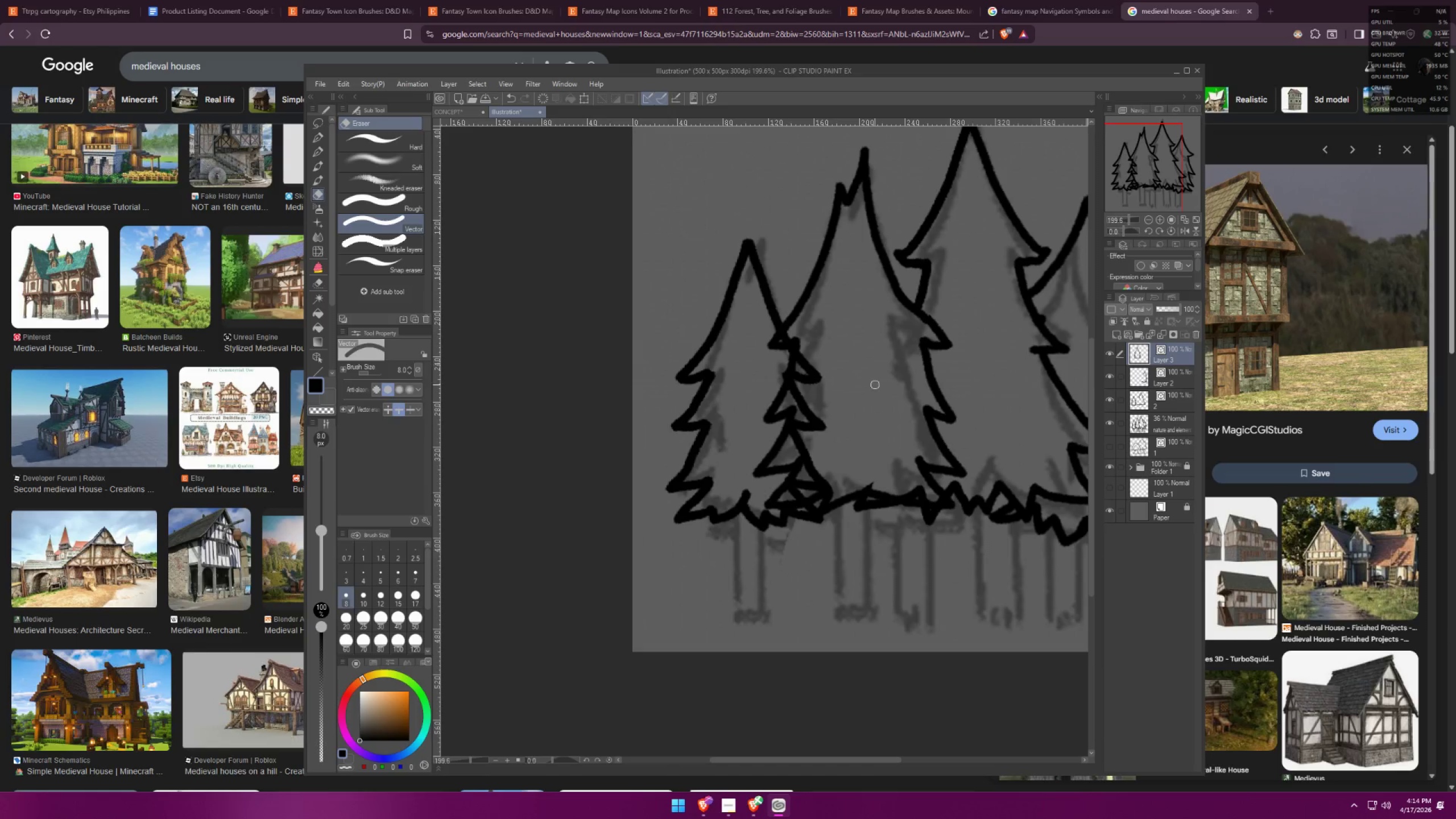 
scroll: coordinate [829, 402], scroll_direction: up, amount: 2.0
 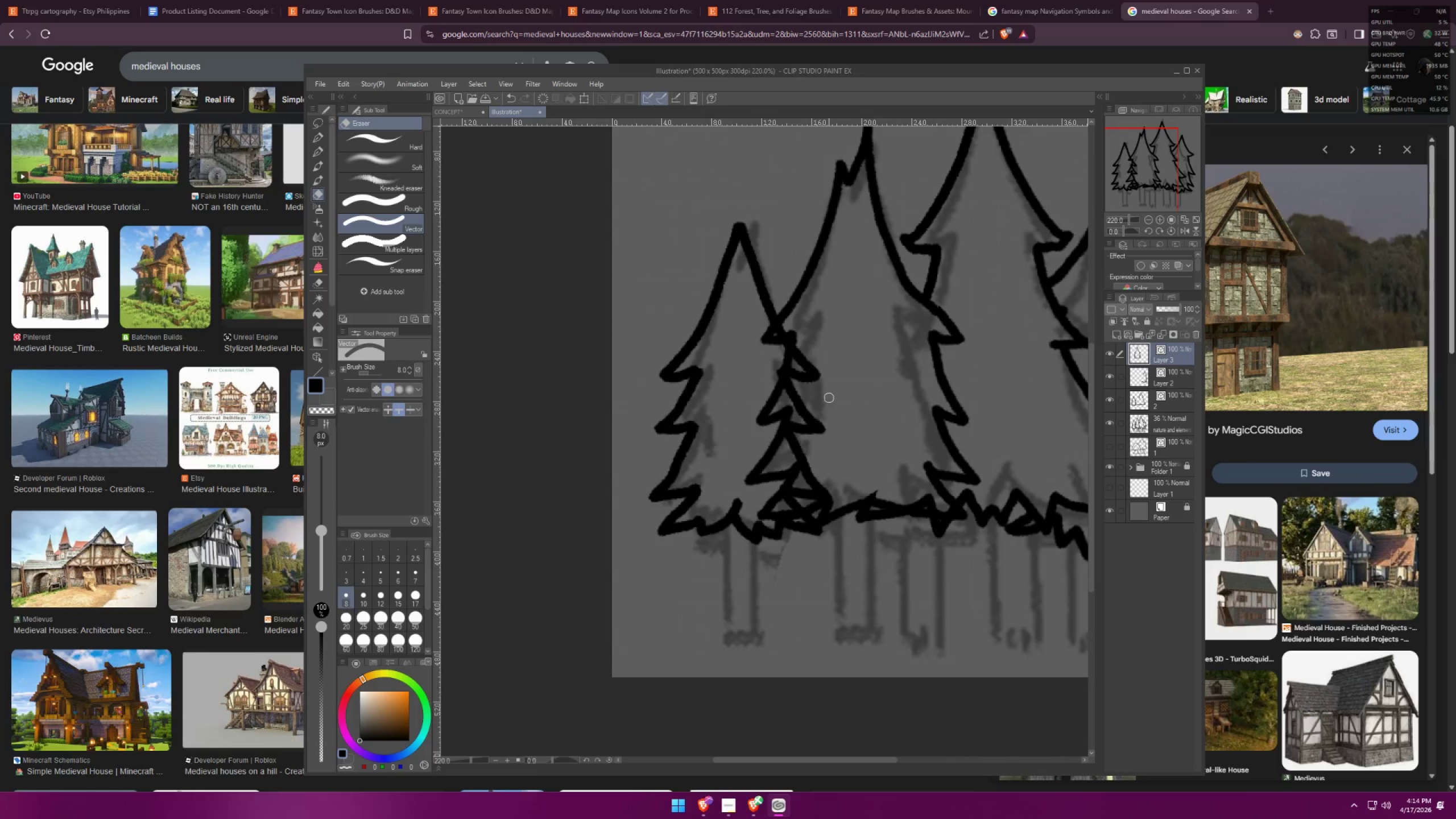 
left_click_drag(start_coordinate=[822, 351], to_coordinate=[808, 390])
 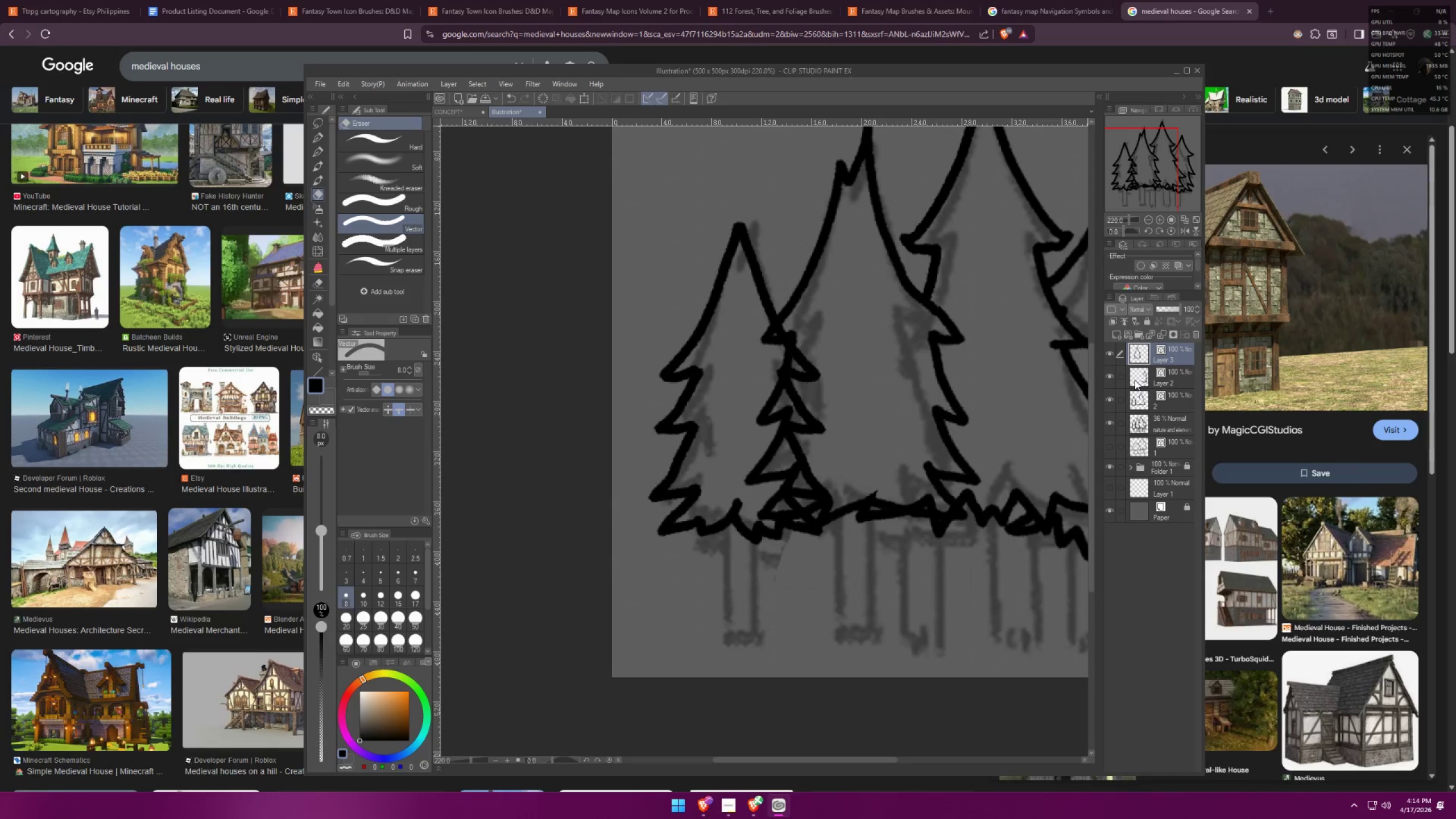 
double_click([1118, 402])
 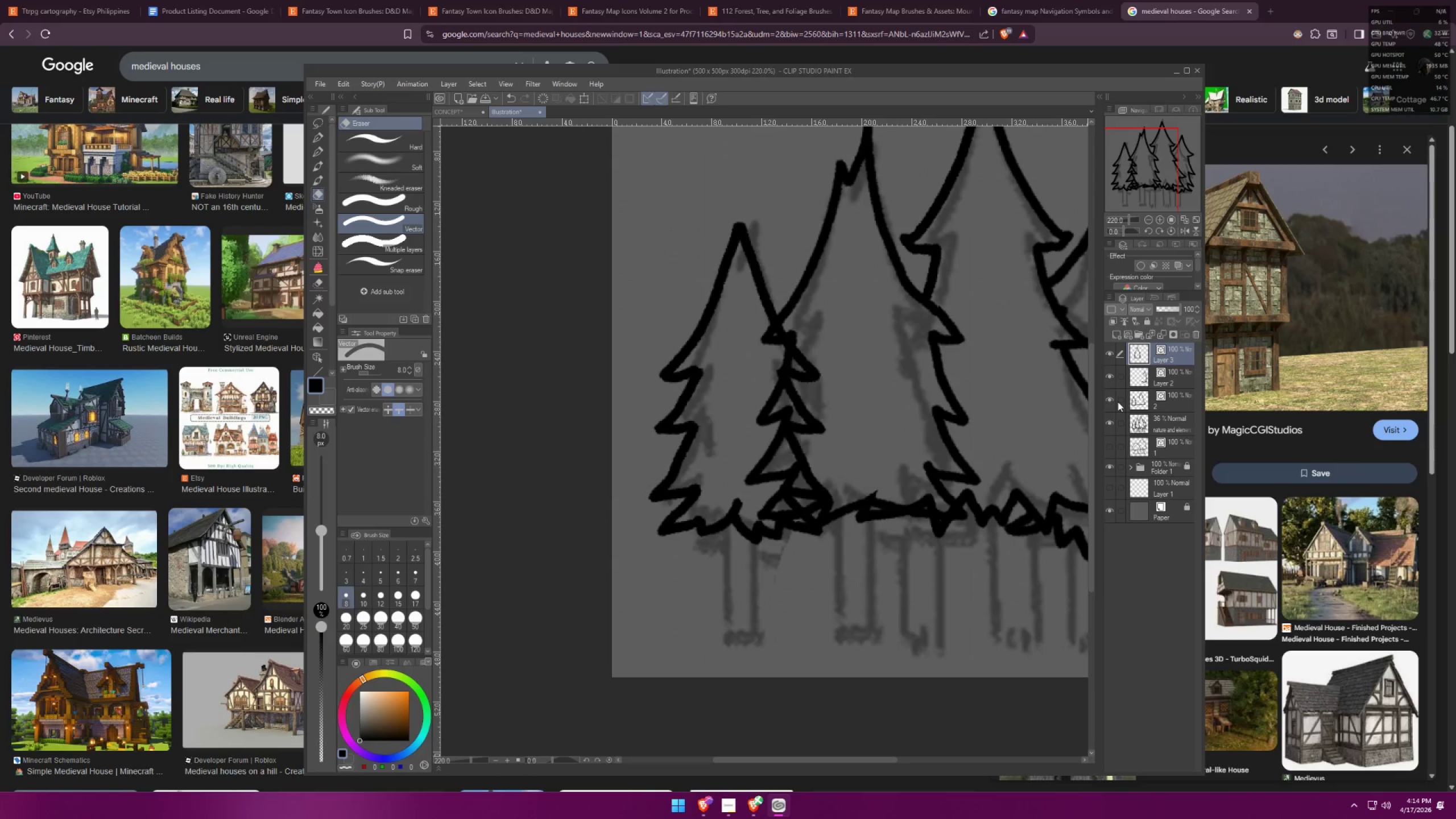 
triple_click([1117, 402])
 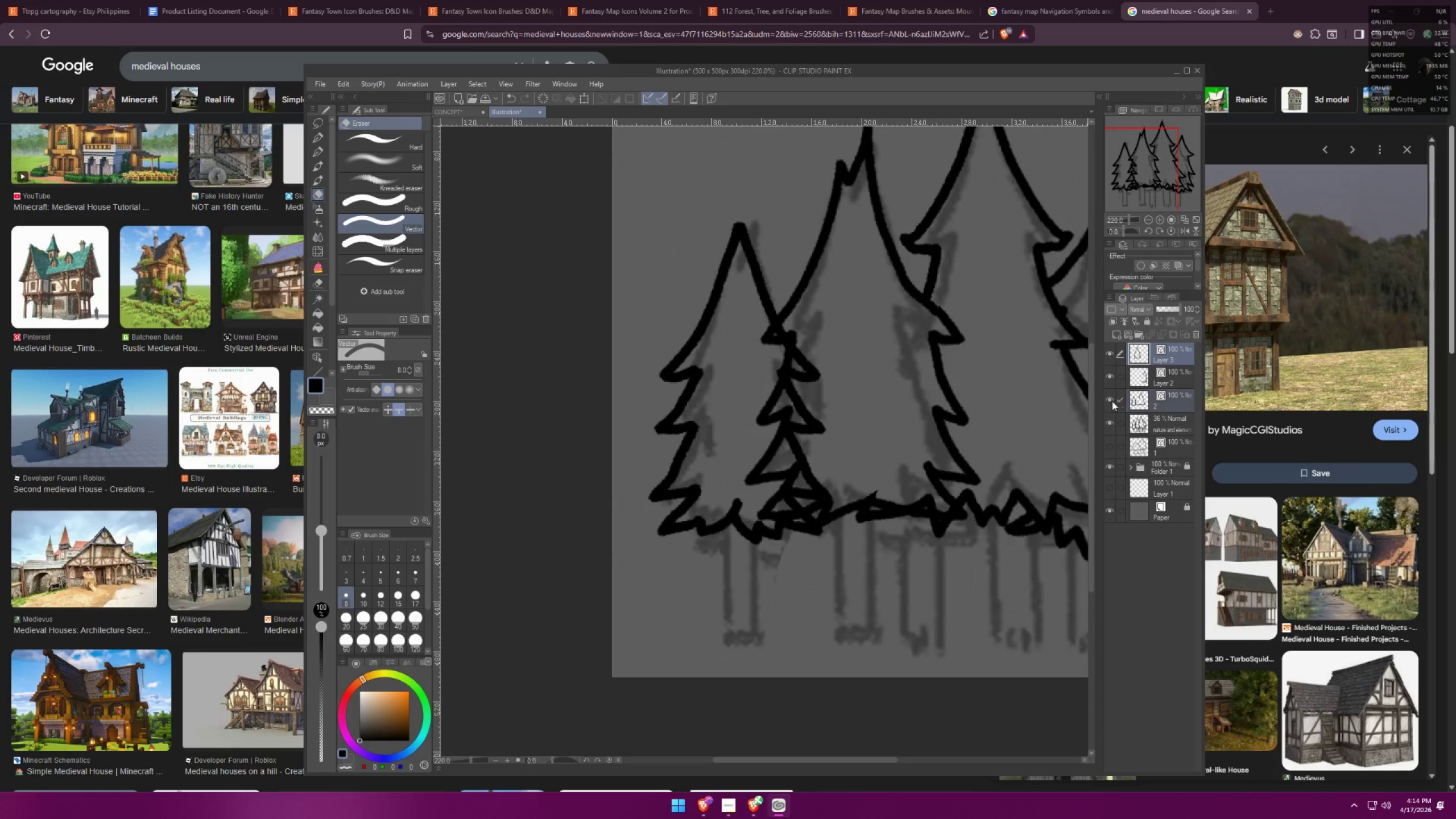 
triple_click([1111, 400])
 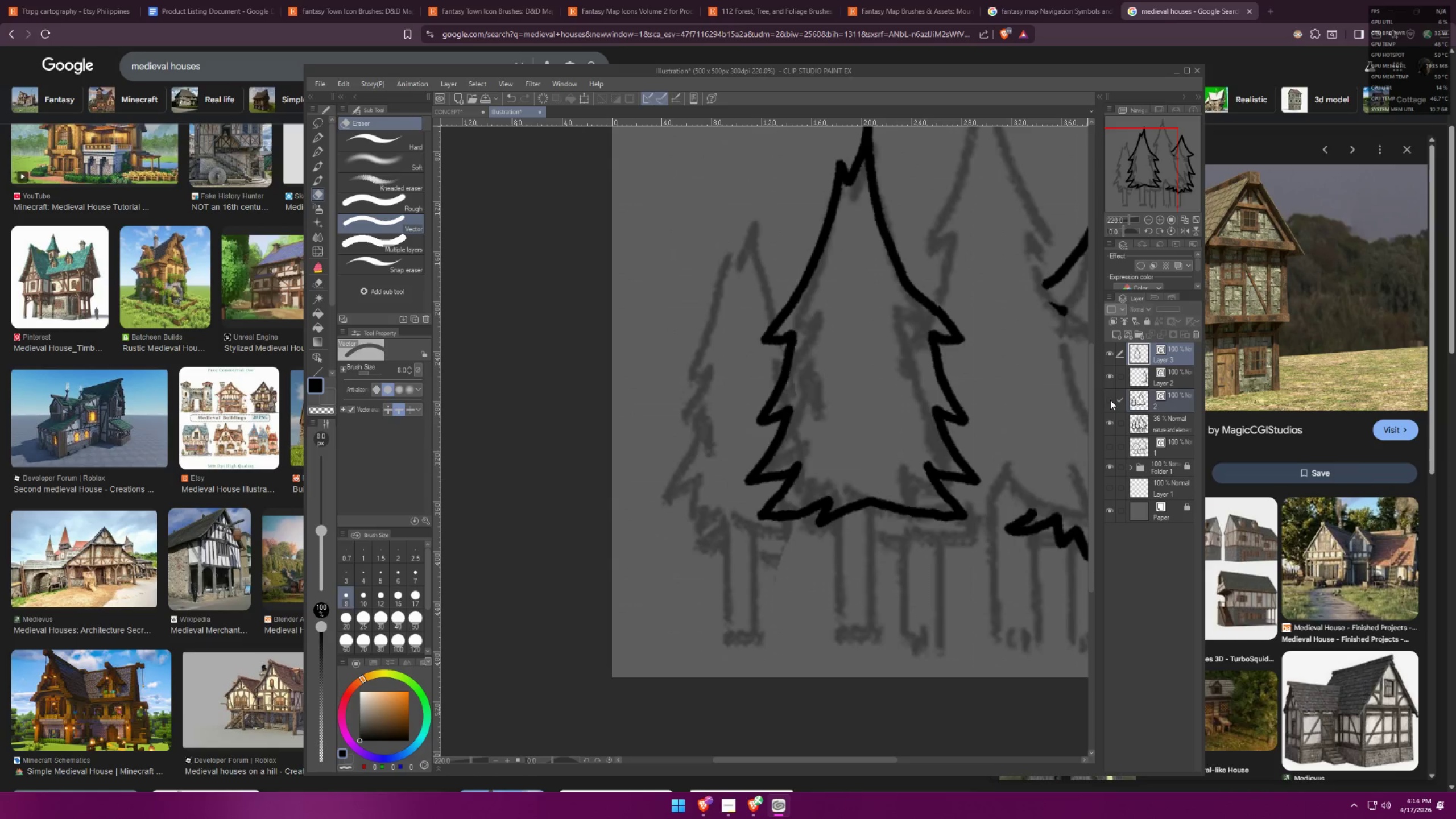 
triple_click([1110, 400])
 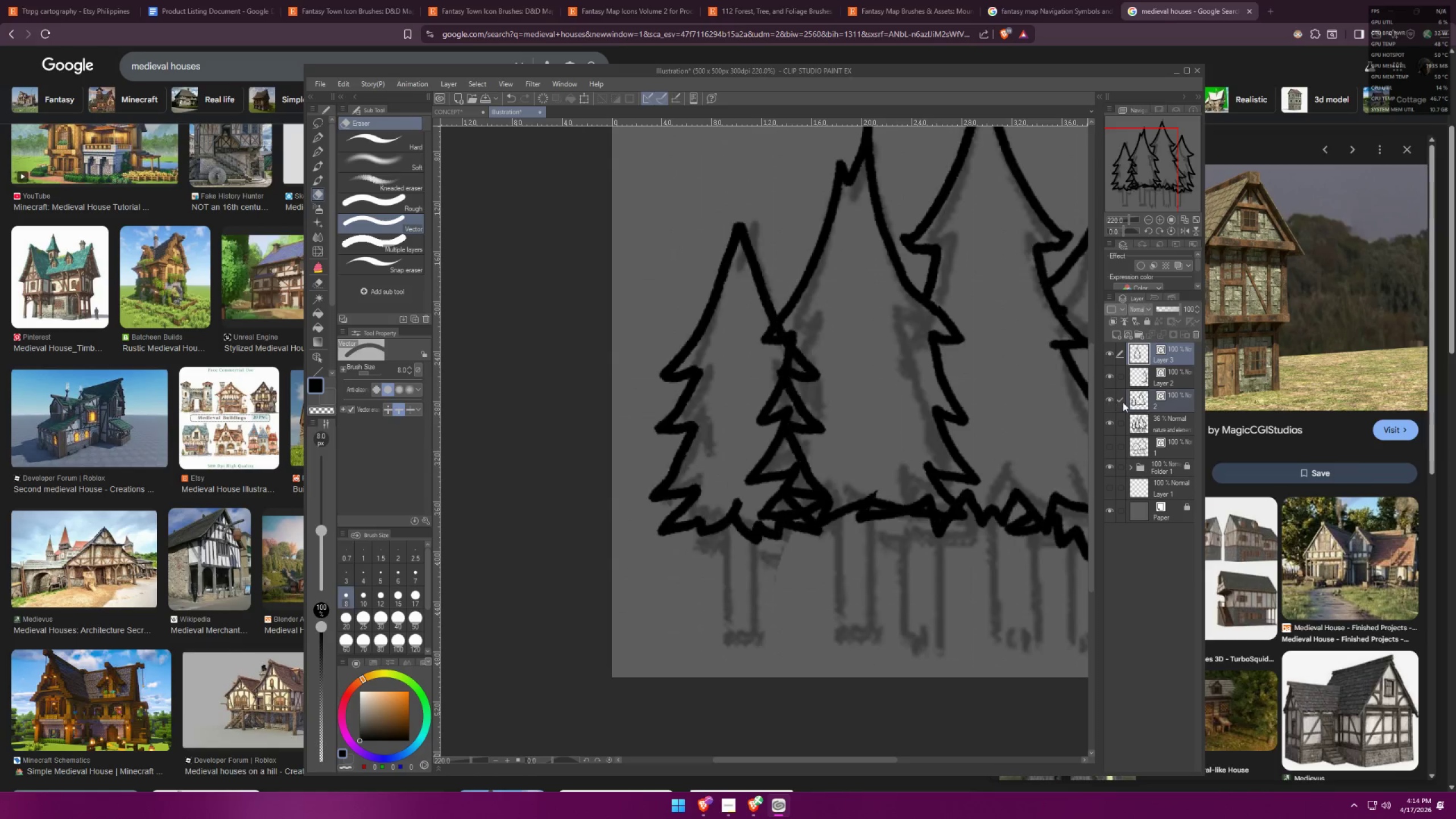 
triple_click([1126, 402])
 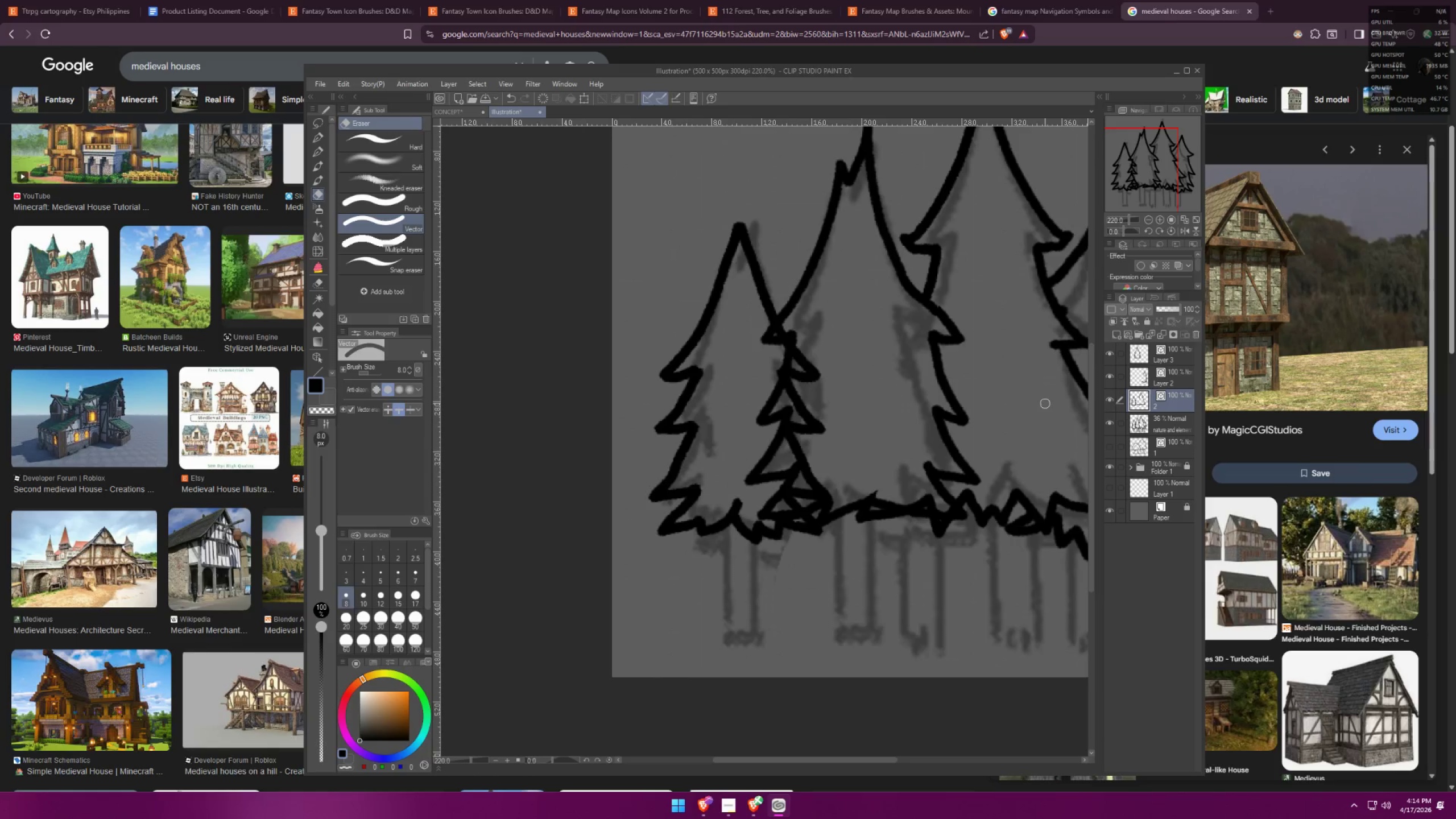 
left_click_drag(start_coordinate=[772, 390], to_coordinate=[771, 420])
 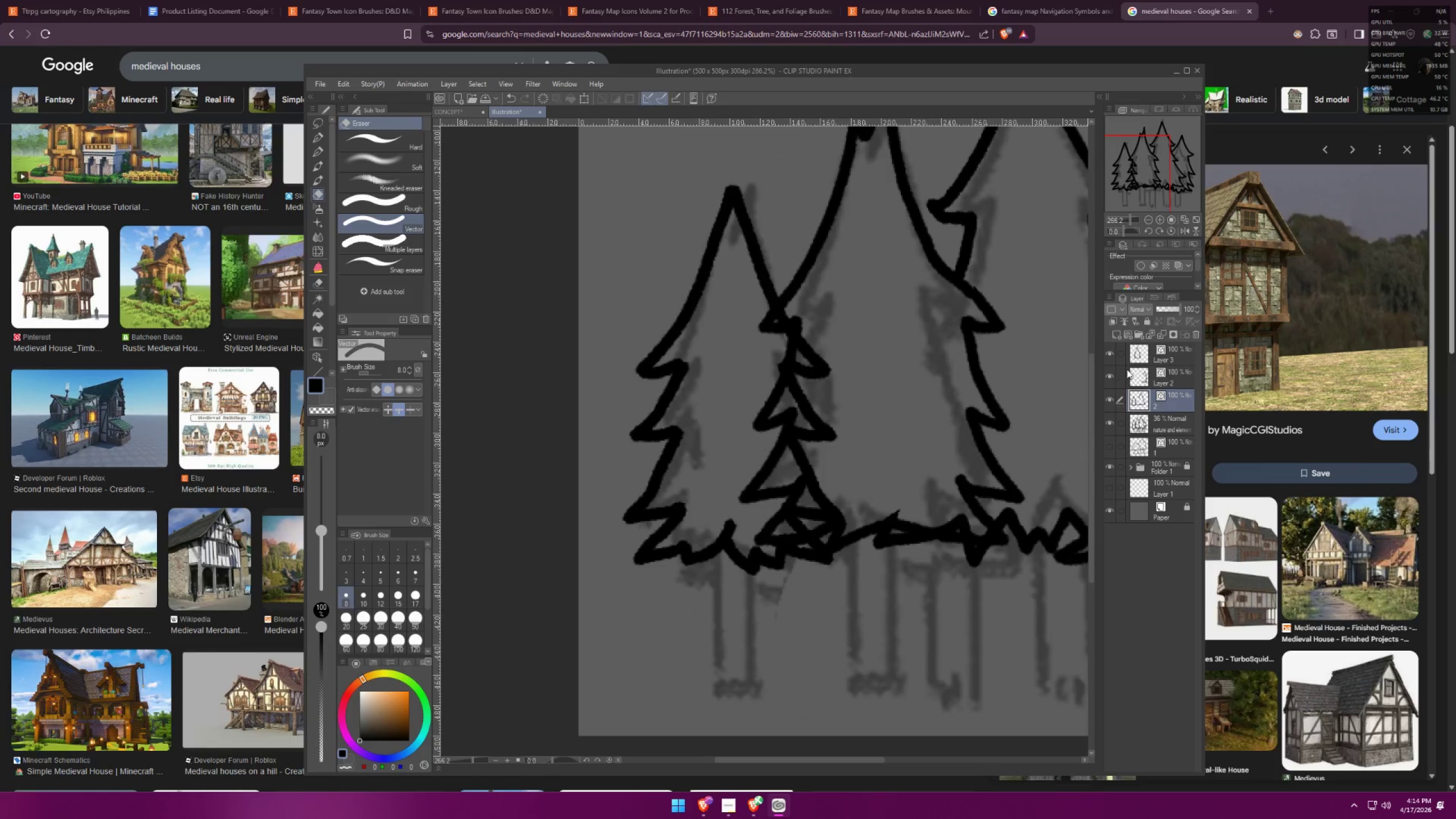 
scroll: coordinate [771, 398], scroll_direction: up, amount: 2.0
 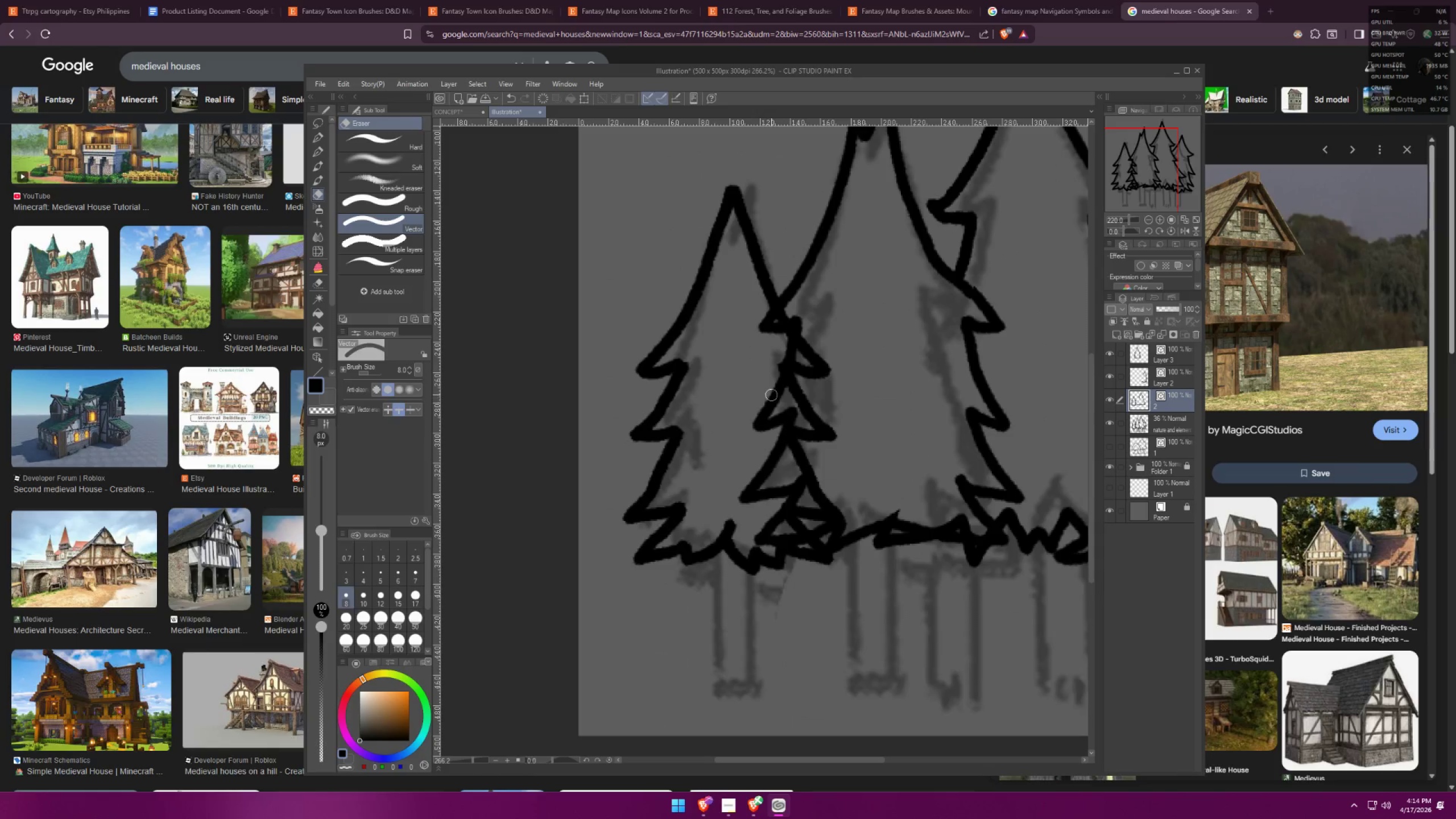 
double_click([1139, 349])
 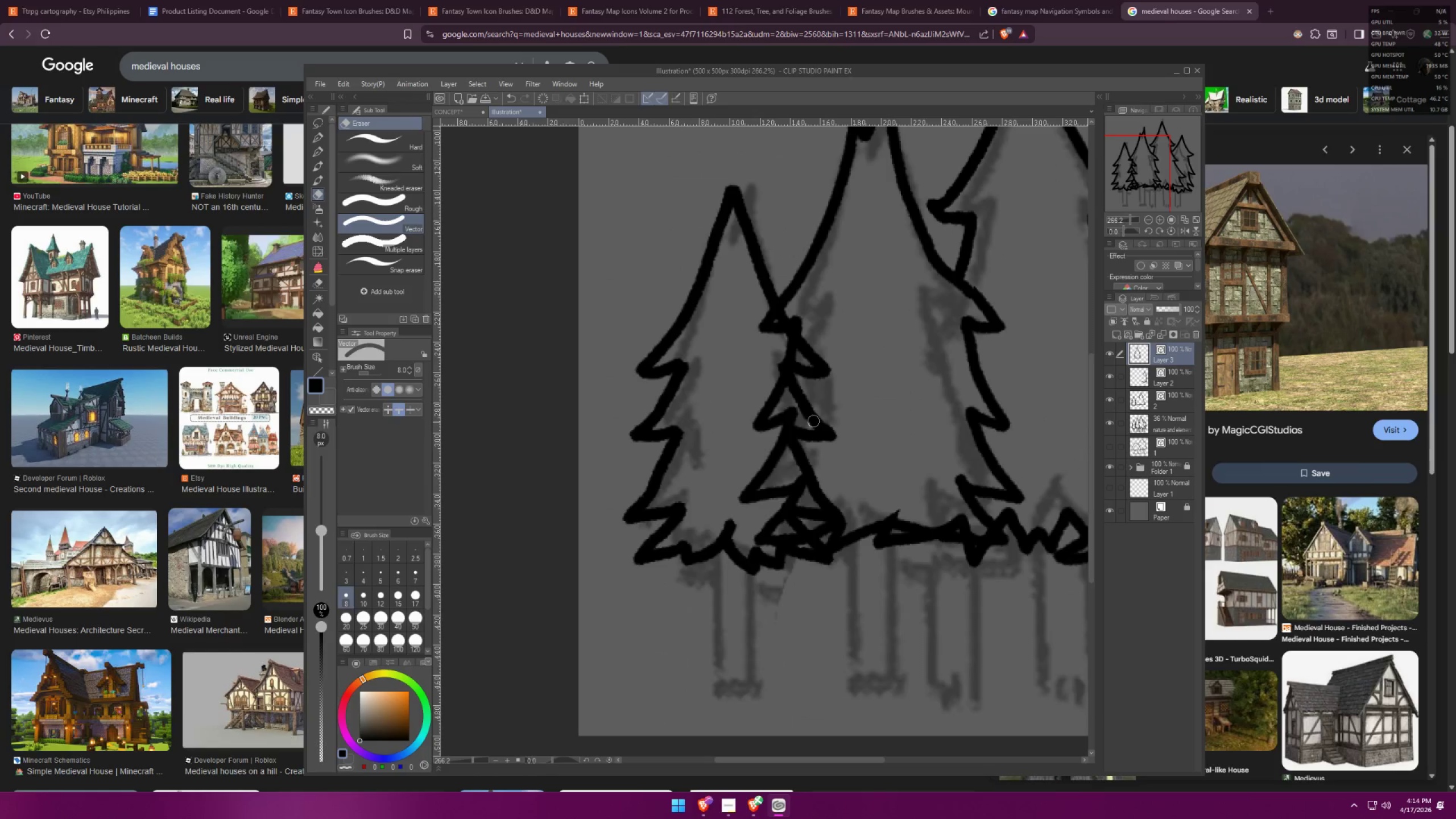 
left_click_drag(start_coordinate=[777, 389], to_coordinate=[780, 419])
 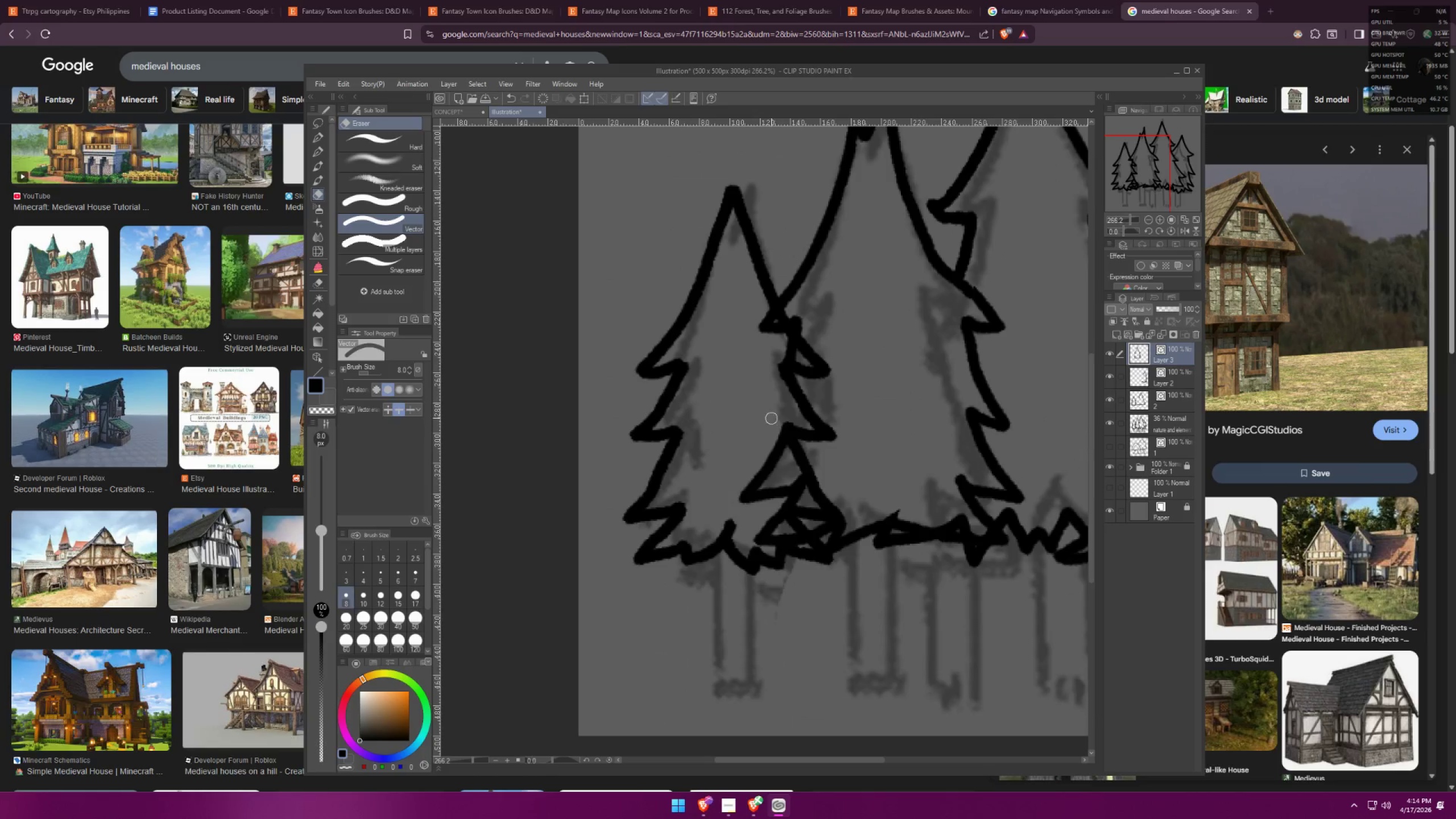 
left_click_drag(start_coordinate=[766, 435], to_coordinate=[766, 478])
 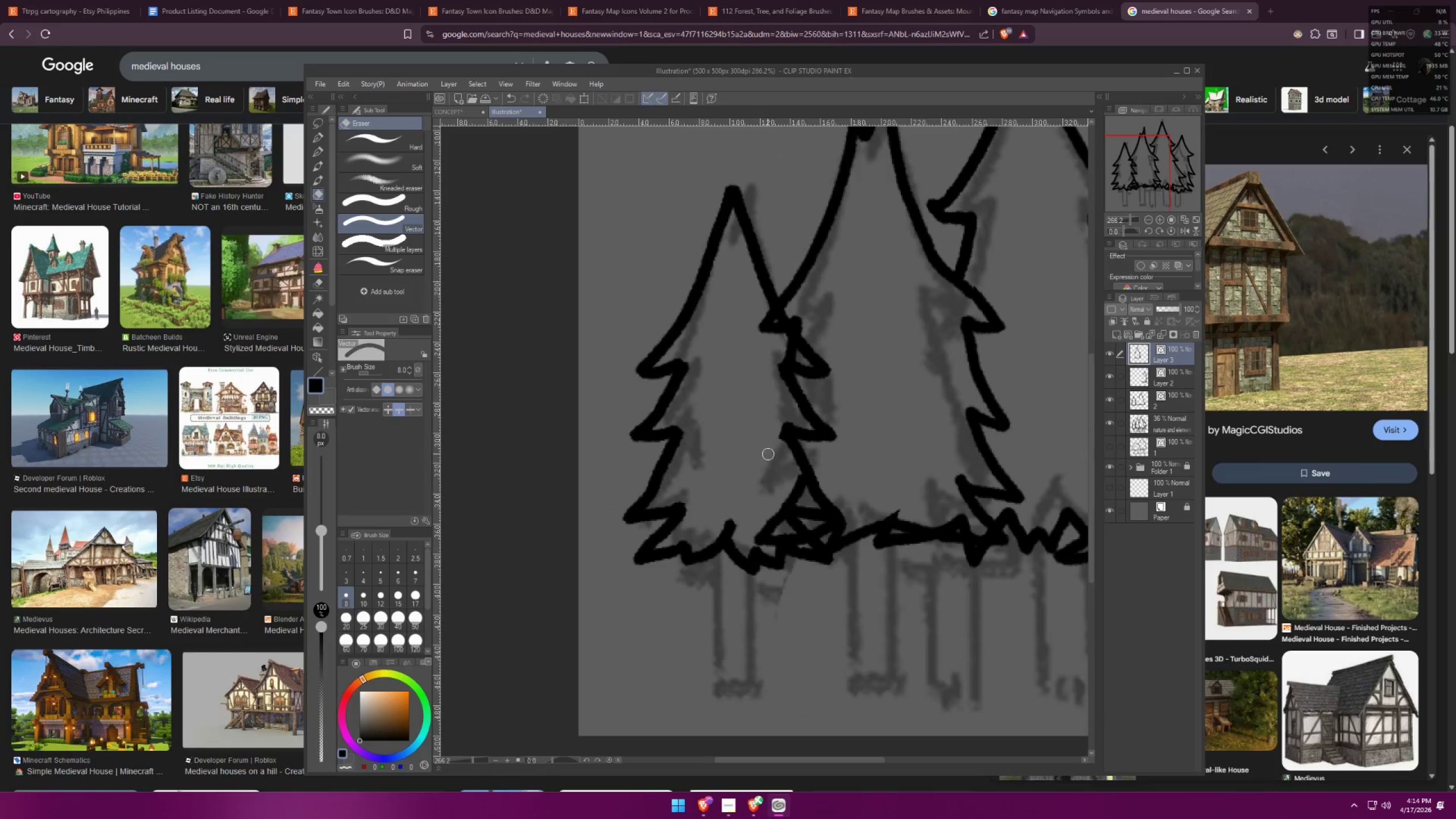 
left_click_drag(start_coordinate=[770, 462], to_coordinate=[776, 483])
 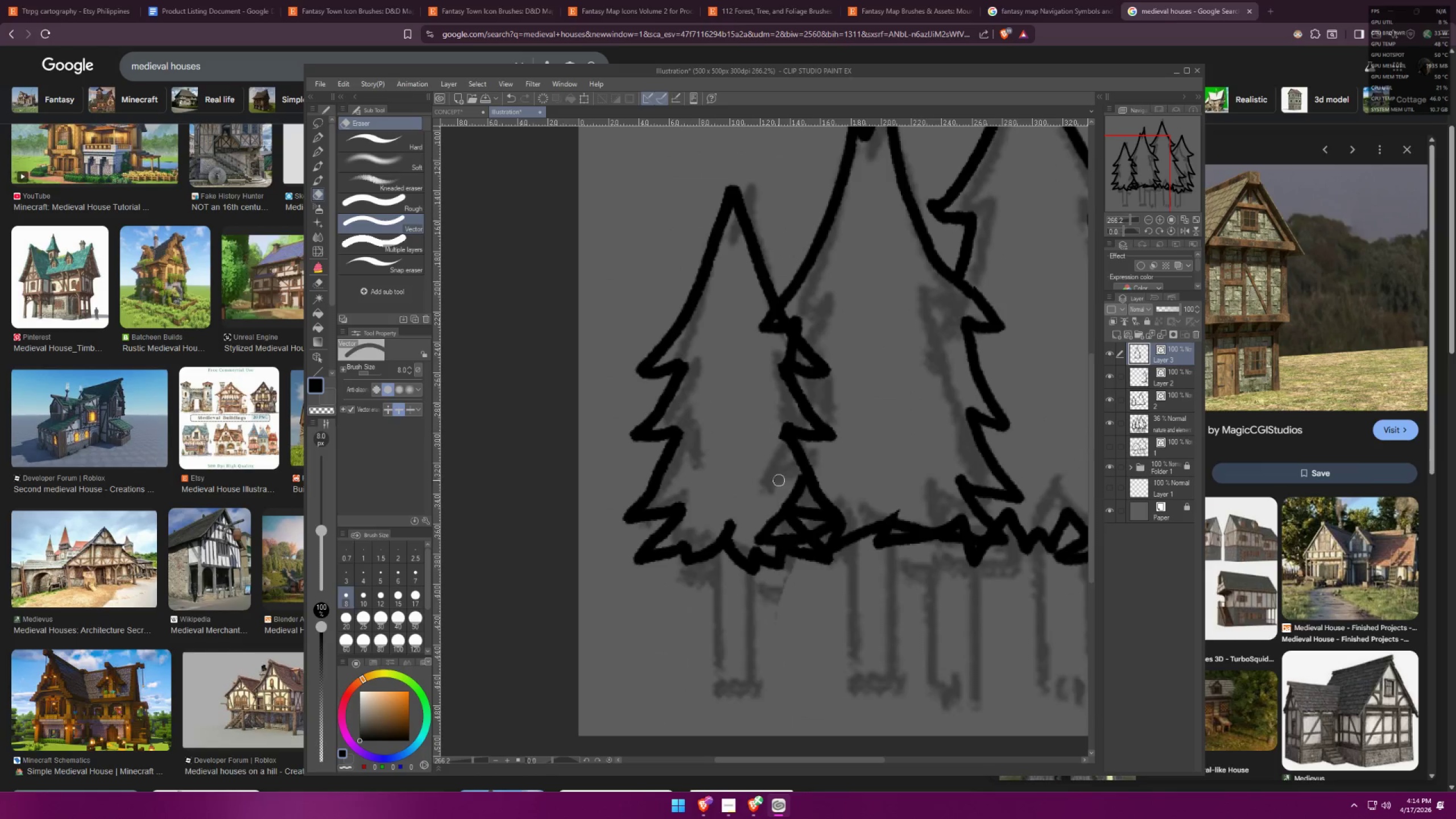 
left_click_drag(start_coordinate=[782, 485], to_coordinate=[789, 495])
 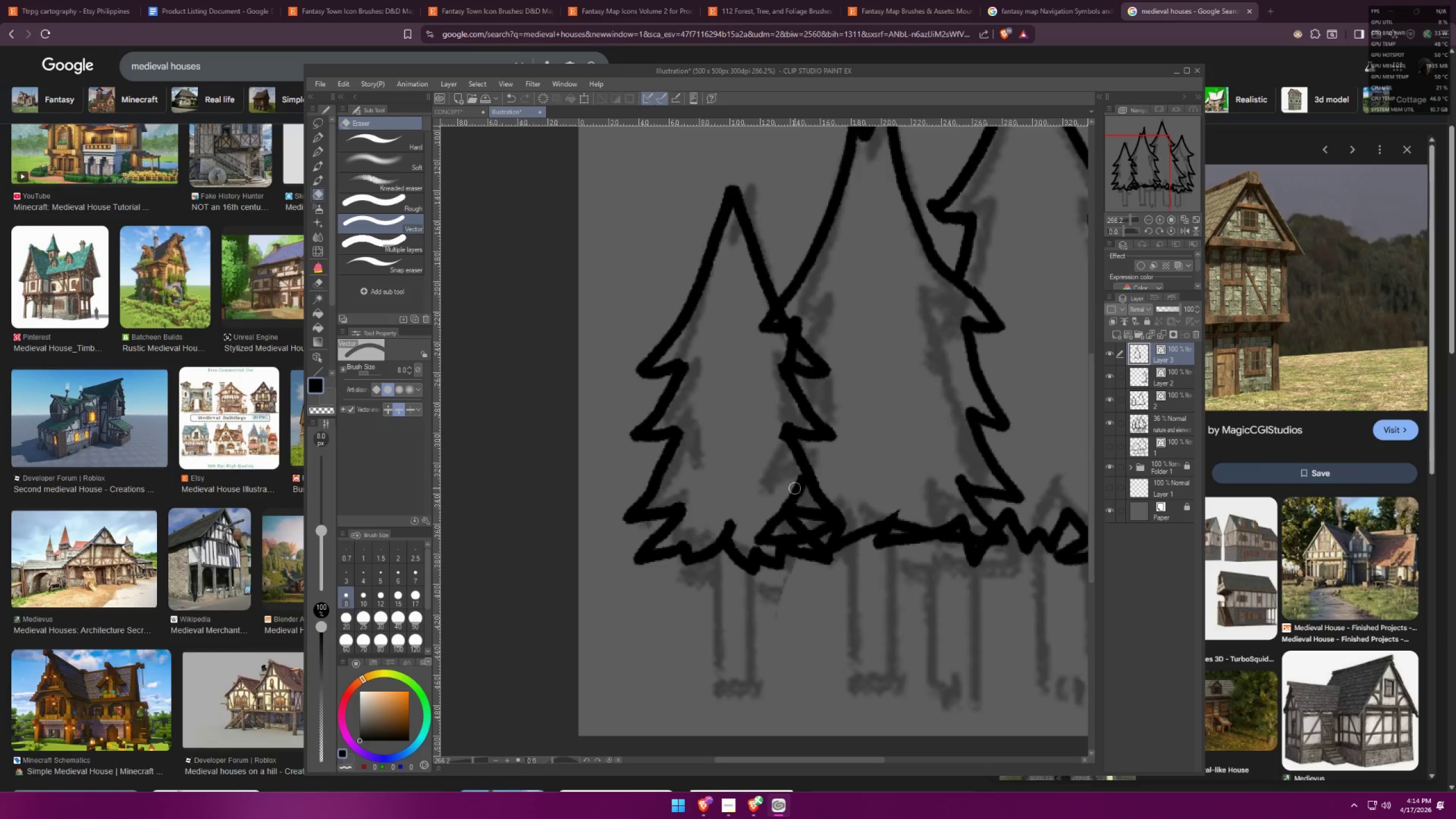 
left_click_drag(start_coordinate=[795, 489], to_coordinate=[800, 511])
 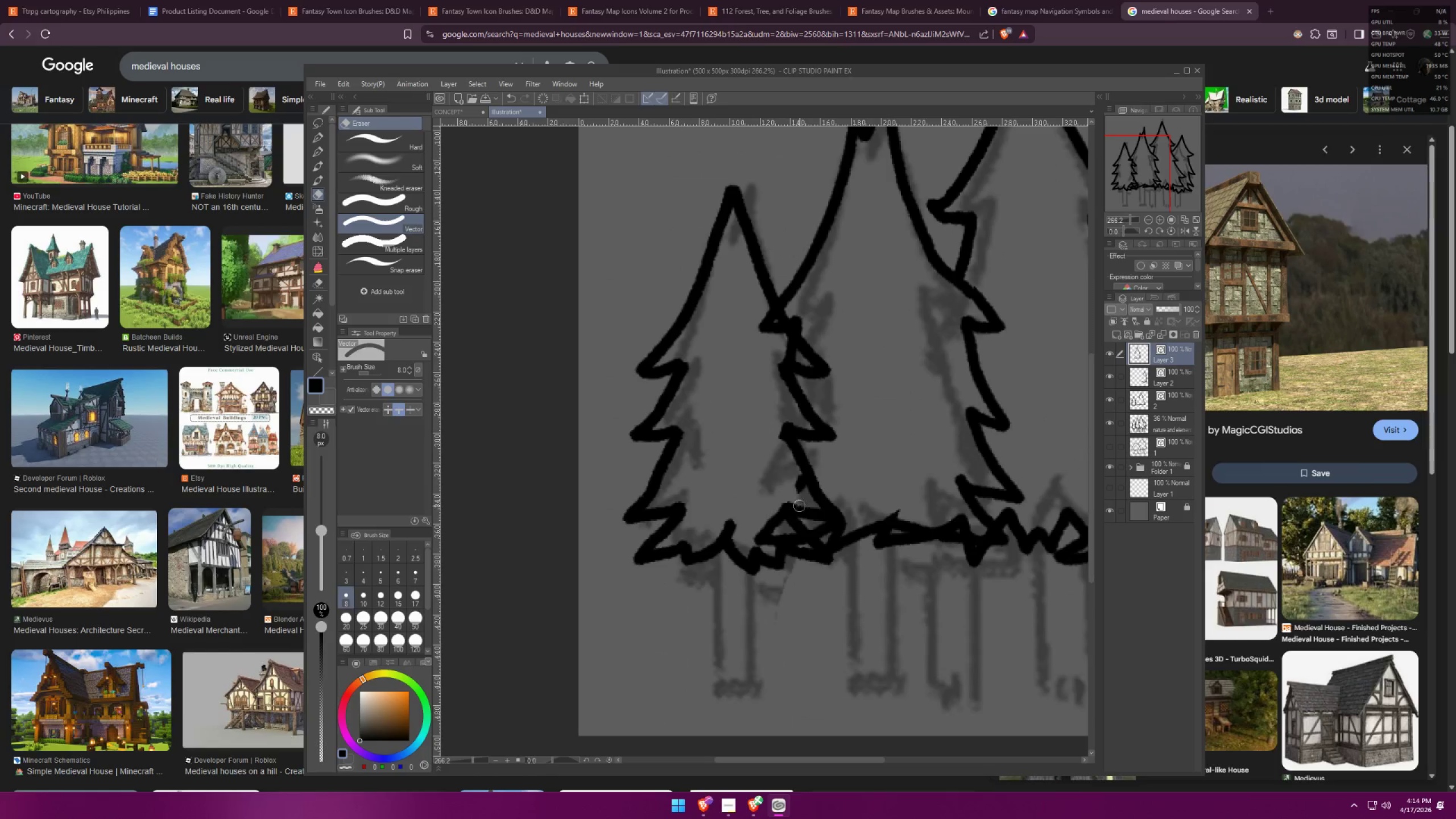 
left_click_drag(start_coordinate=[791, 502], to_coordinate=[806, 539])
 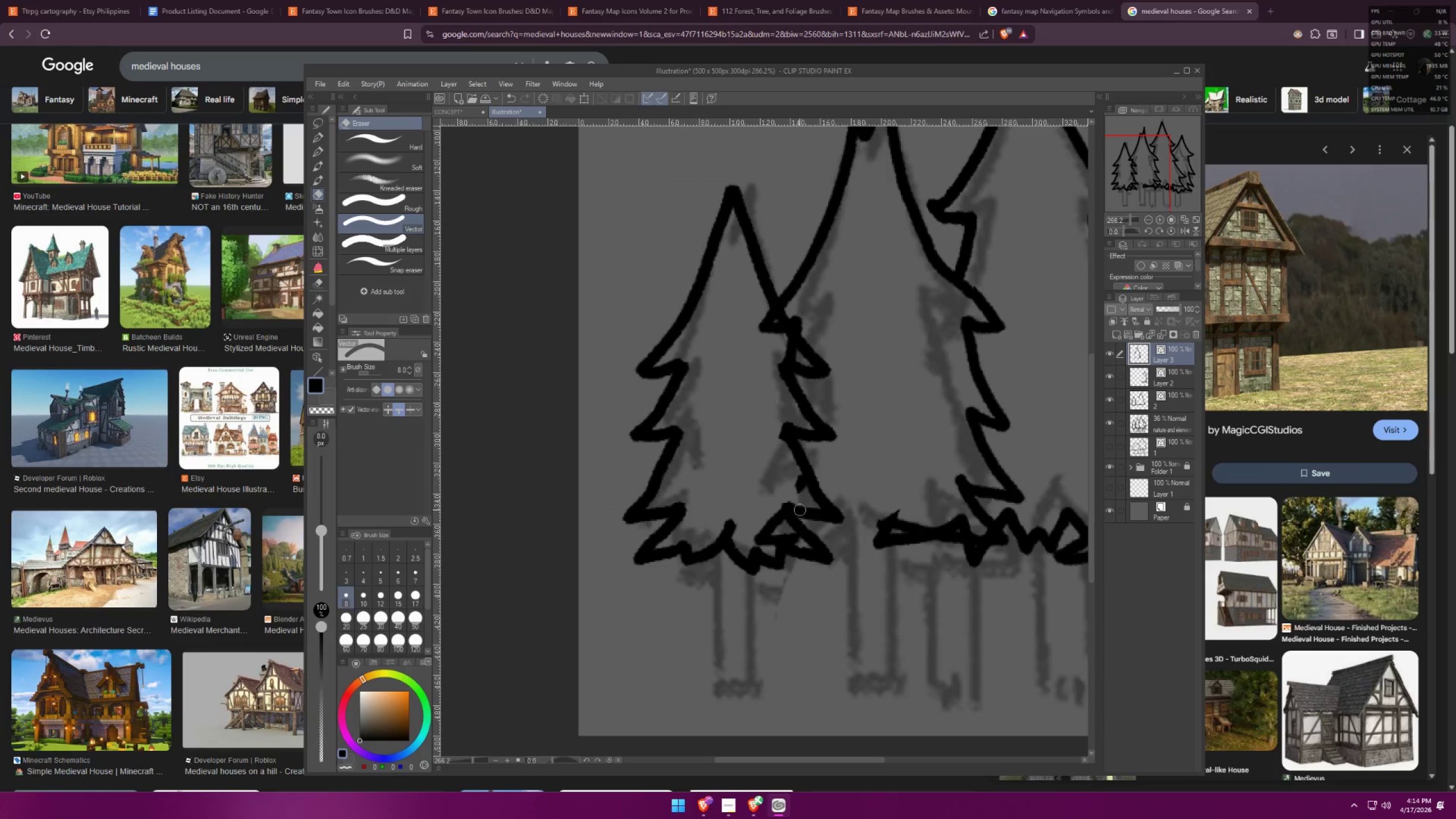 
key(Control+ControlLeft)
 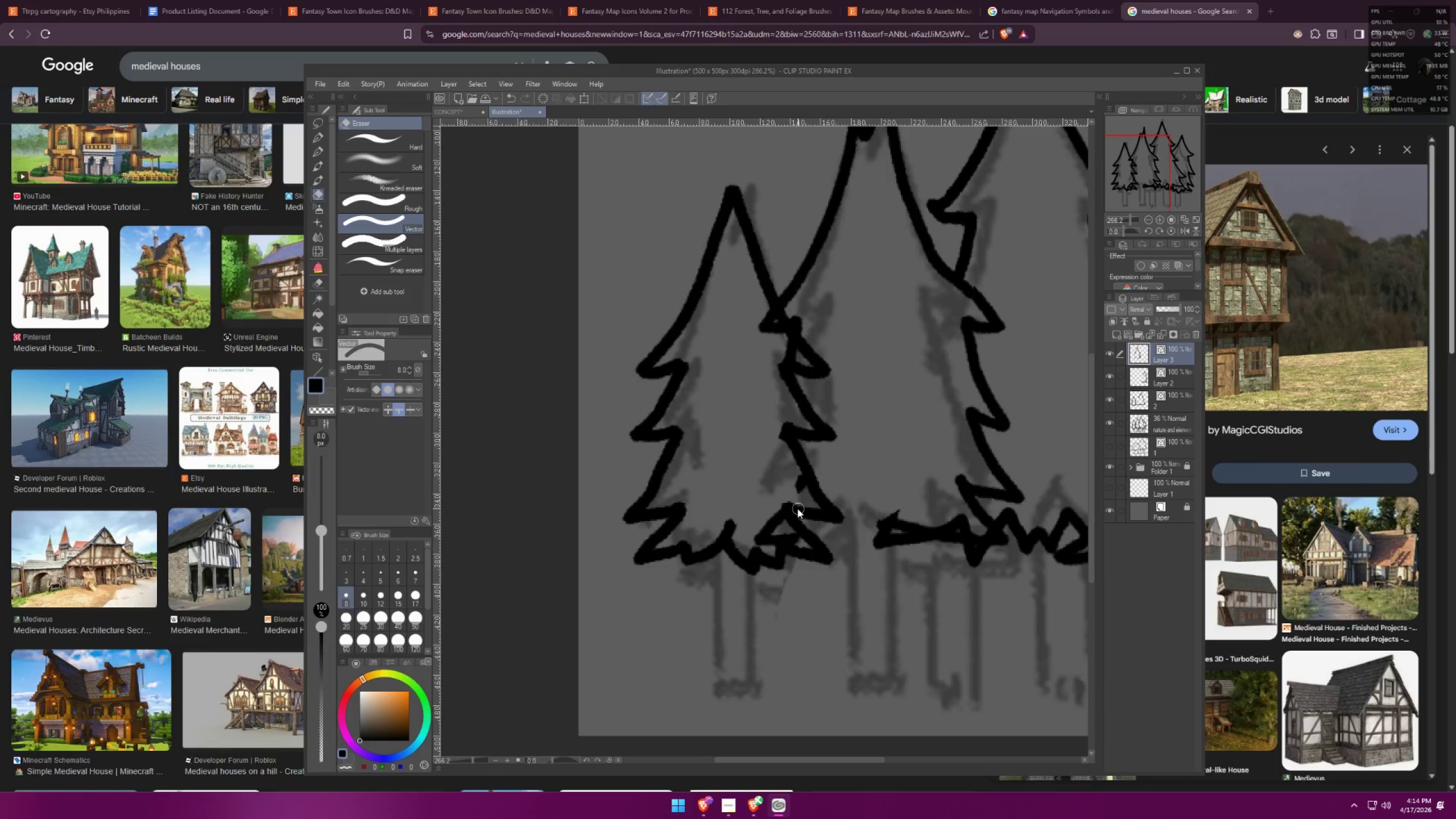 
key(Control+Z)
 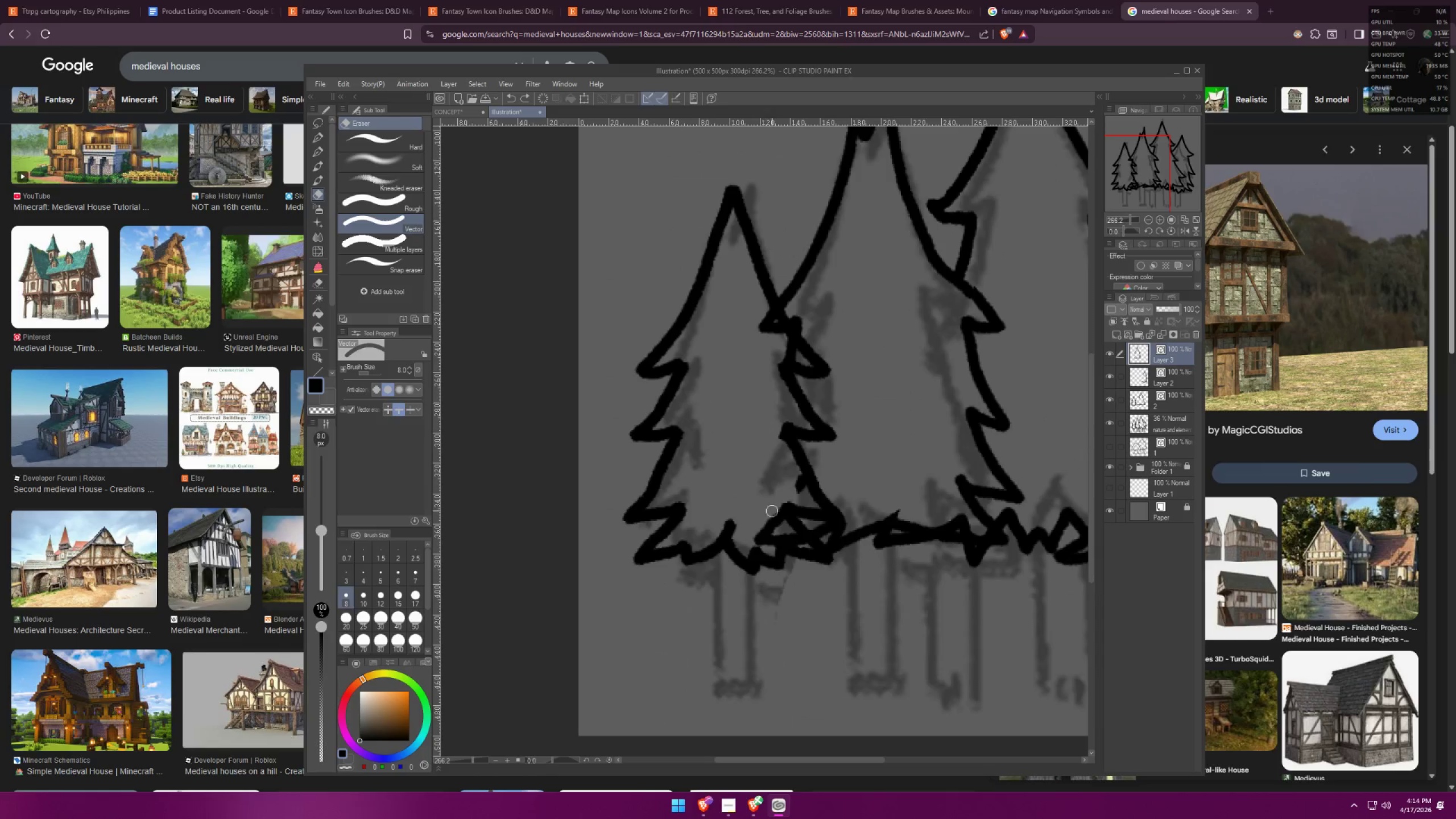 
left_click_drag(start_coordinate=[769, 514], to_coordinate=[772, 537])
 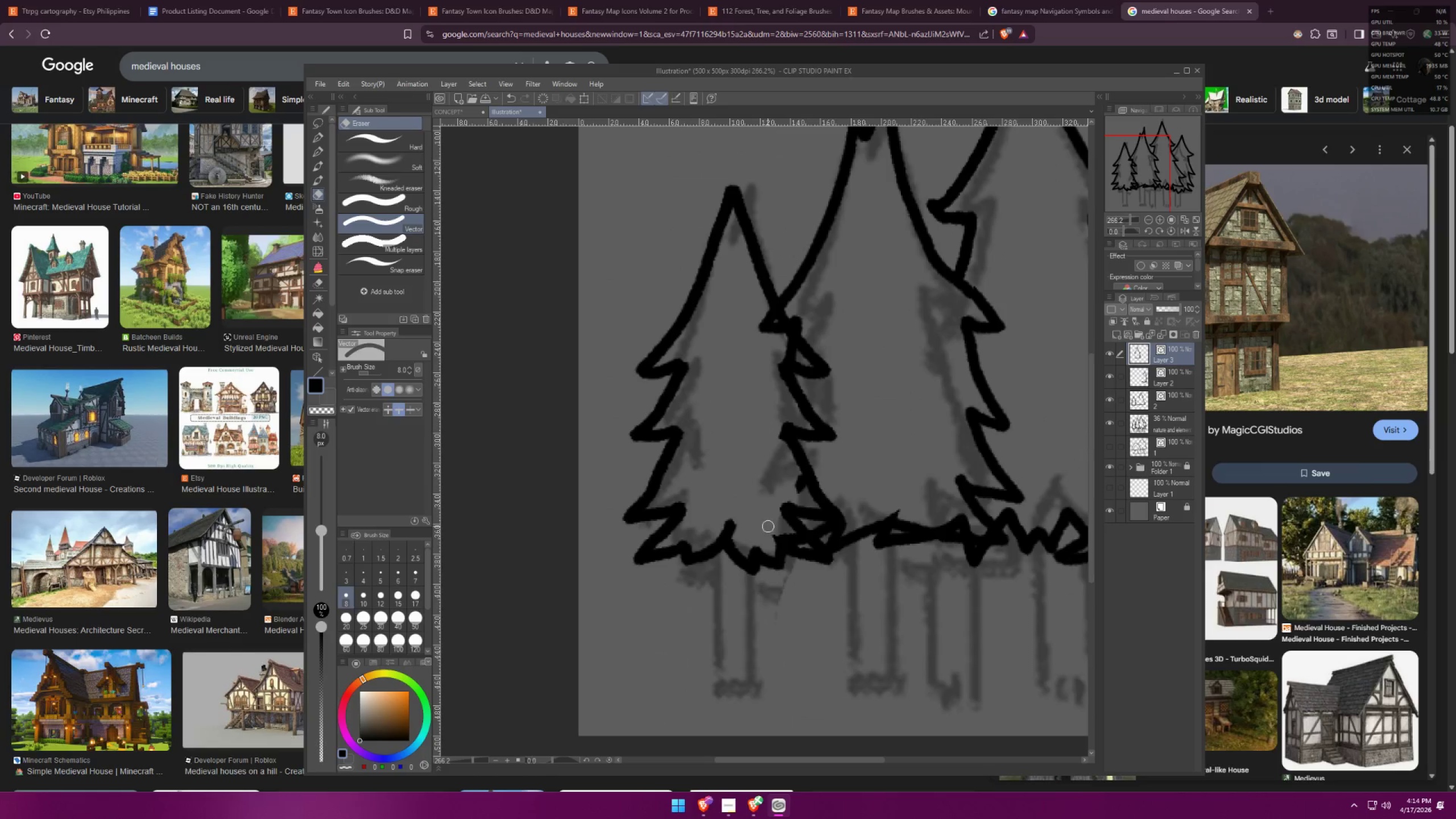 
left_click_drag(start_coordinate=[759, 528], to_coordinate=[796, 540])
 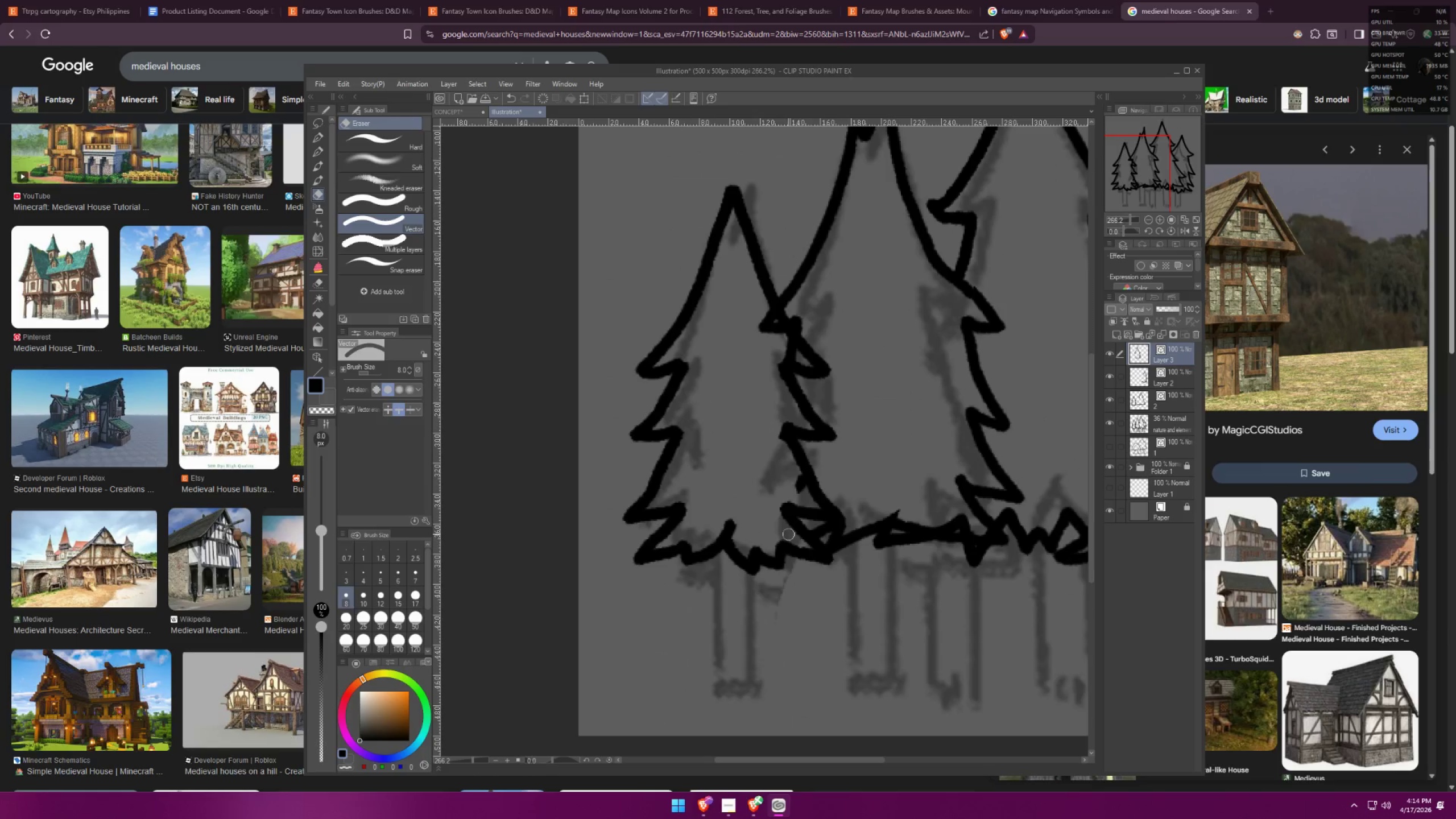 
left_click_drag(start_coordinate=[793, 538], to_coordinate=[790, 522])
 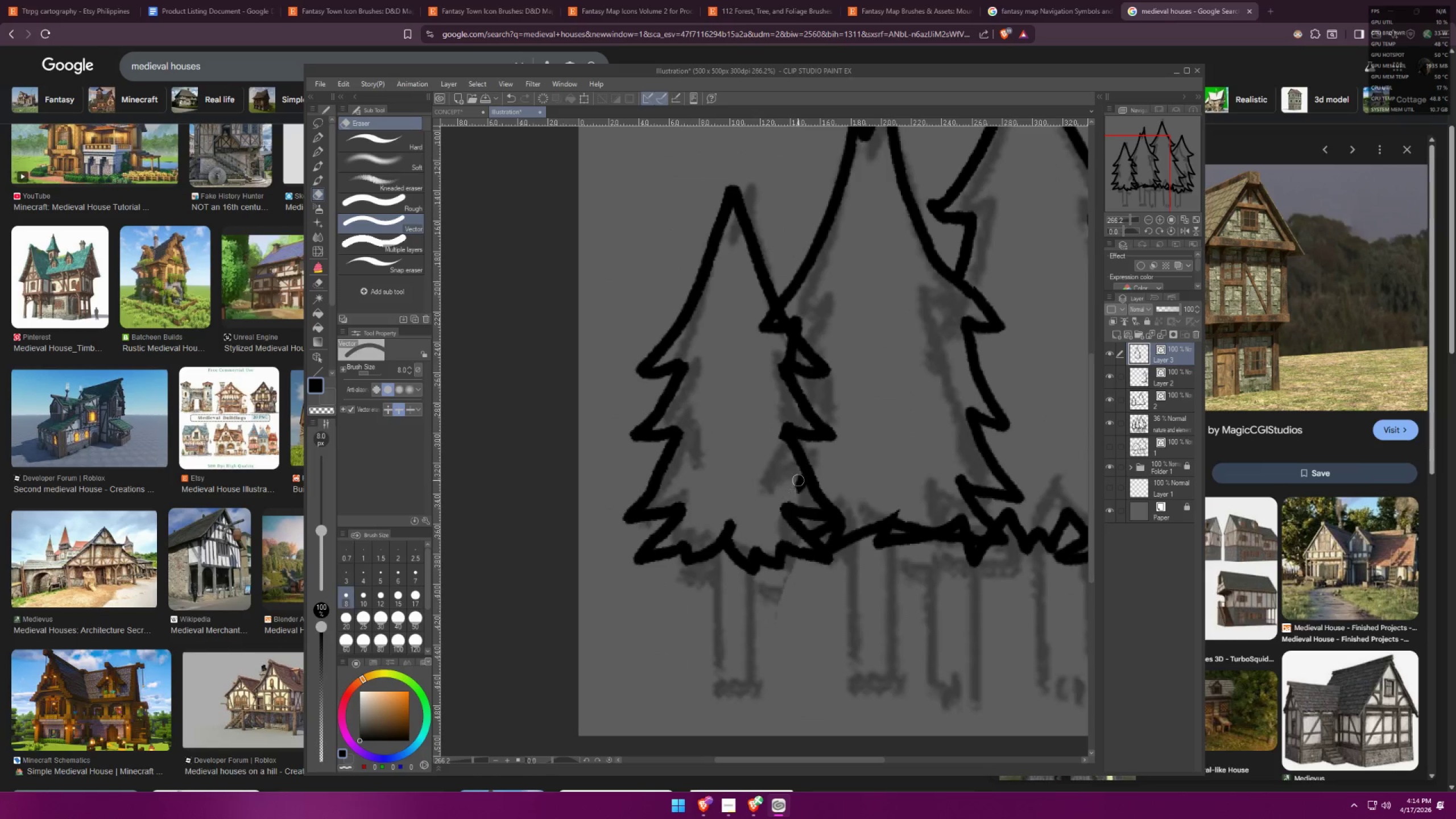 
left_click_drag(start_coordinate=[799, 477], to_coordinate=[807, 493])
 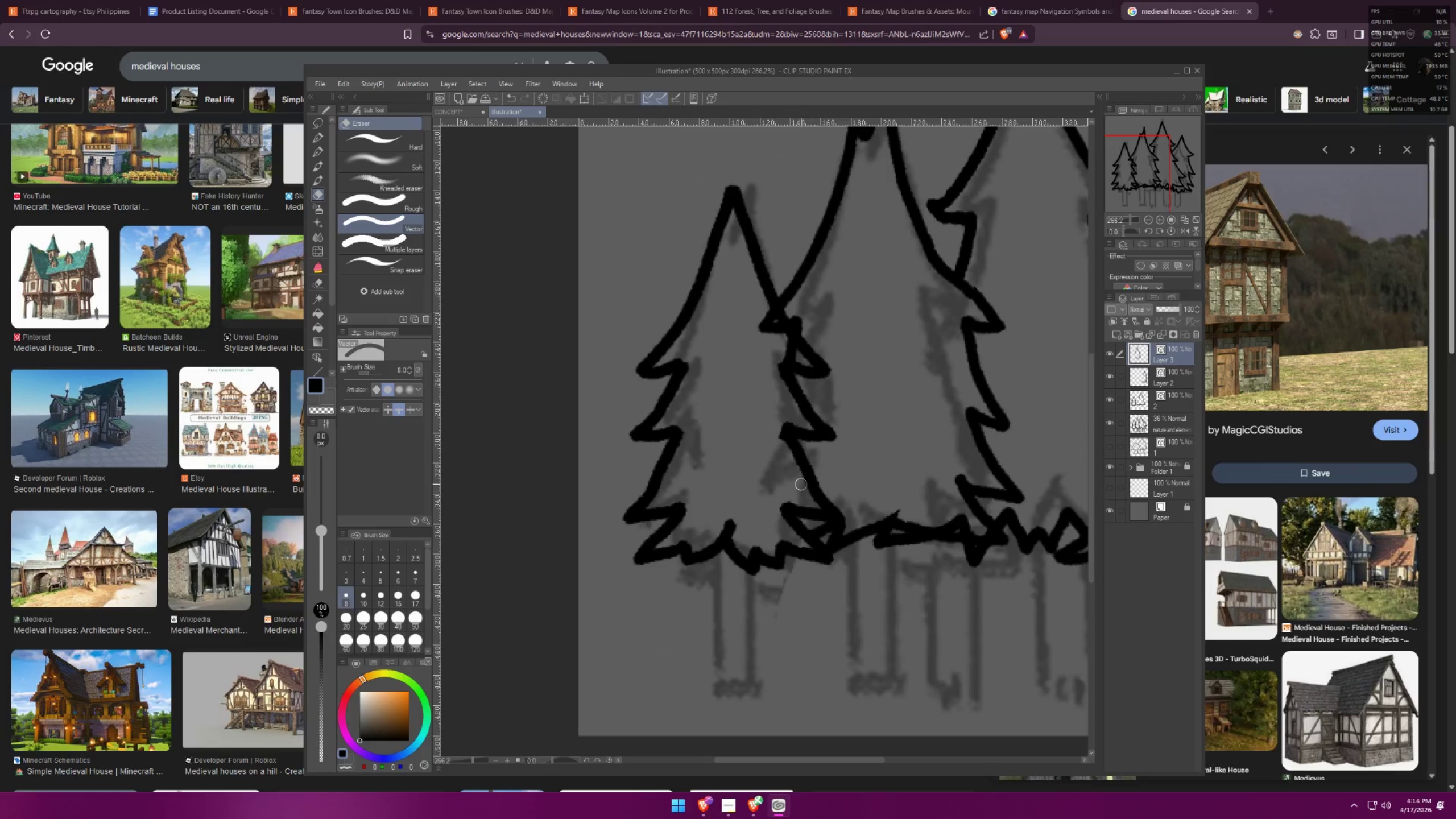 
left_click_drag(start_coordinate=[800, 481], to_coordinate=[800, 489])
 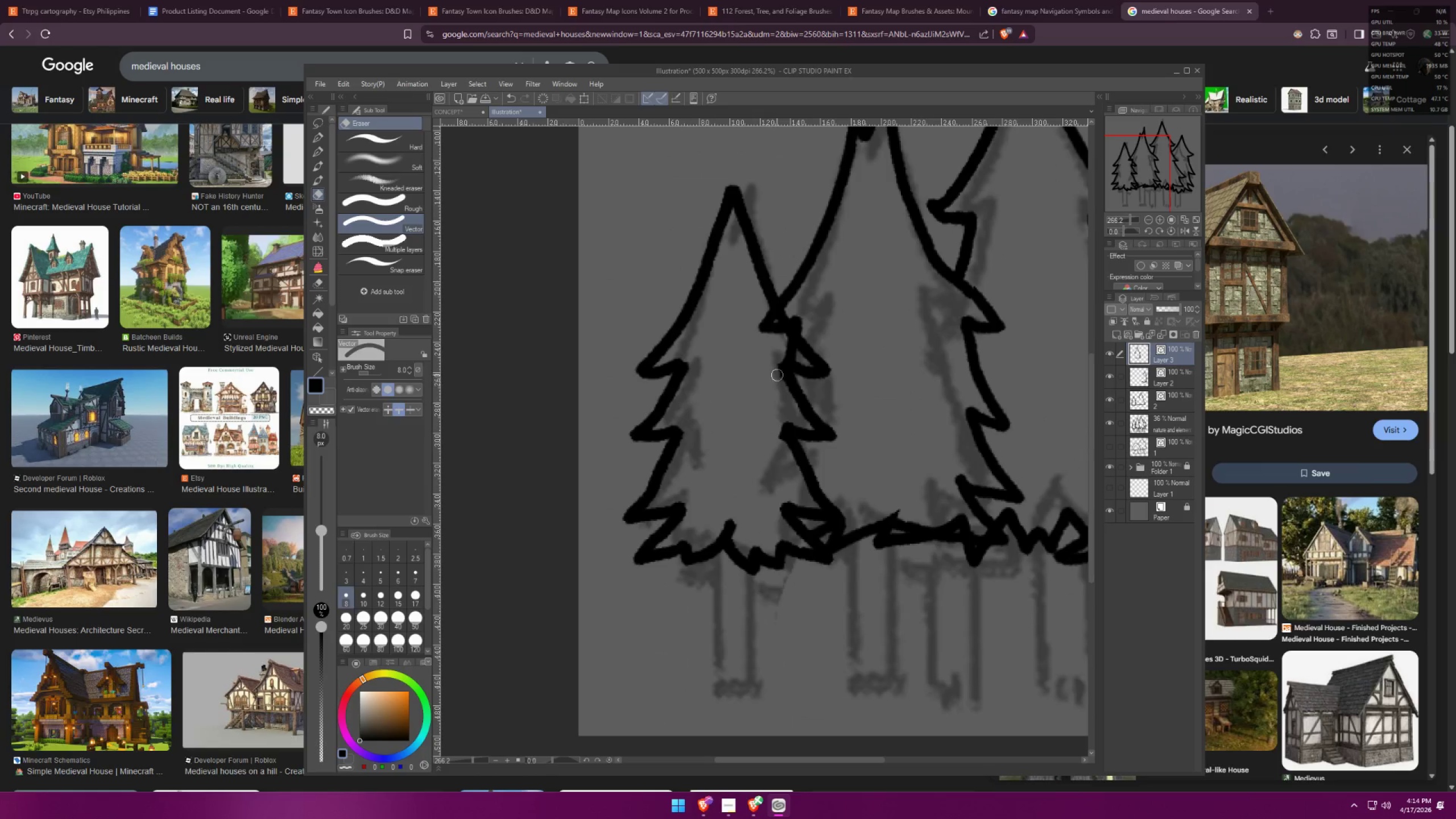 
left_click_drag(start_coordinate=[780, 358], to_coordinate=[789, 358])
 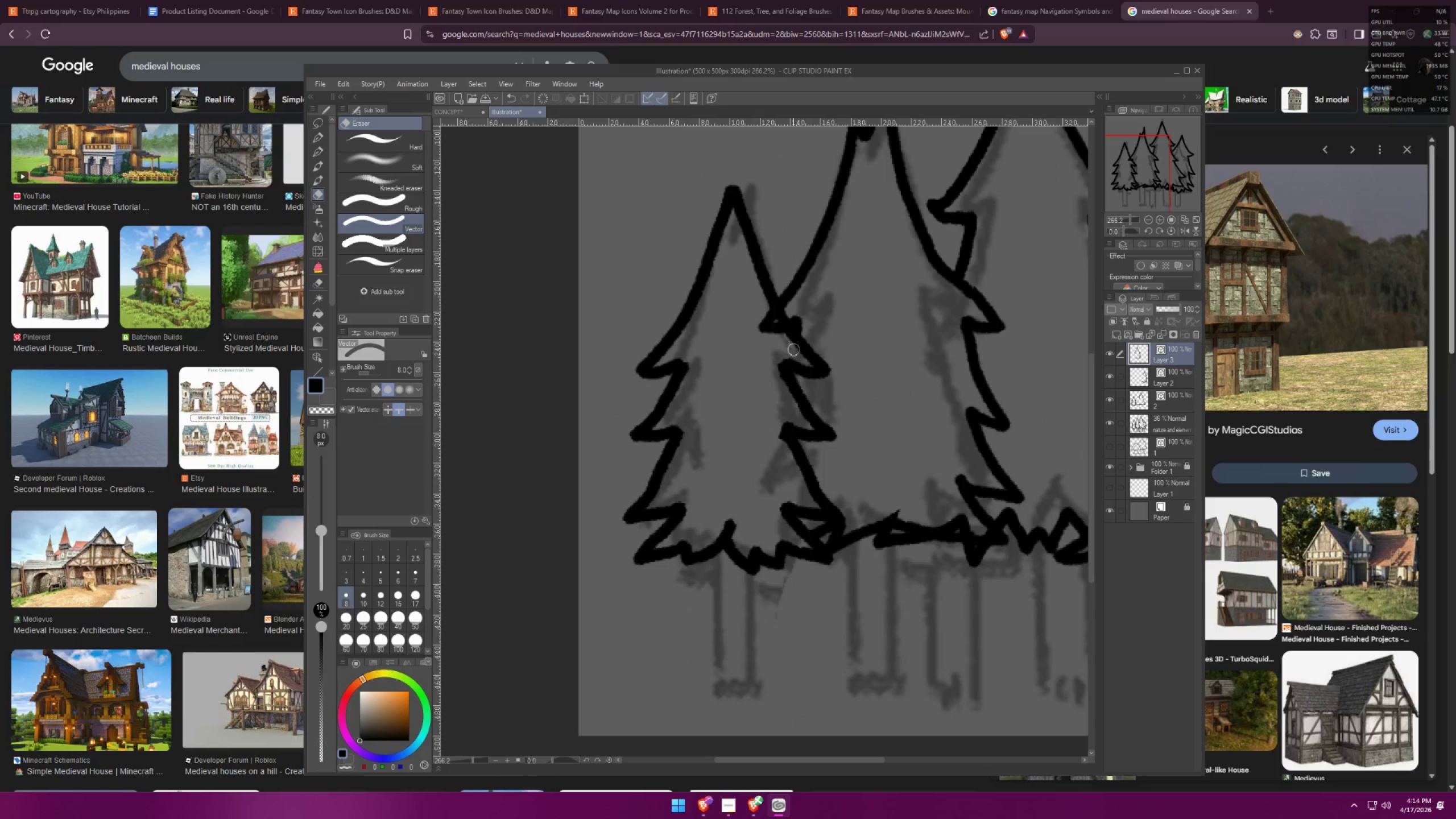 
left_click_drag(start_coordinate=[791, 346], to_coordinate=[768, 316])
 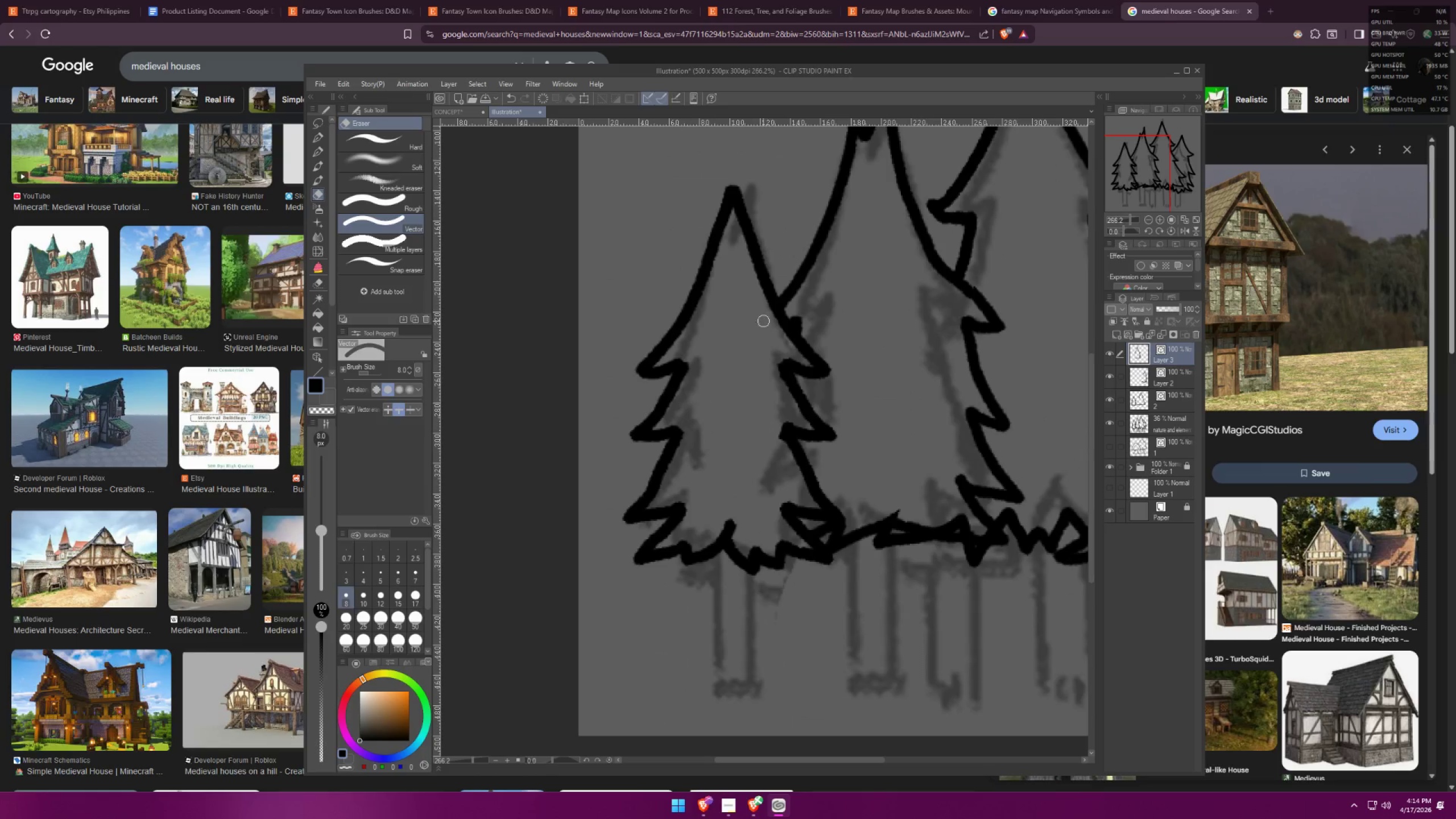 
left_click_drag(start_coordinate=[767, 325], to_coordinate=[780, 339])
 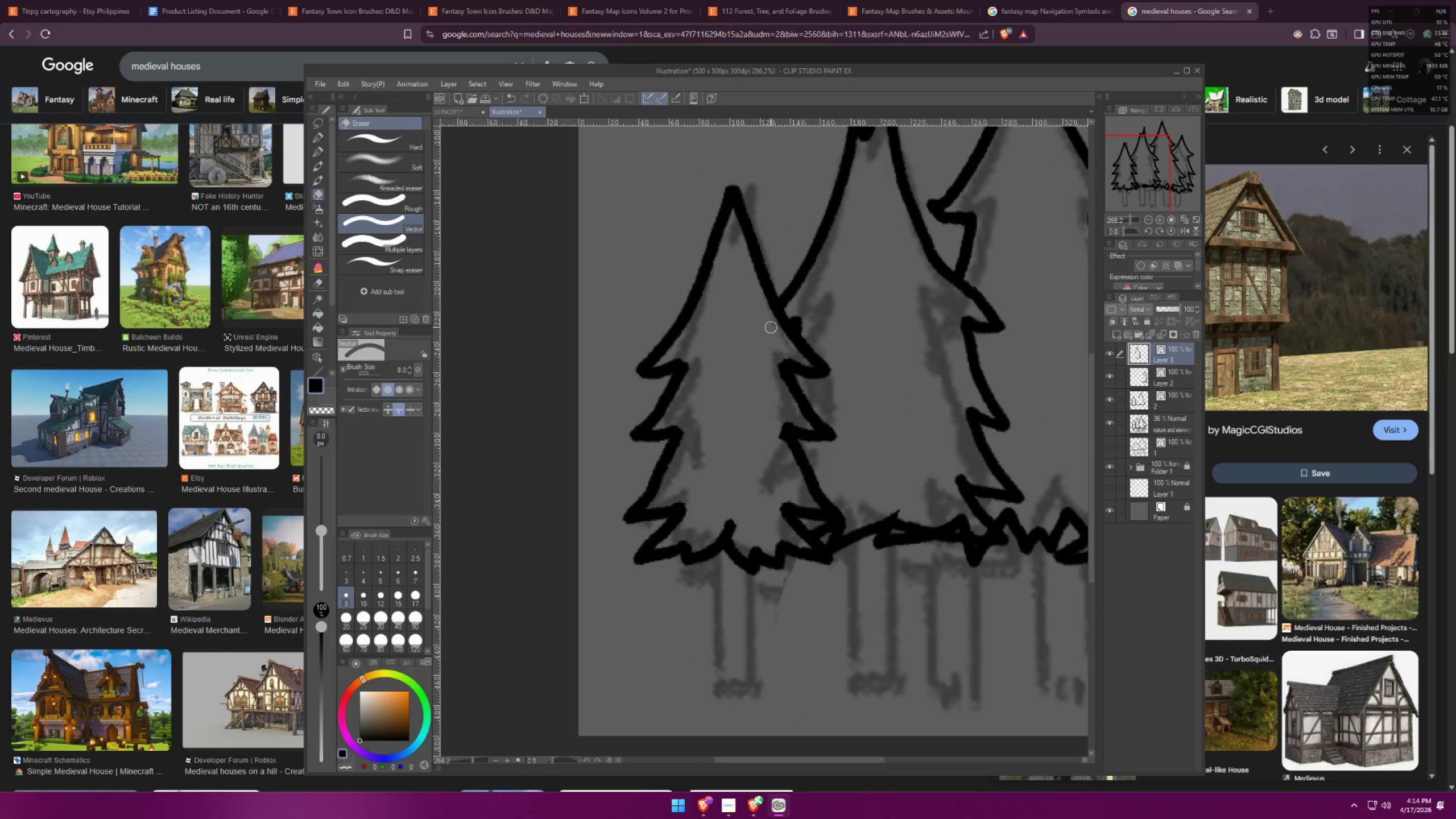 
double_click([770, 326])
 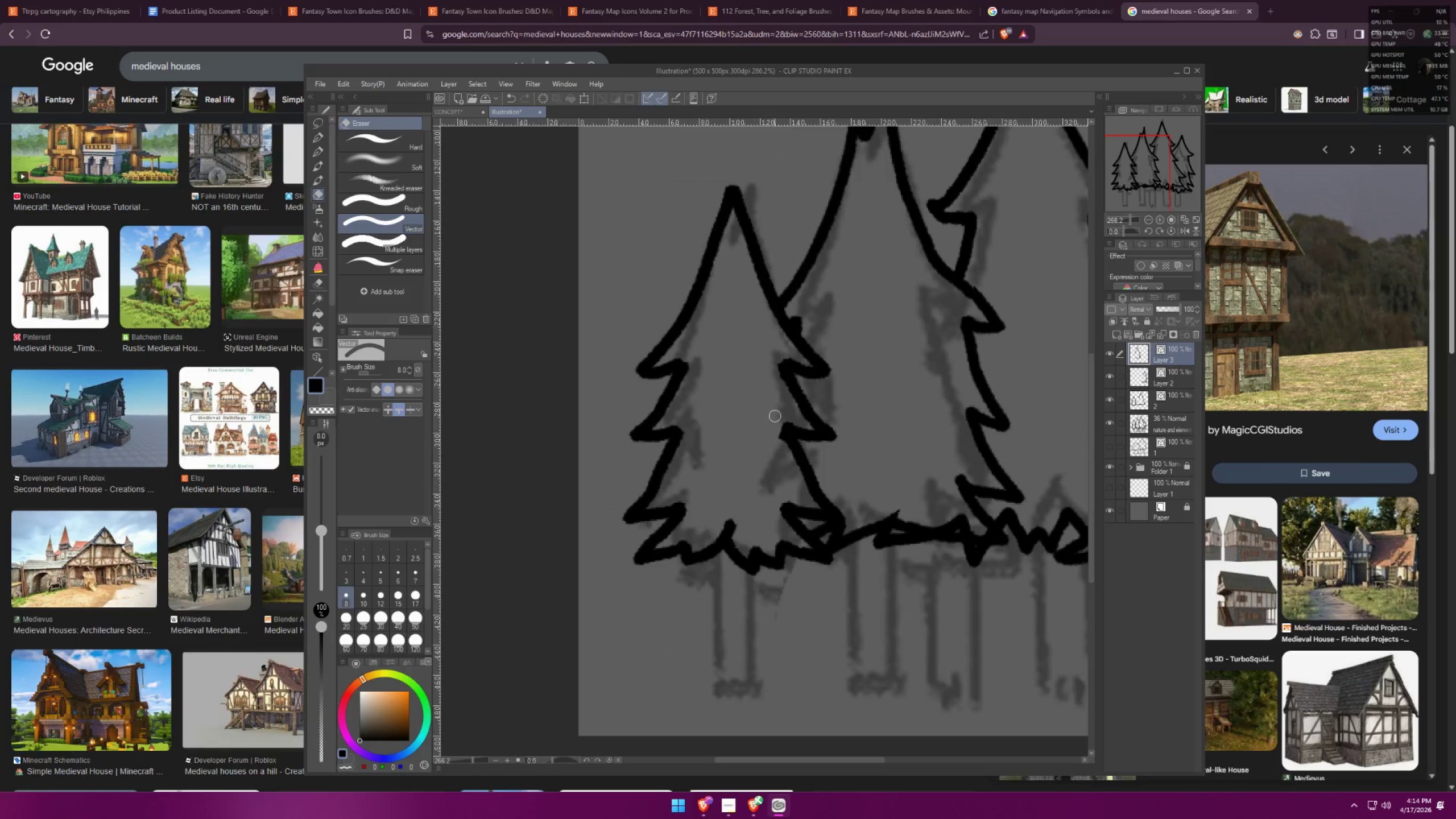 
scroll: coordinate [871, 493], scroll_direction: up, amount: 4.0
 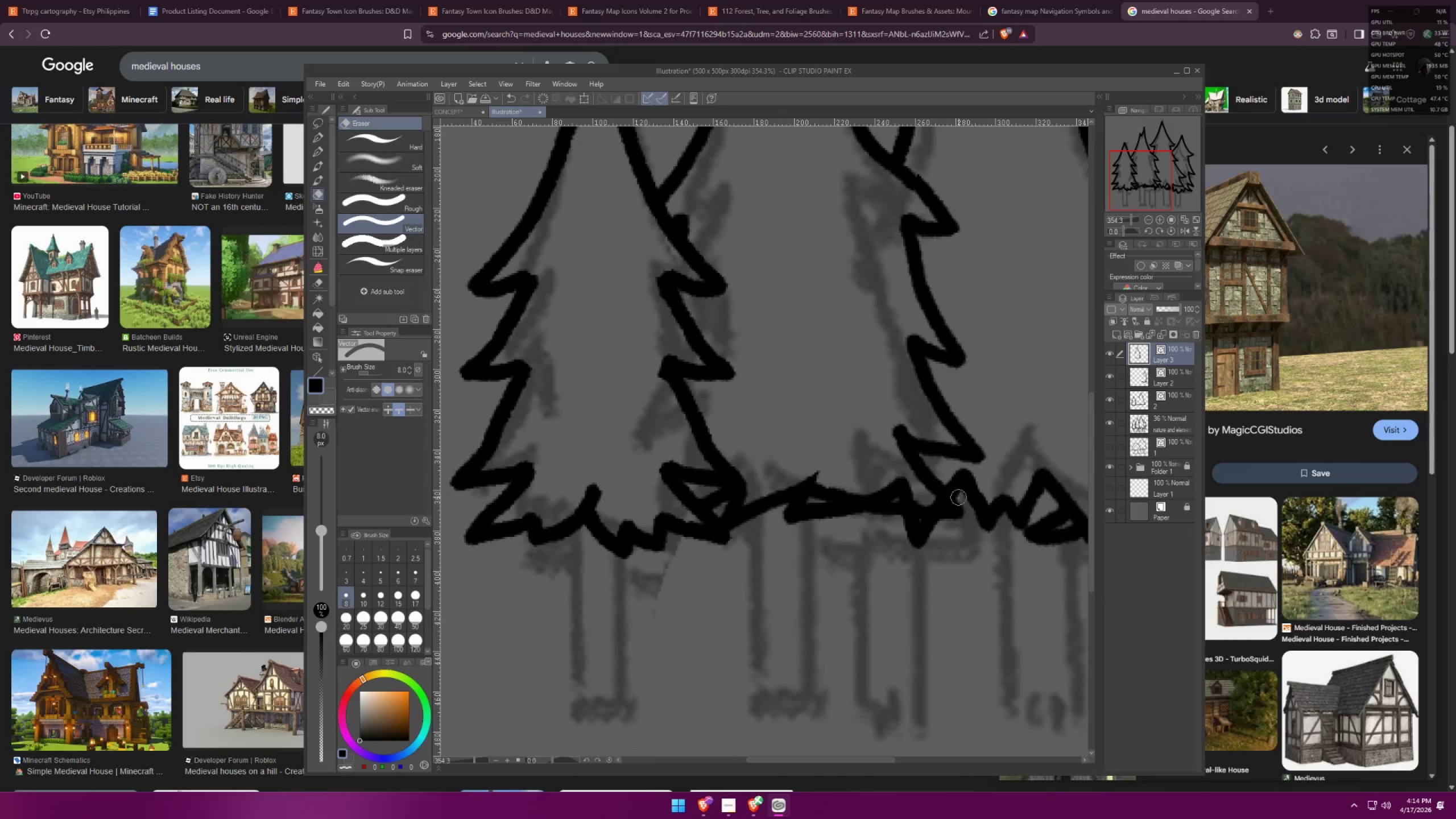 
hold_key(key=Space, duration=0.35)
 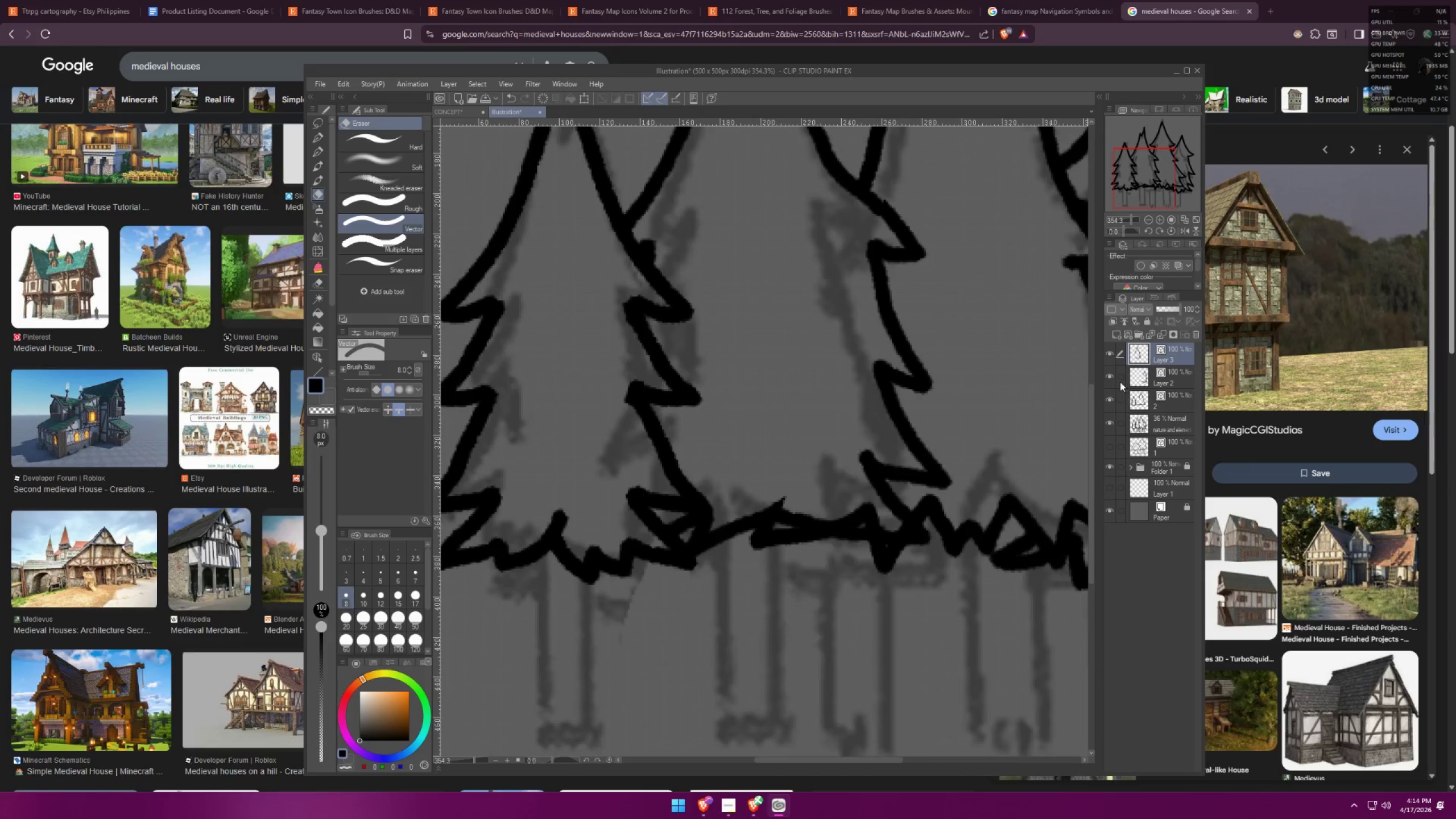 
left_click_drag(start_coordinate=[943, 521], to_coordinate=[909, 547])
 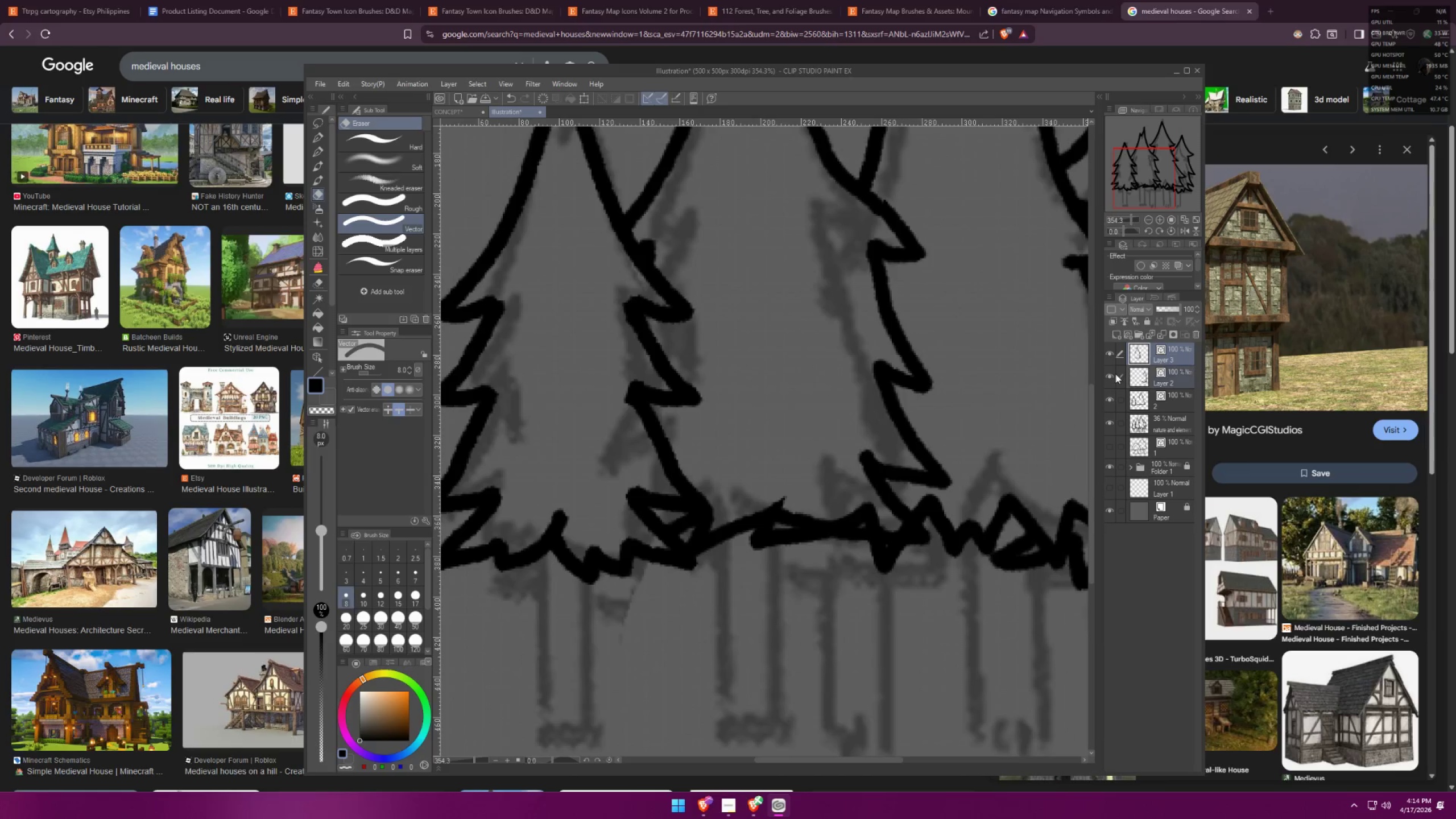 
double_click([1108, 374])
 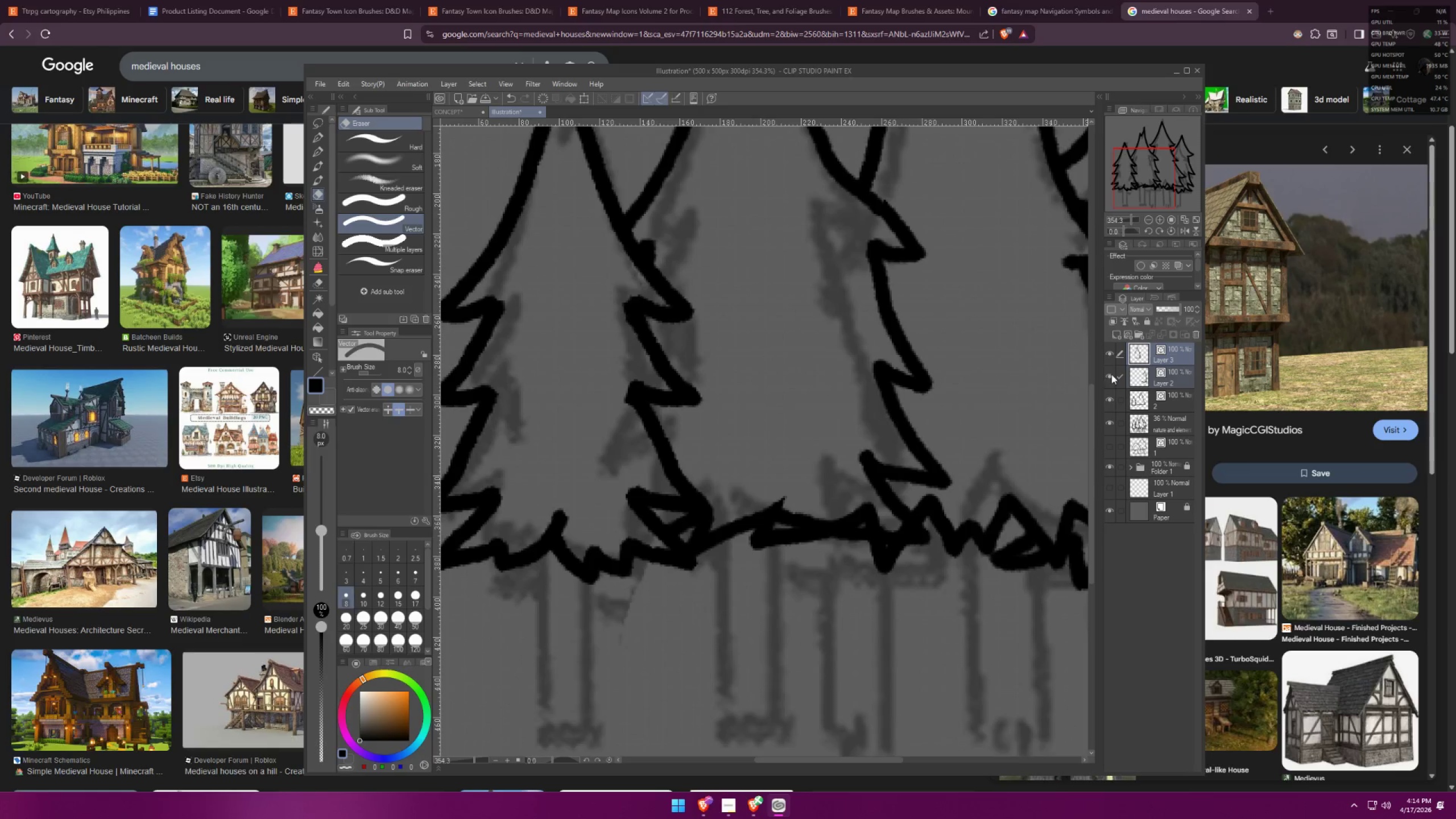 
triple_click([1107, 396])
 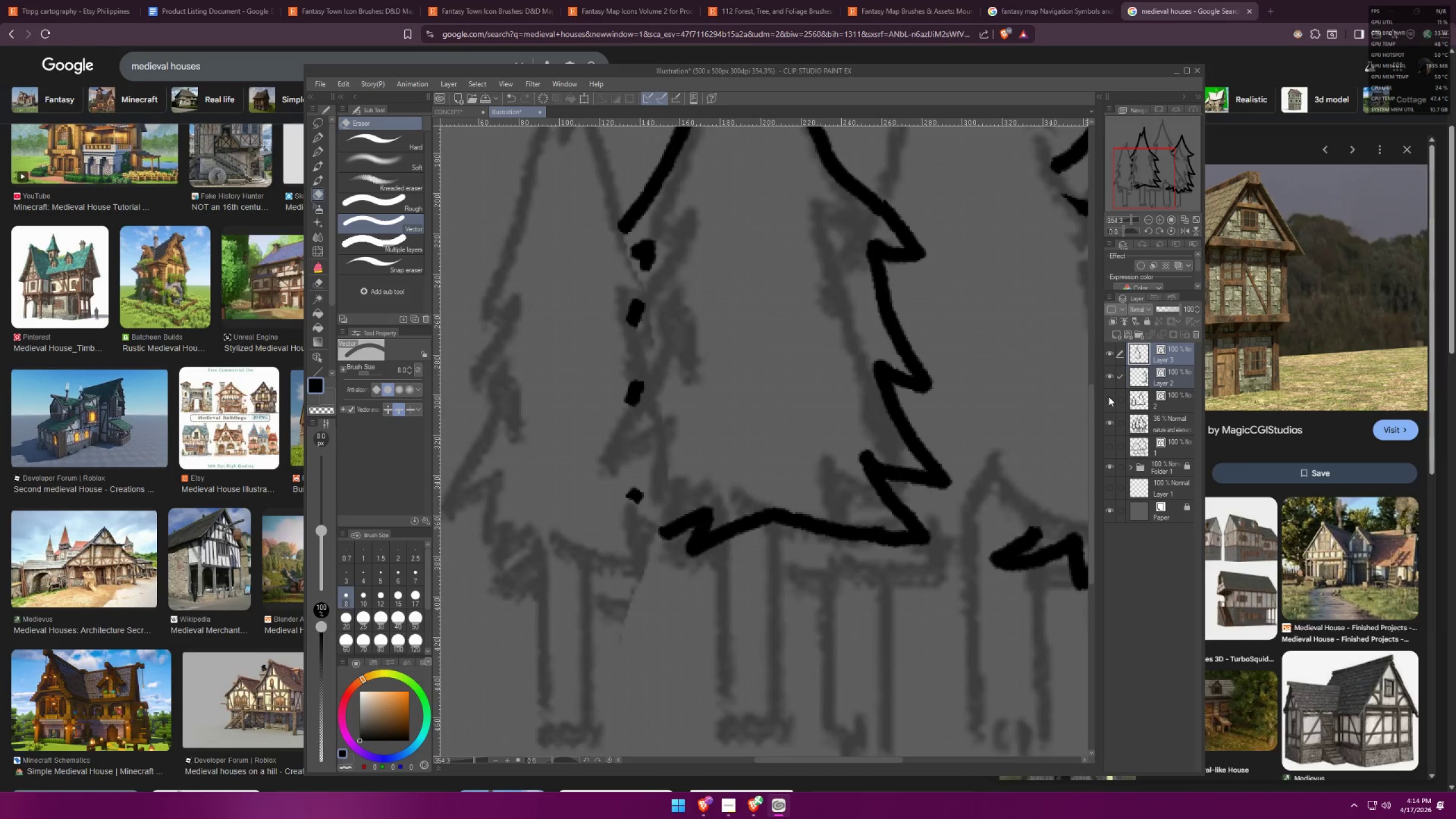 
left_click([1108, 396])
 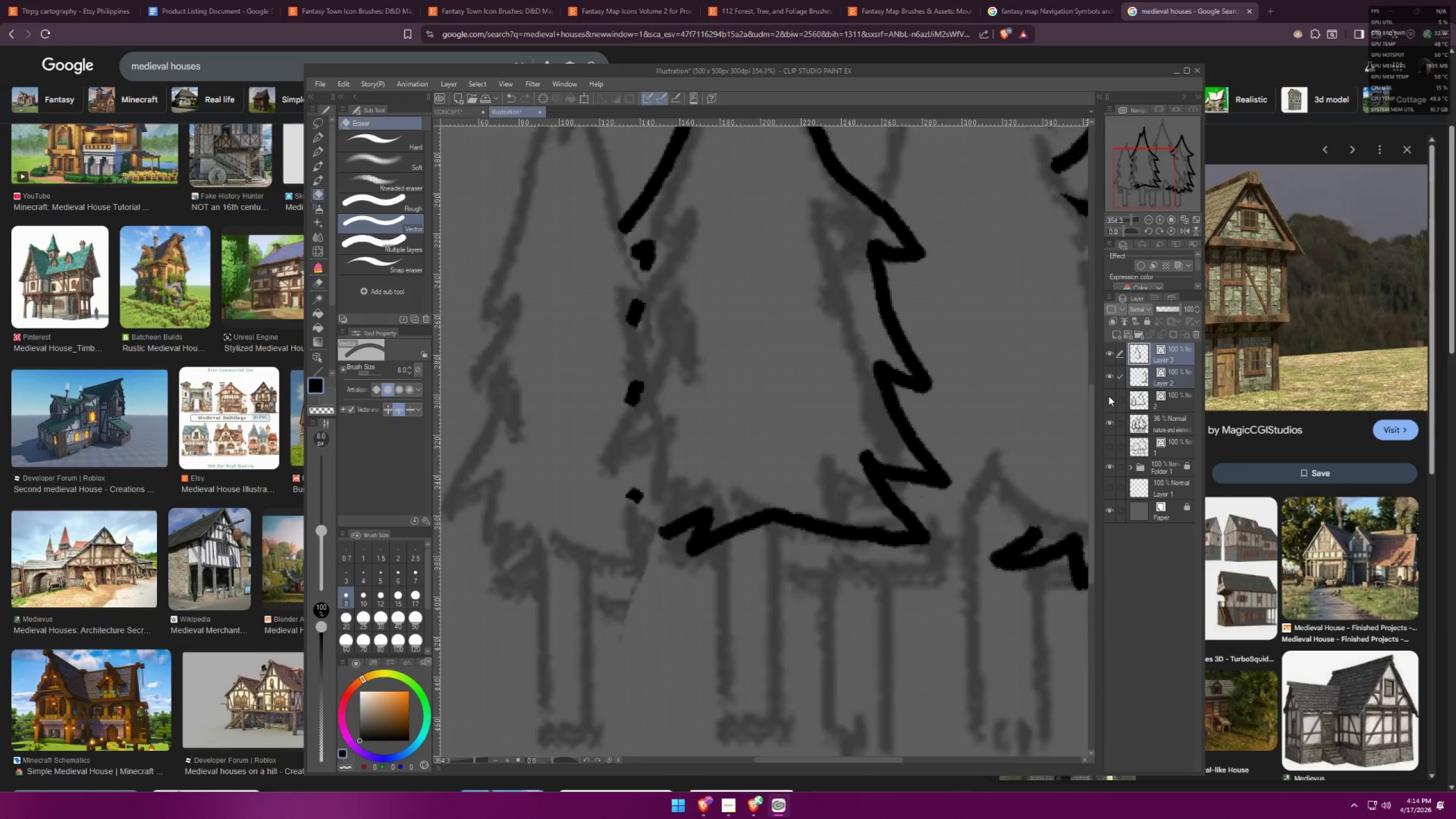 
double_click([1108, 396])
 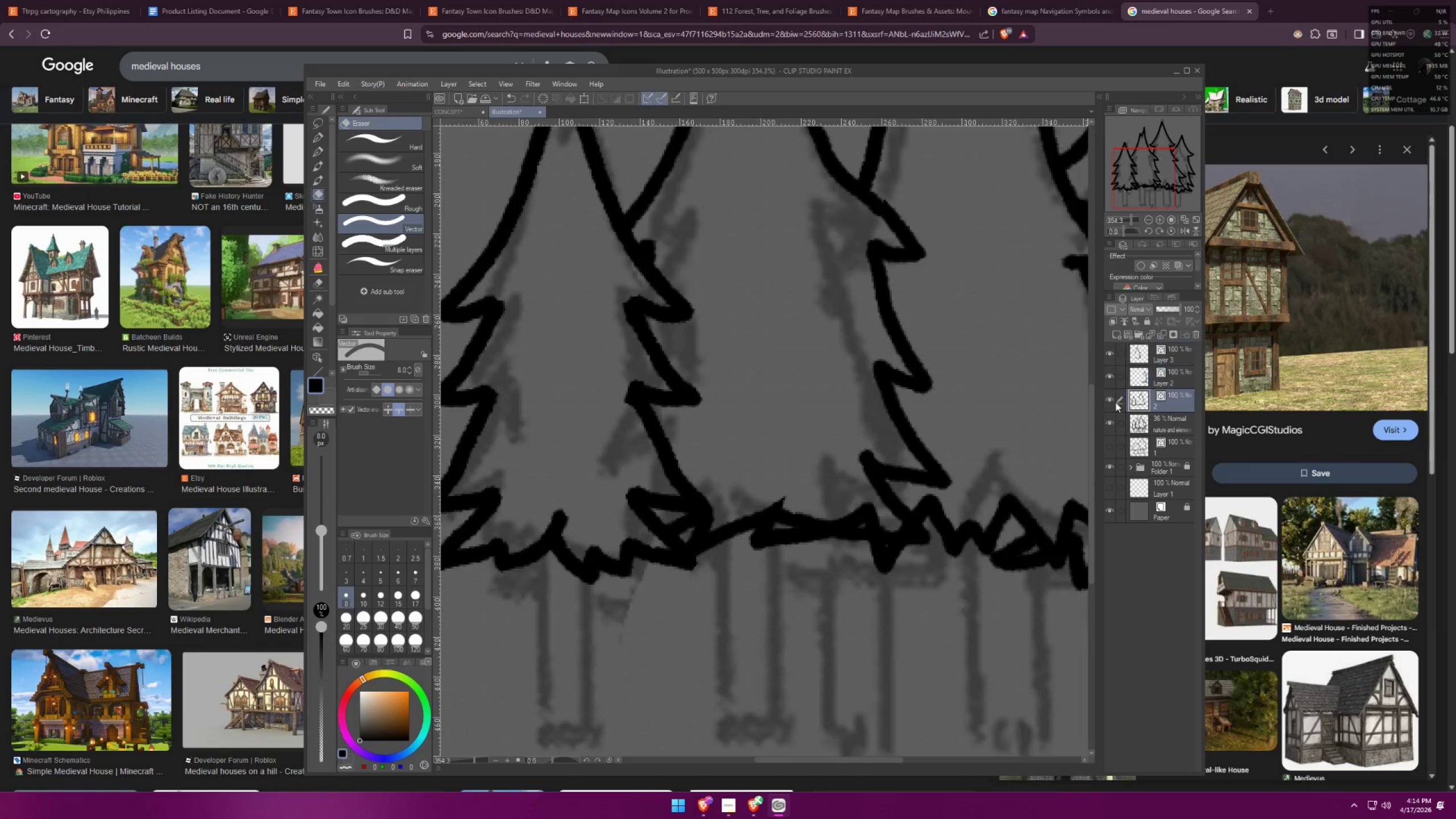 
left_click_drag(start_coordinate=[845, 508], to_coordinate=[833, 536])
 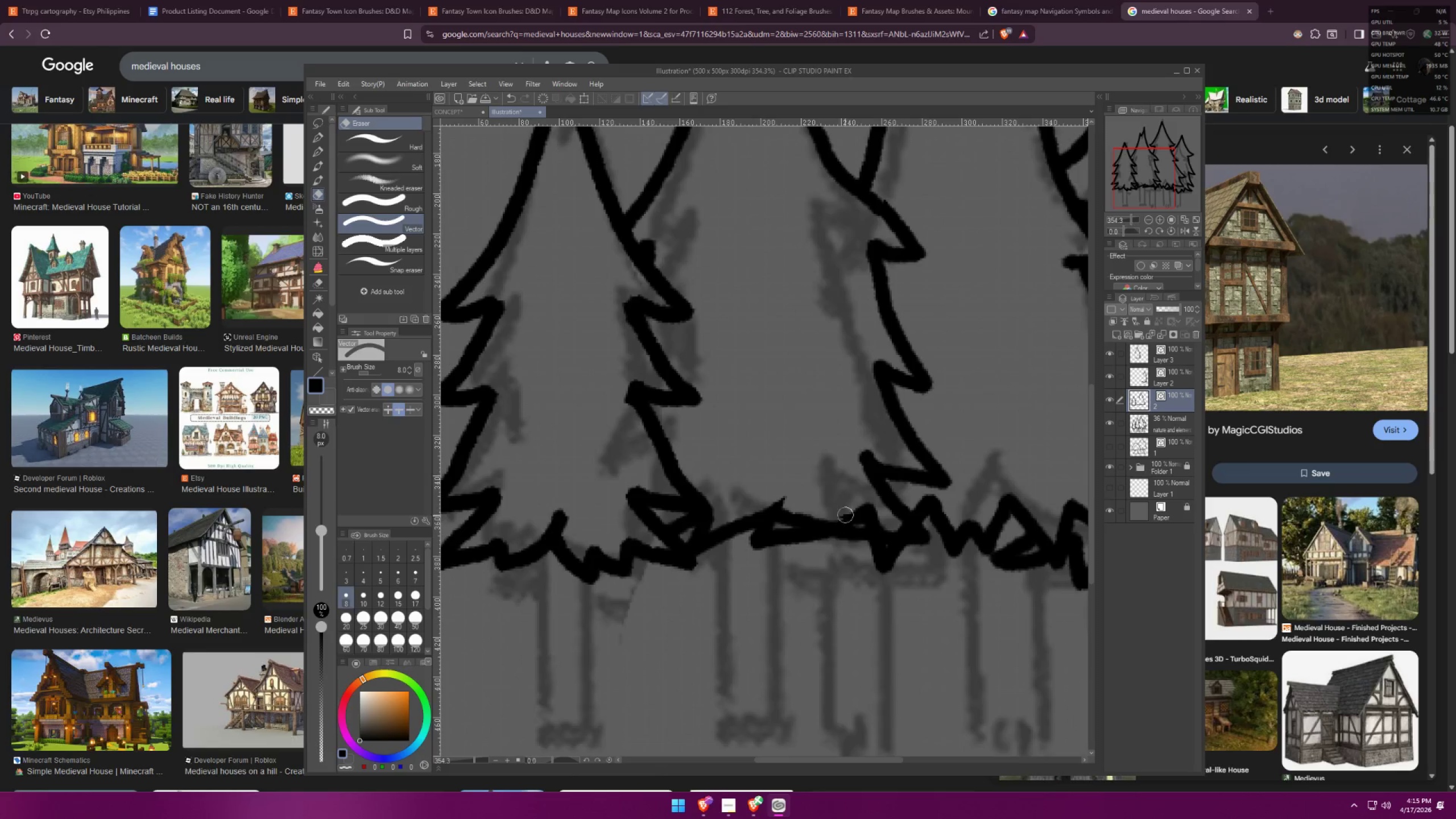 
left_click_drag(start_coordinate=[857, 511], to_coordinate=[888, 530])
 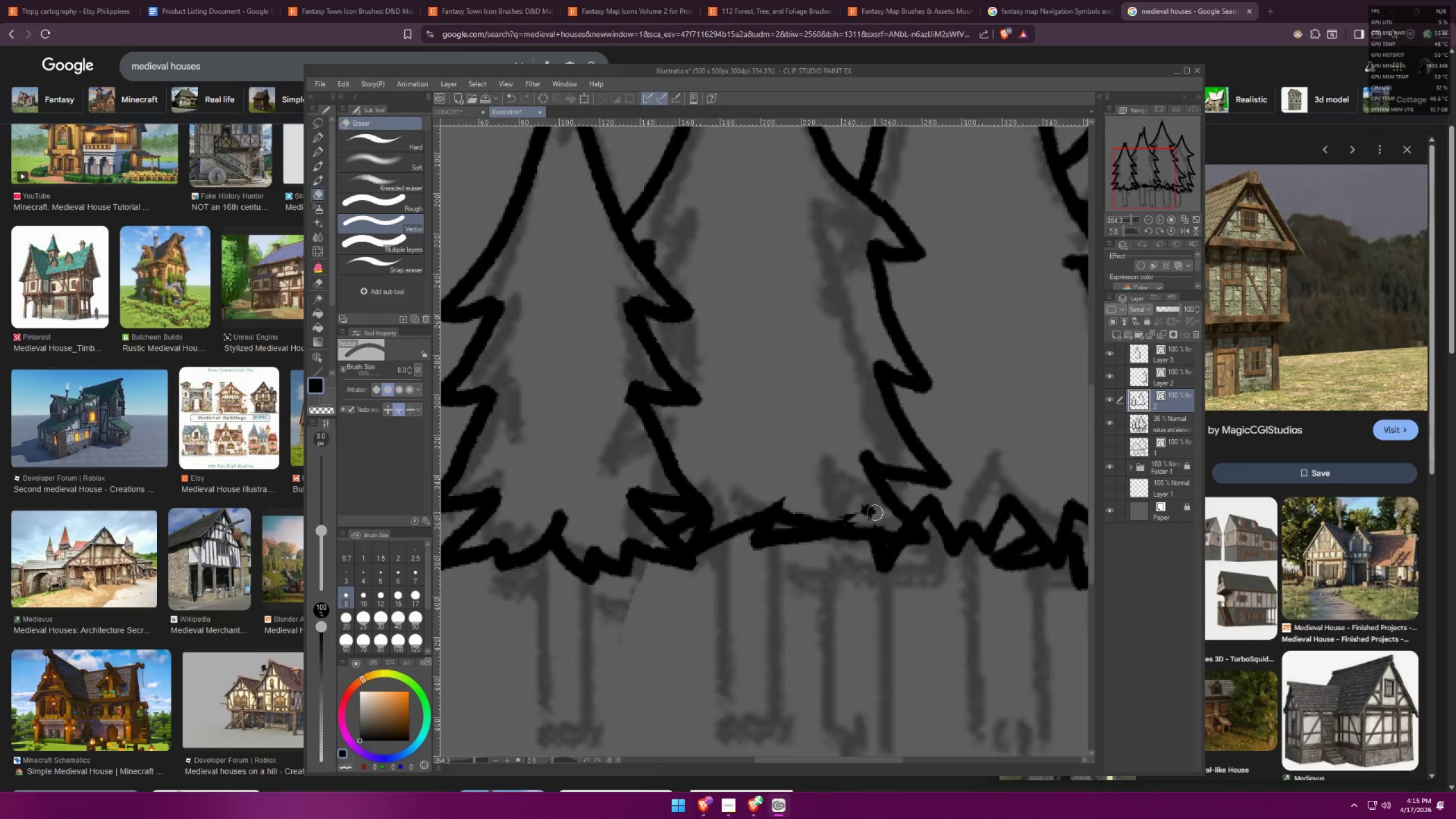 
left_click_drag(start_coordinate=[867, 506], to_coordinate=[841, 515])
 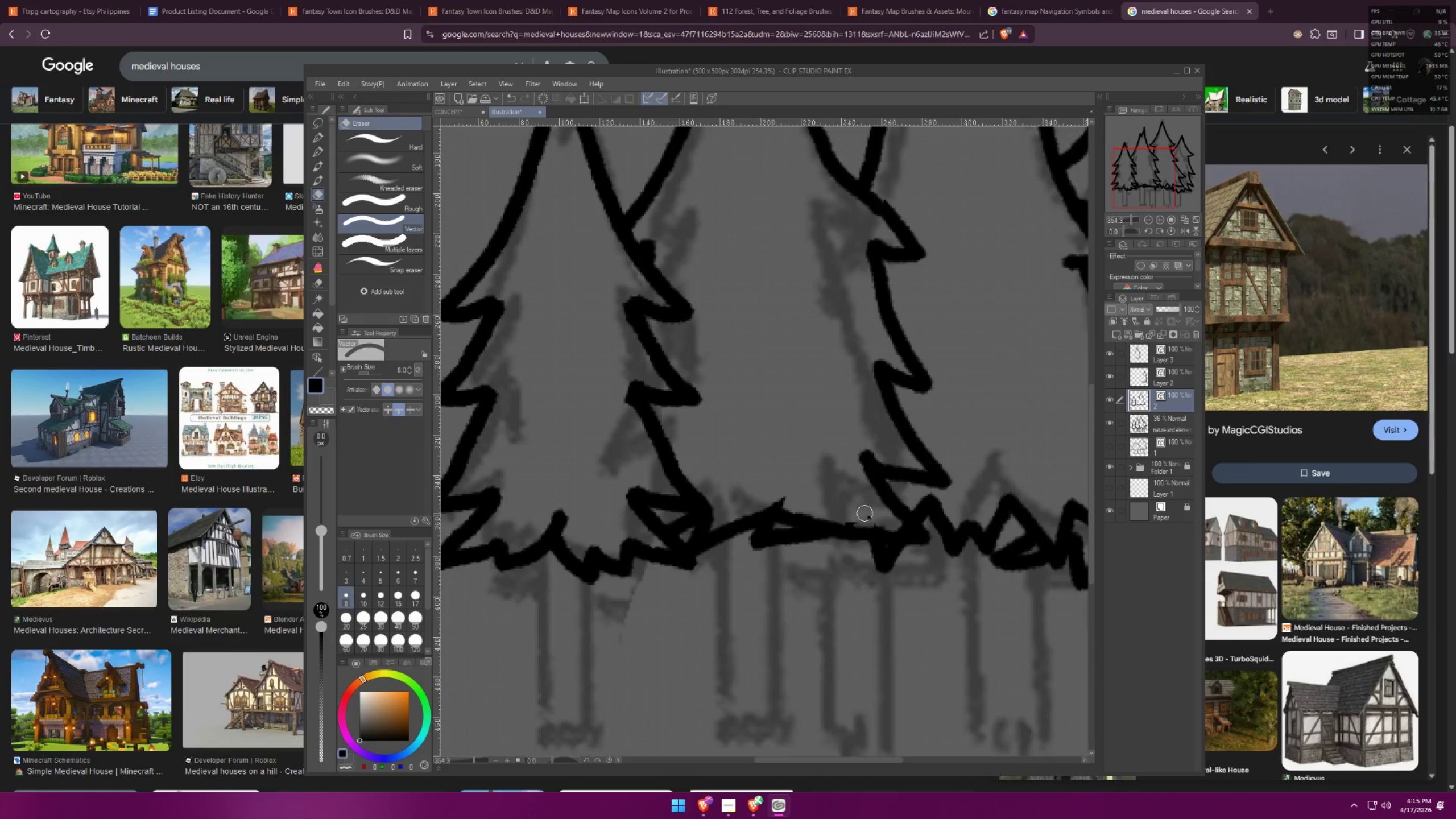 
left_click_drag(start_coordinate=[868, 515], to_coordinate=[854, 519])
 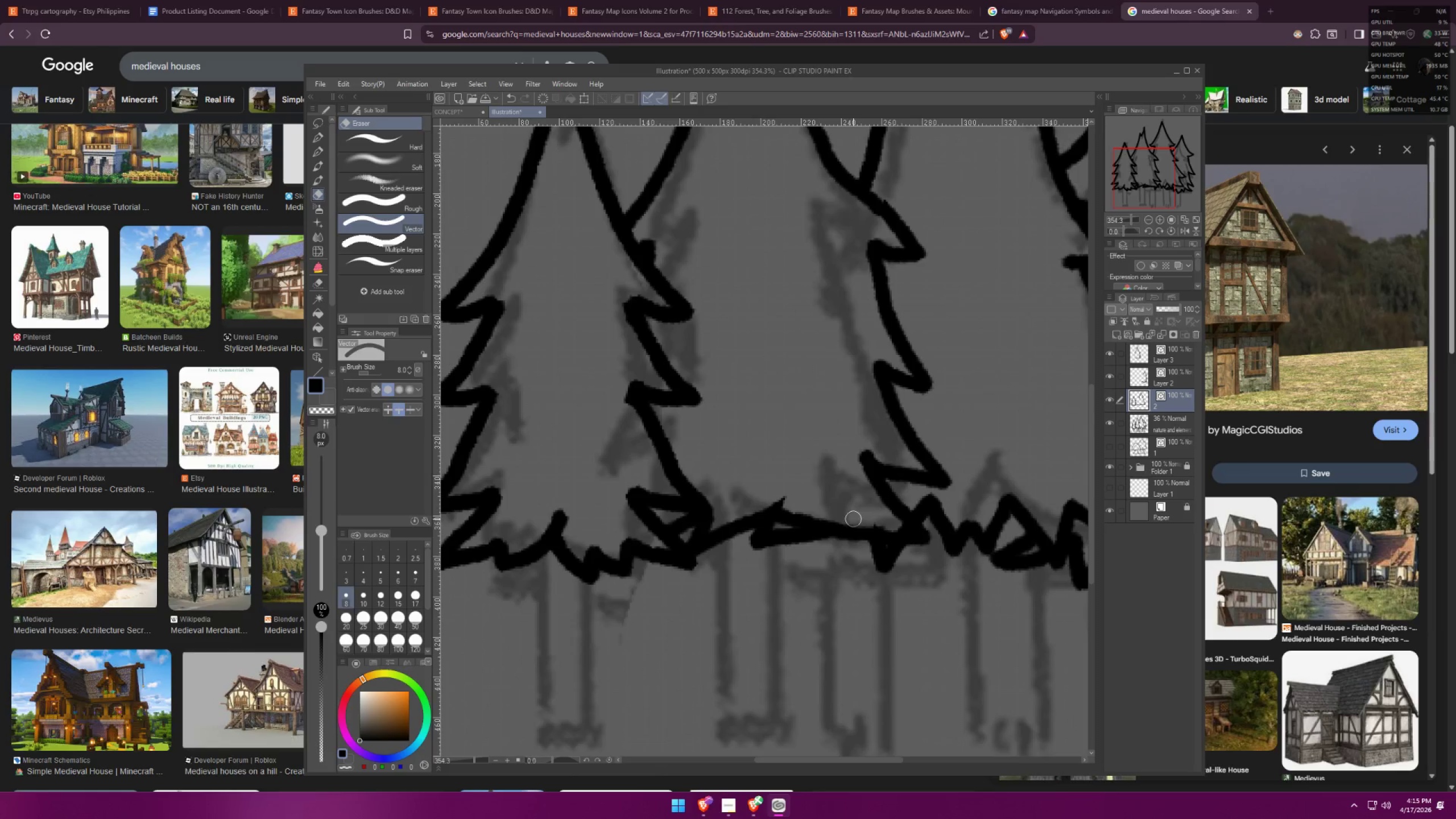 
left_click_drag(start_coordinate=[862, 519], to_coordinate=[779, 518])
 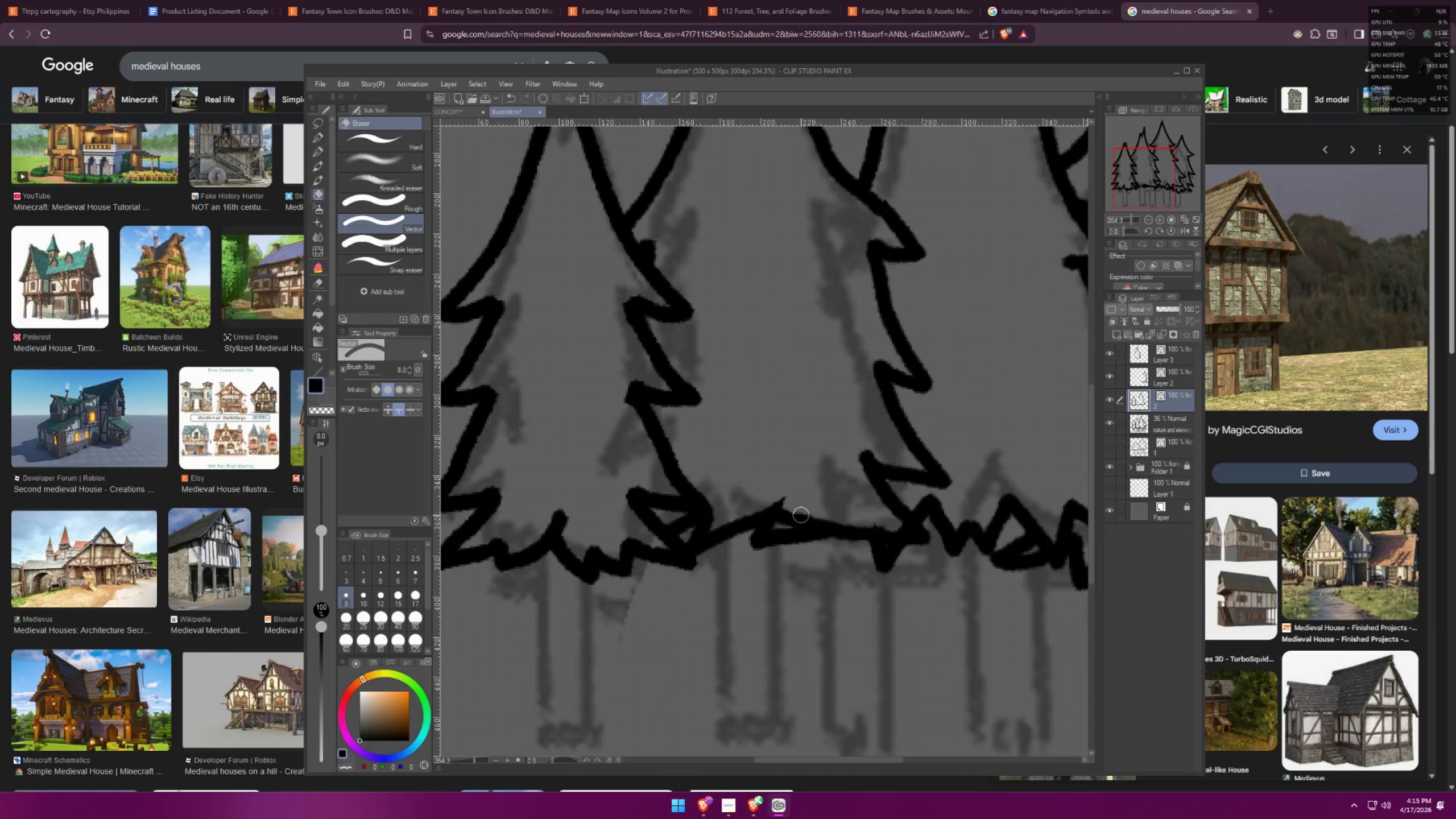 
left_click_drag(start_coordinate=[784, 517], to_coordinate=[828, 522])
 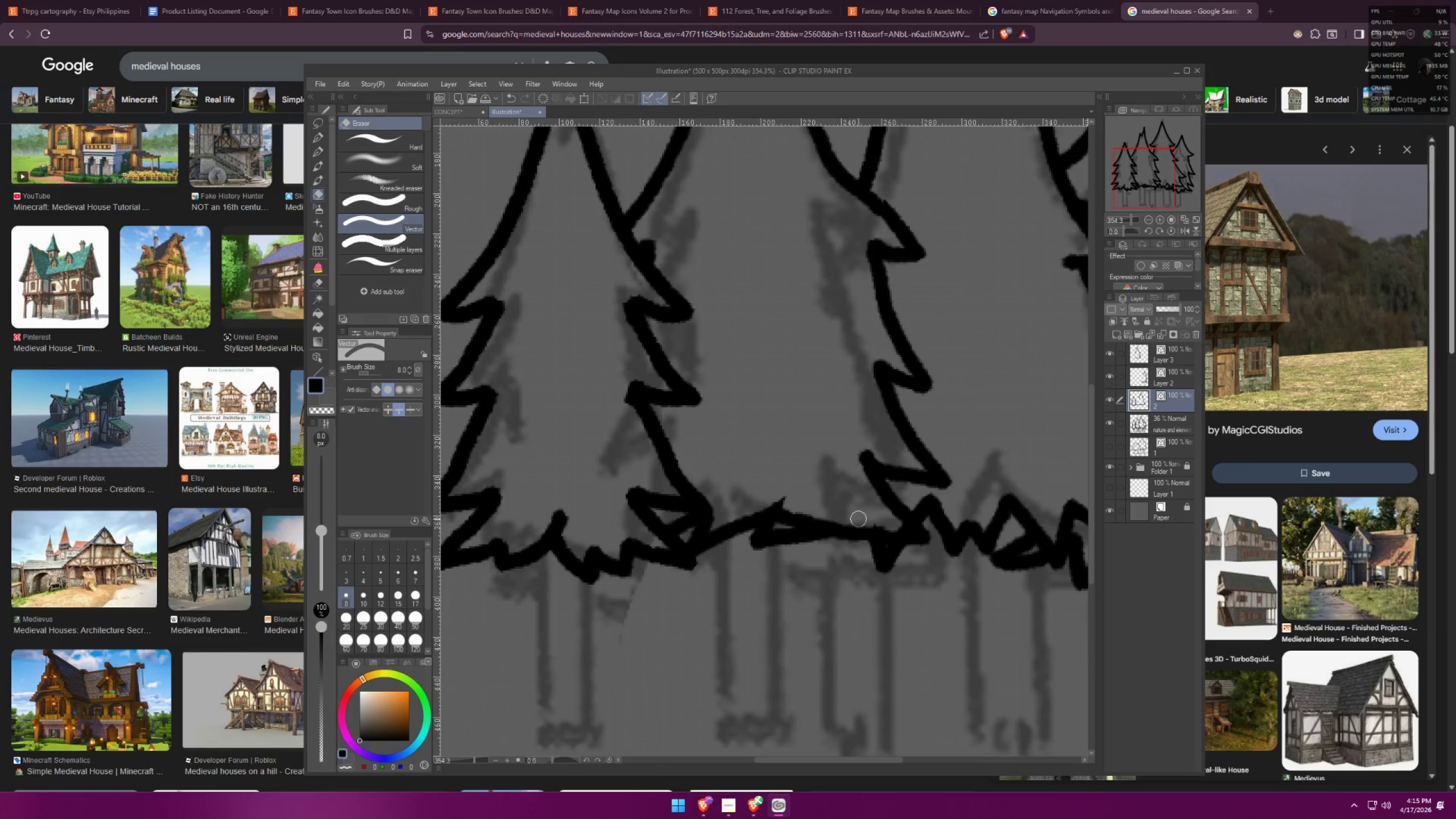 
left_click_drag(start_coordinate=[858, 518], to_coordinate=[882, 526])
 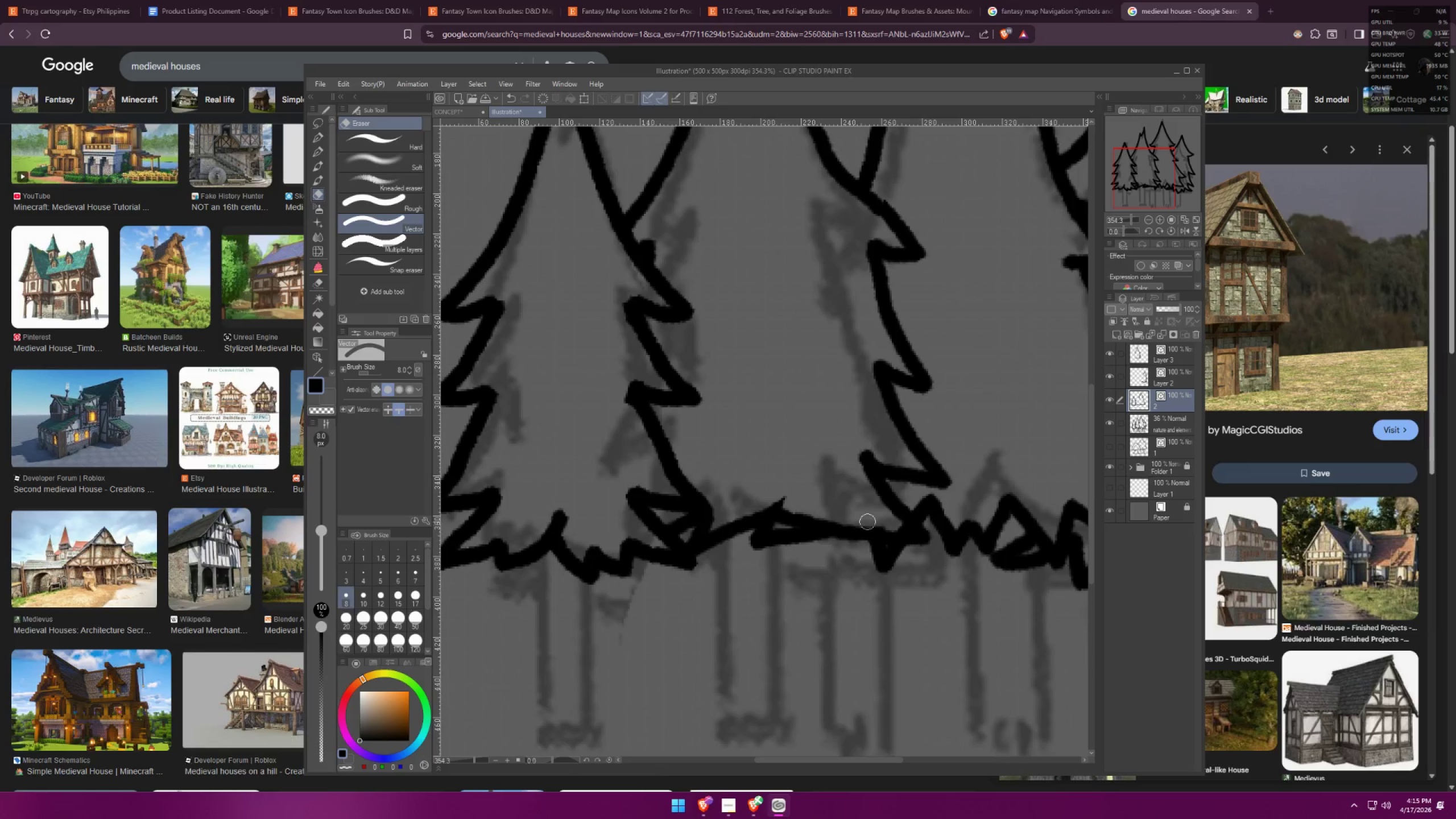 
left_click_drag(start_coordinate=[860, 518], to_coordinate=[883, 529])
 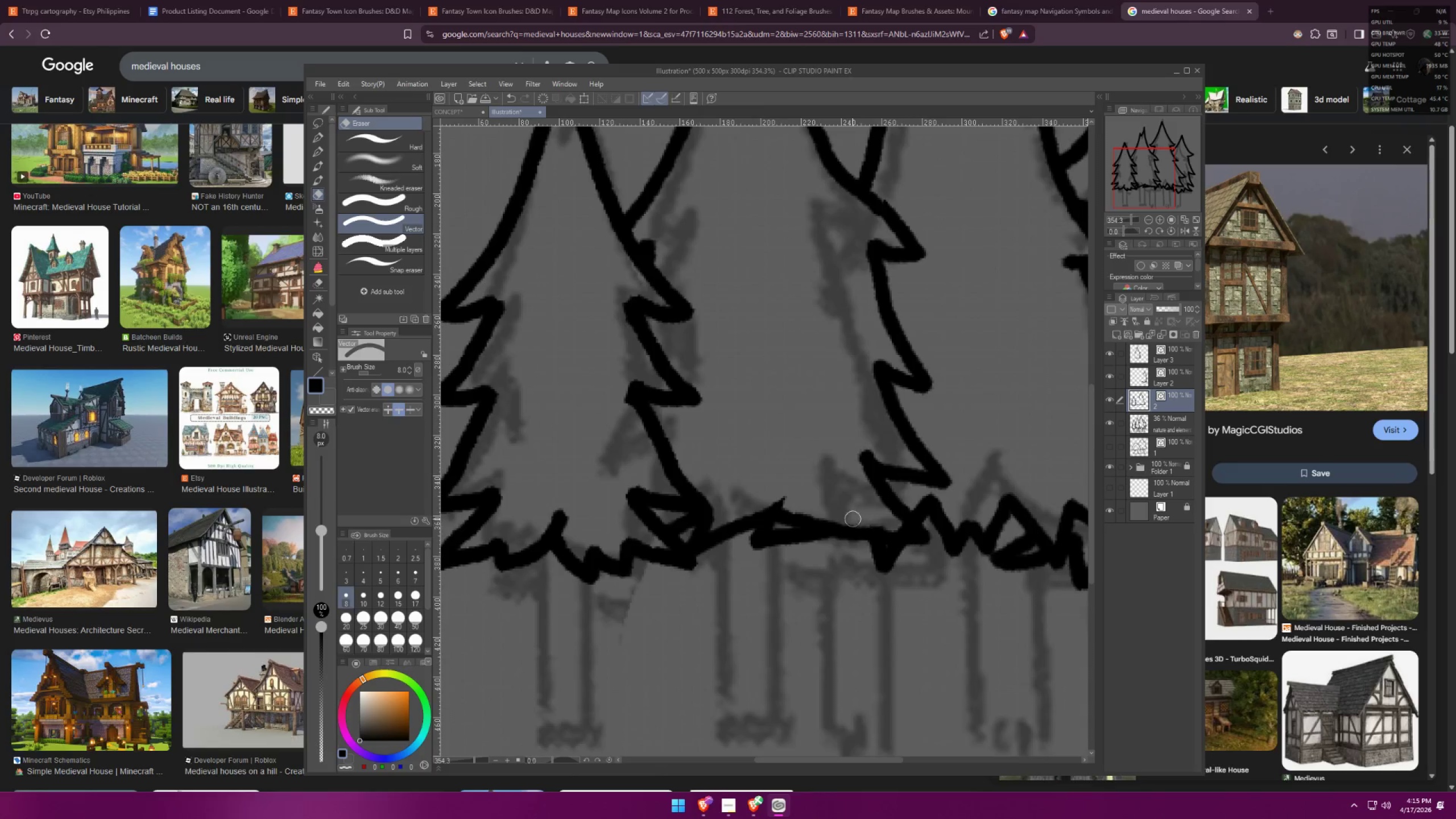 
scroll: coordinate [766, 445], scroll_direction: down, amount: 6.0
 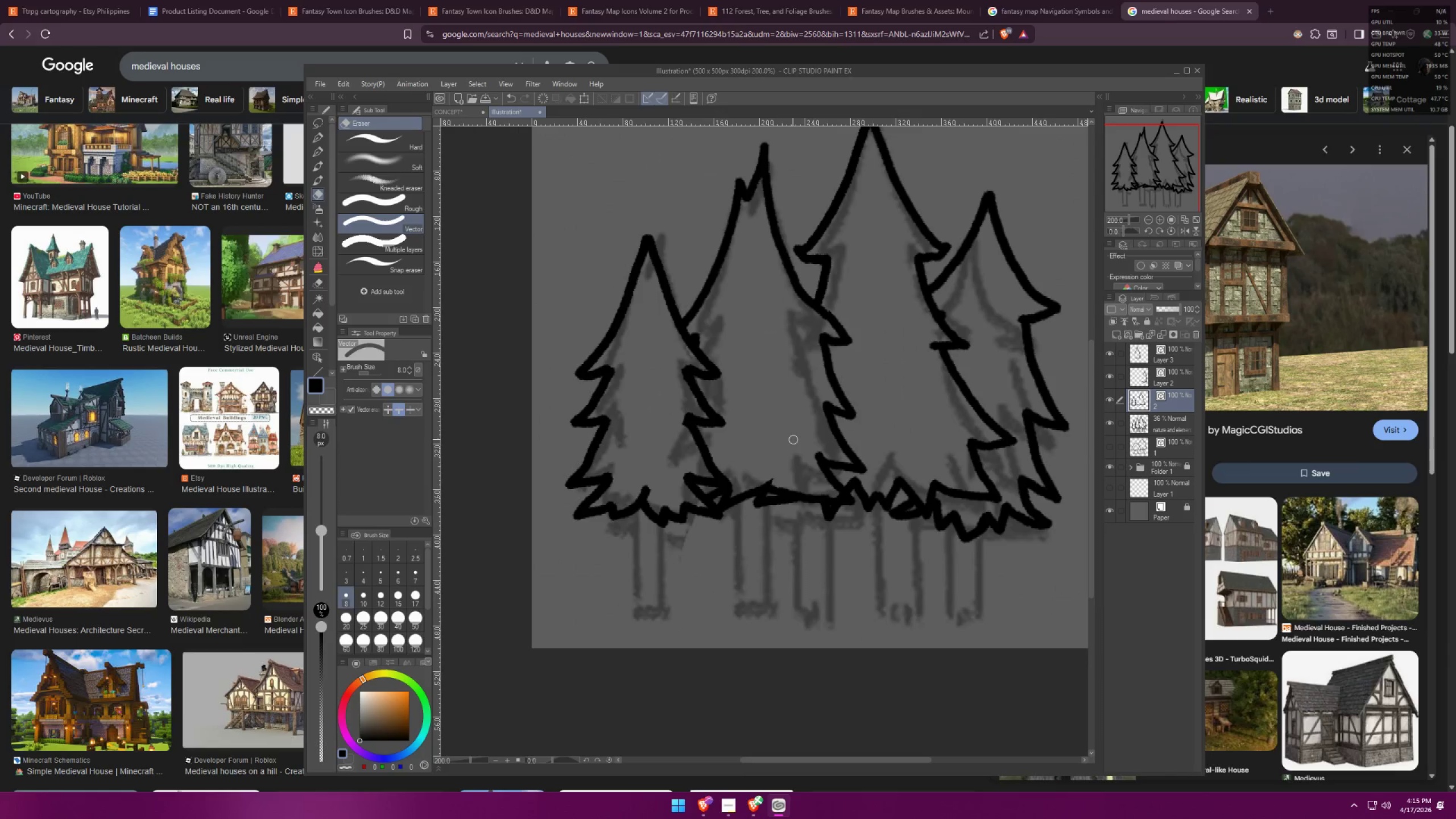 
left_click_drag(start_coordinate=[826, 494], to_coordinate=[838, 505])
 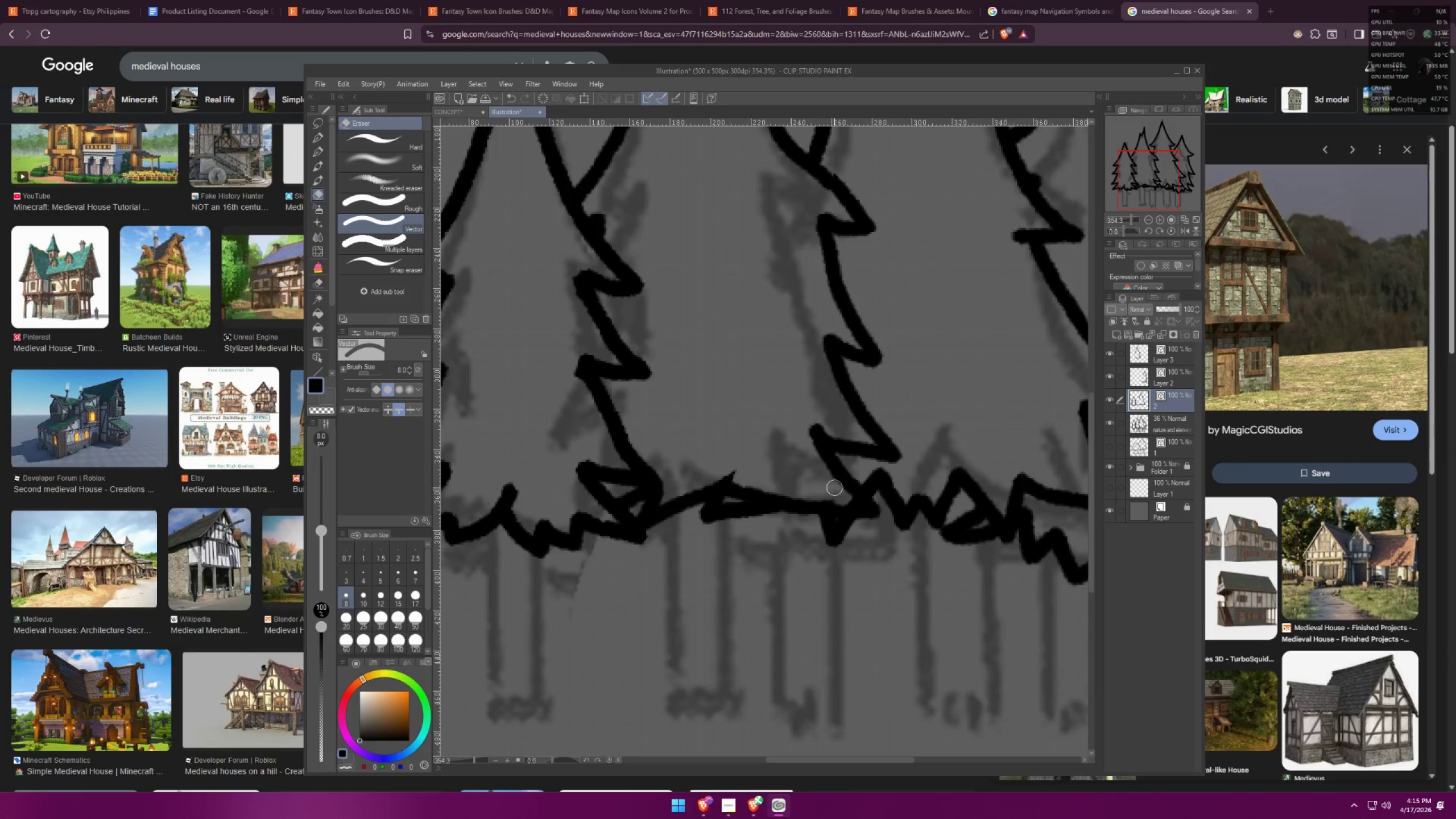 
scroll: coordinate [825, 490], scroll_direction: up, amount: 6.0
 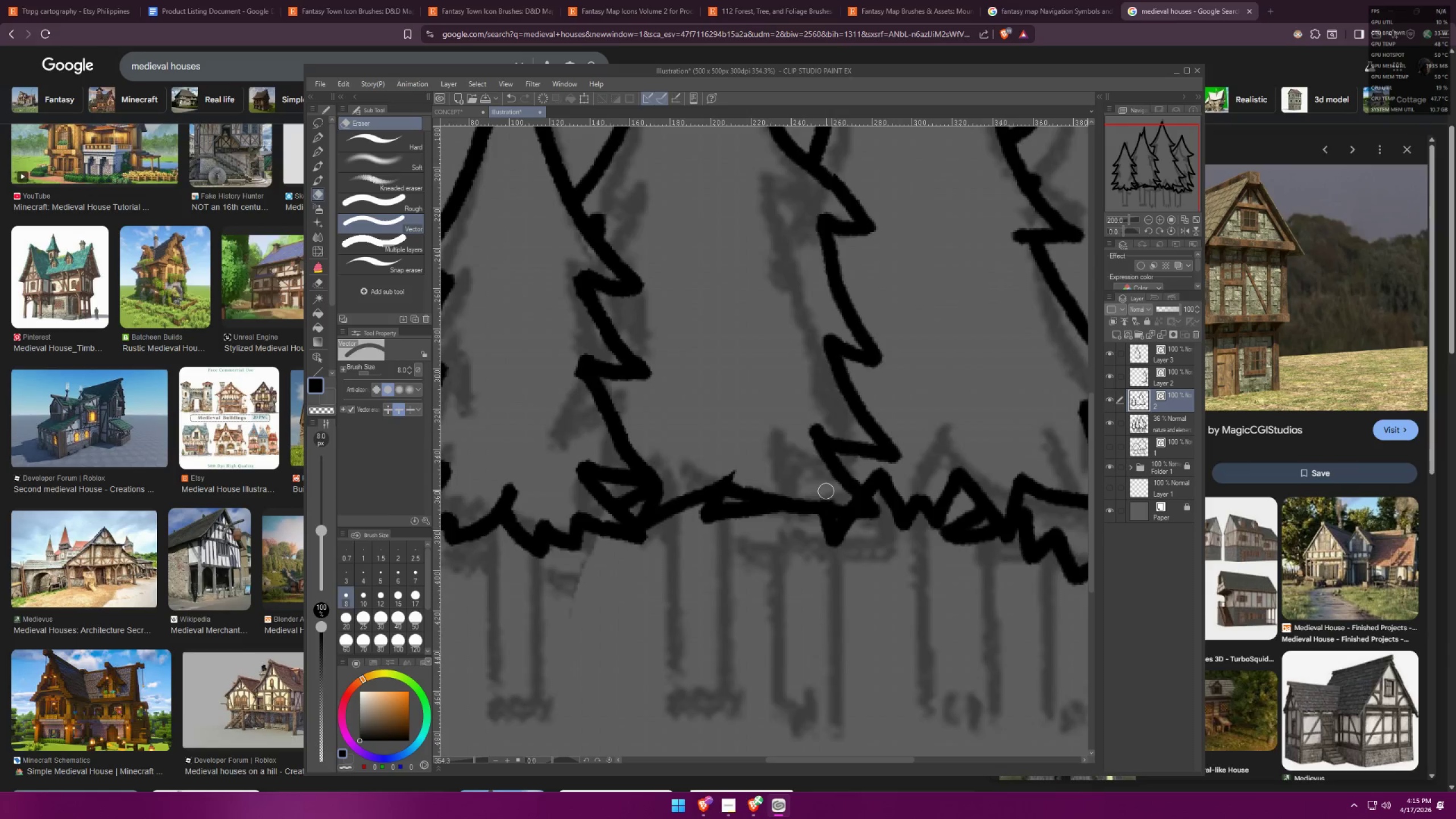 
left_click_drag(start_coordinate=[830, 488], to_coordinate=[834, 497])
 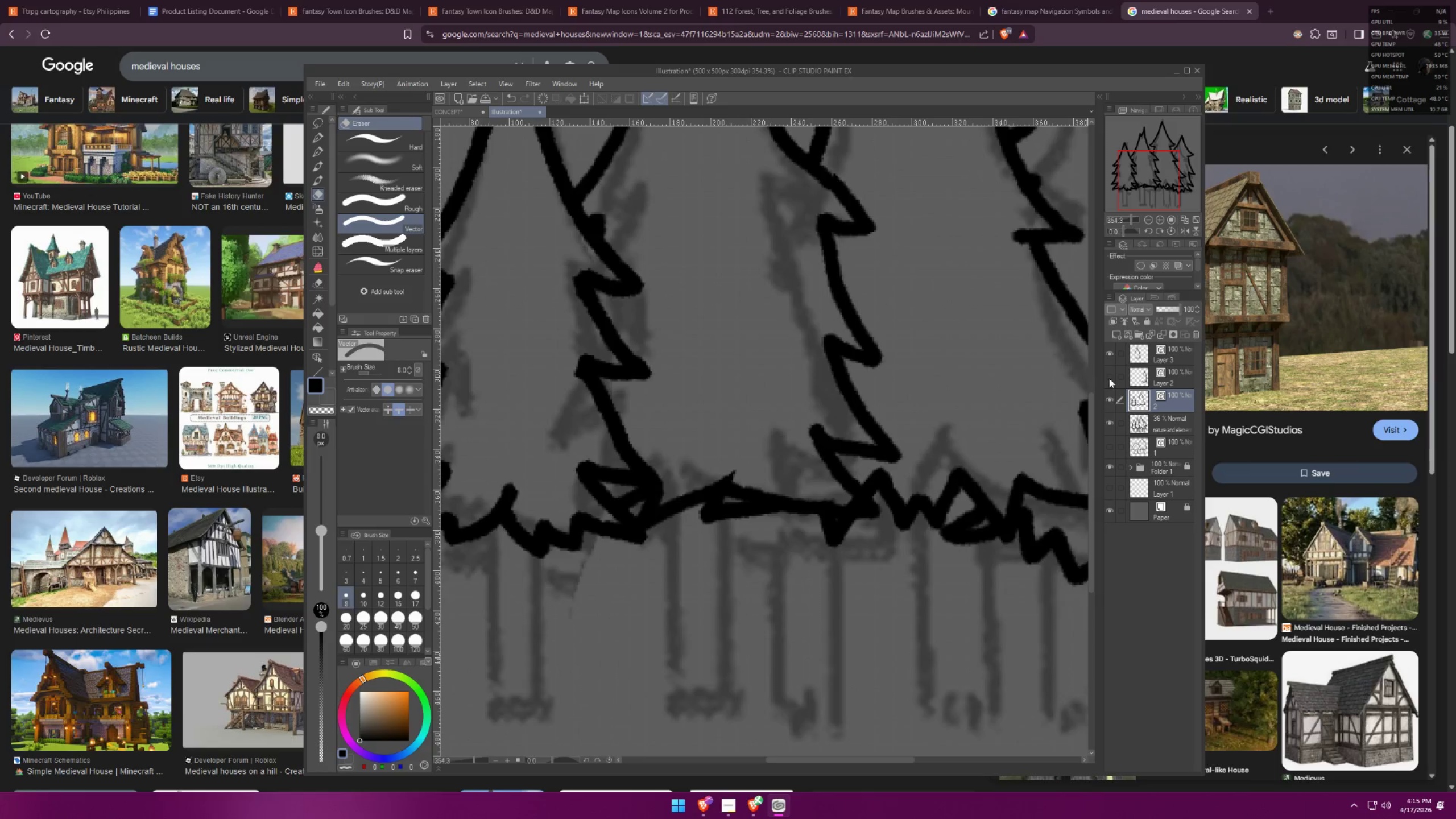 
double_click([1110, 378])
 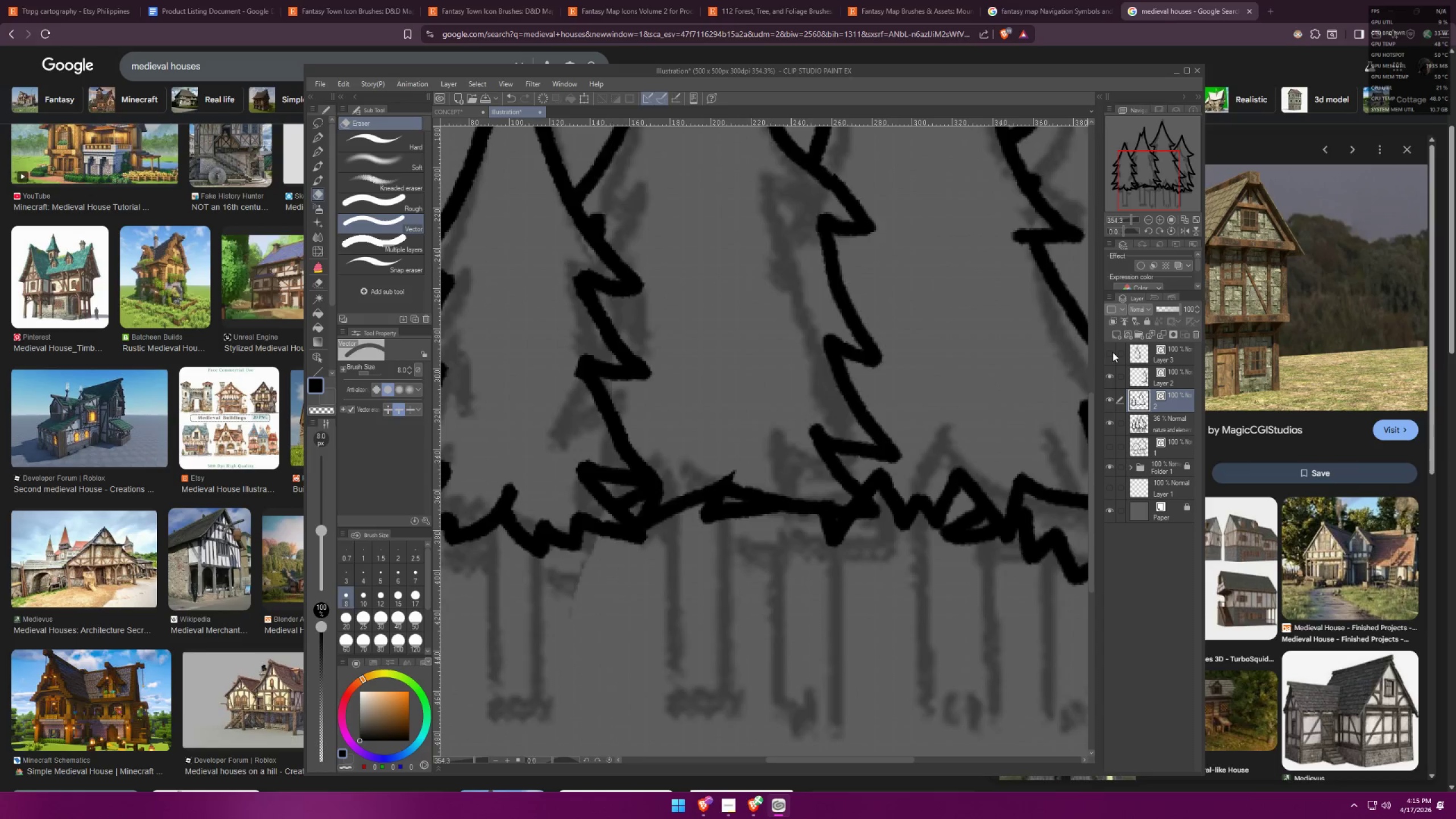 
double_click([1112, 352])
 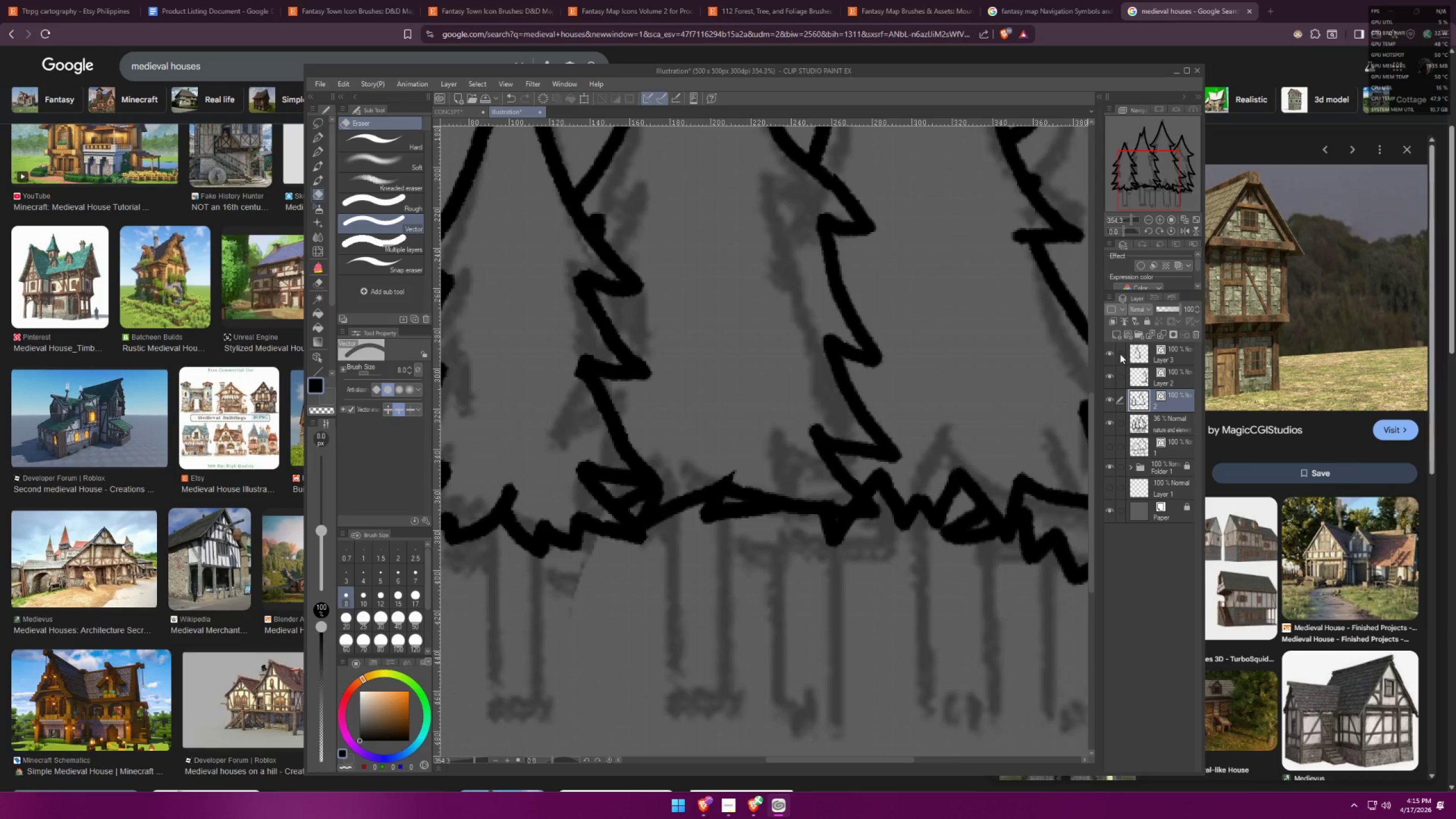 
left_click([1139, 354])
 